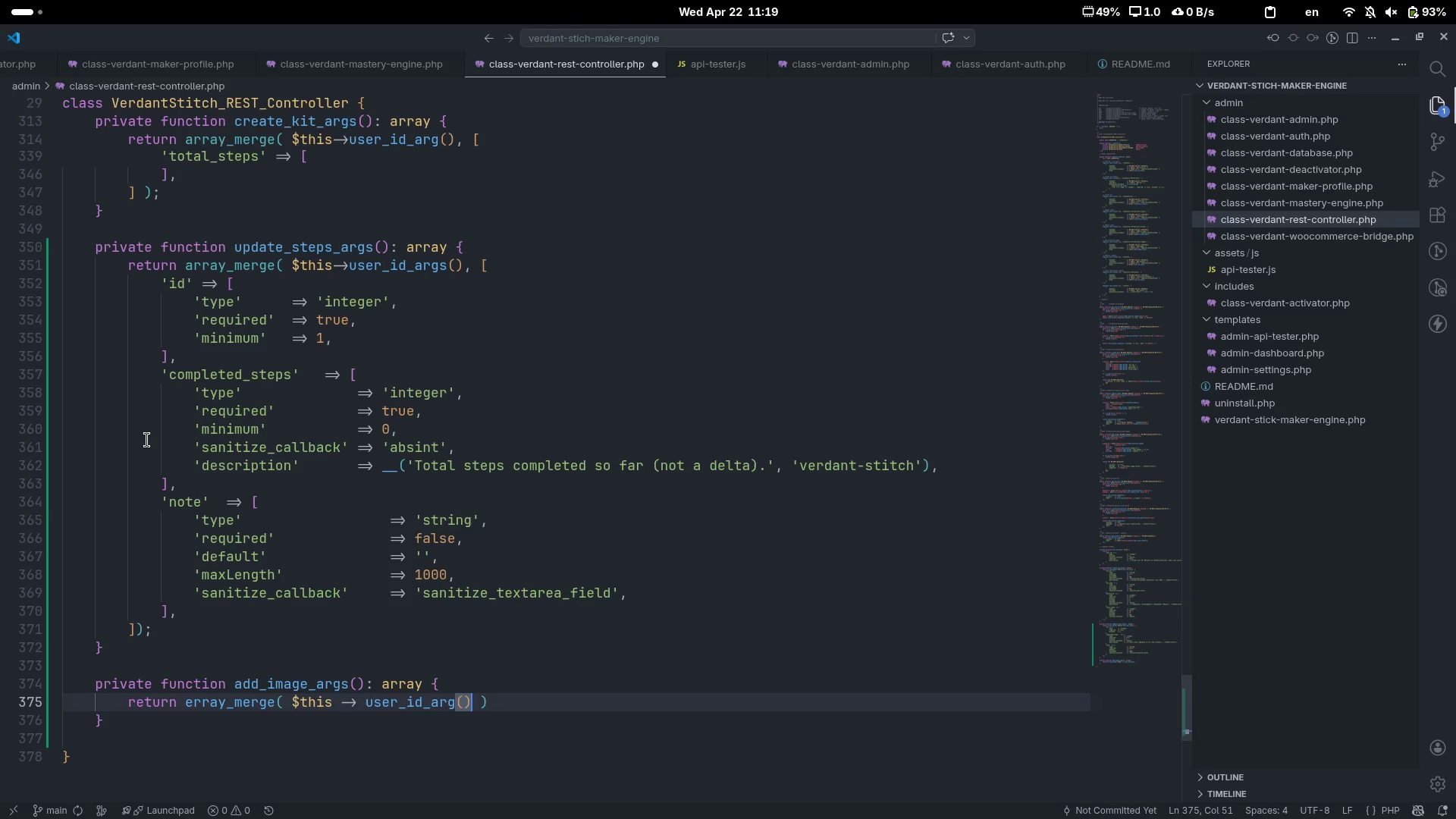 
 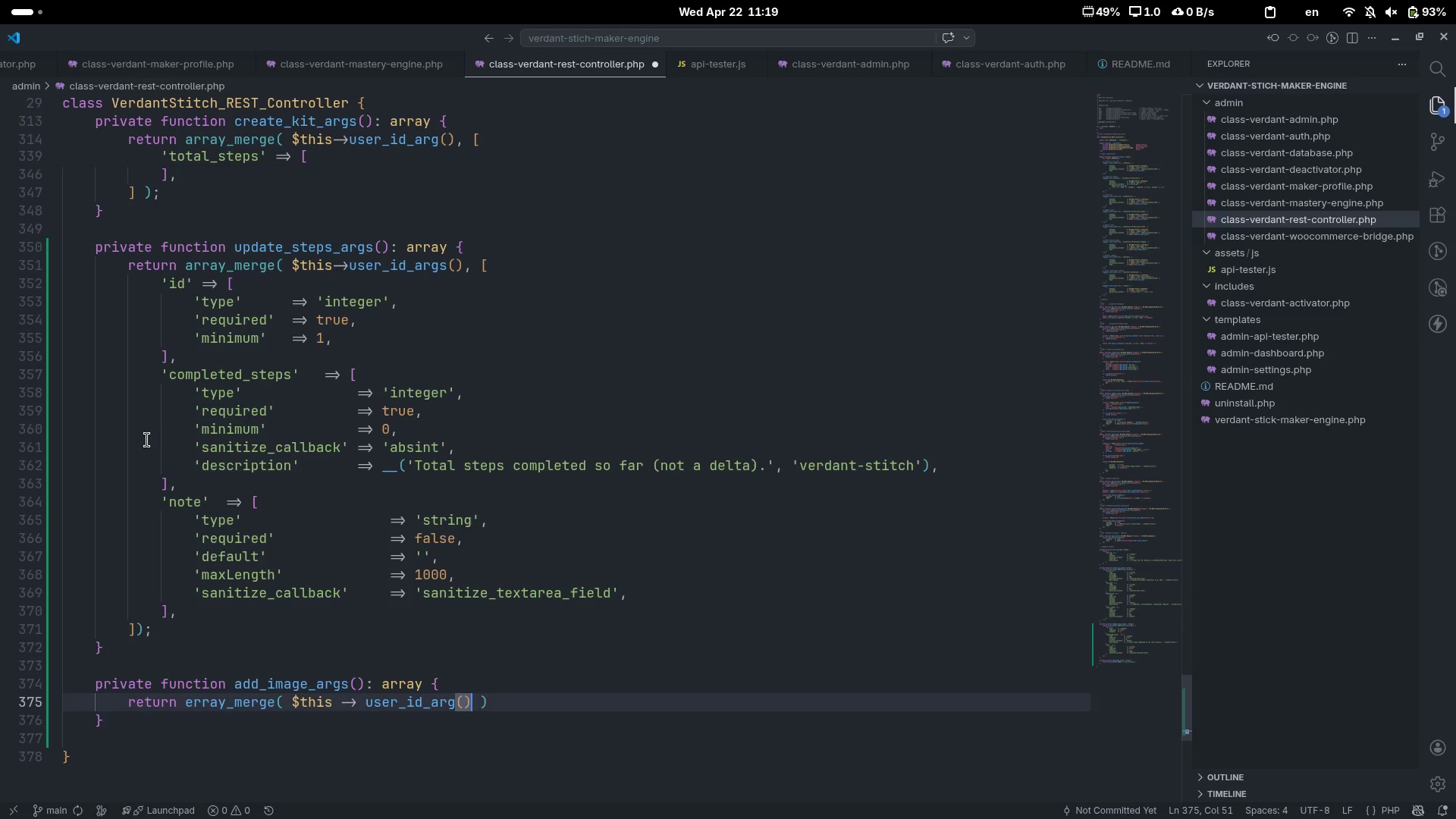 
key(ArrowRight)
 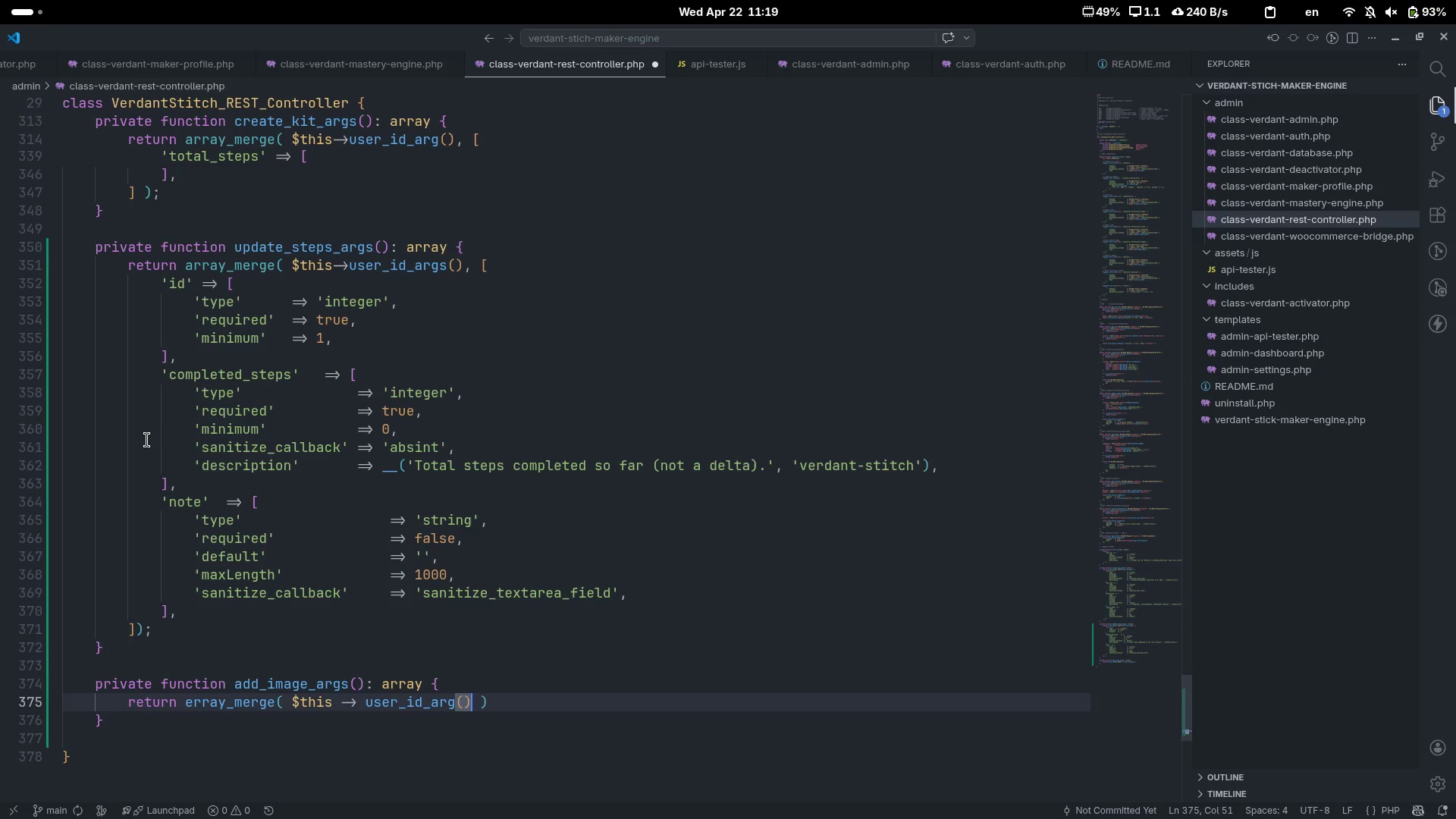 
key(Comma)
 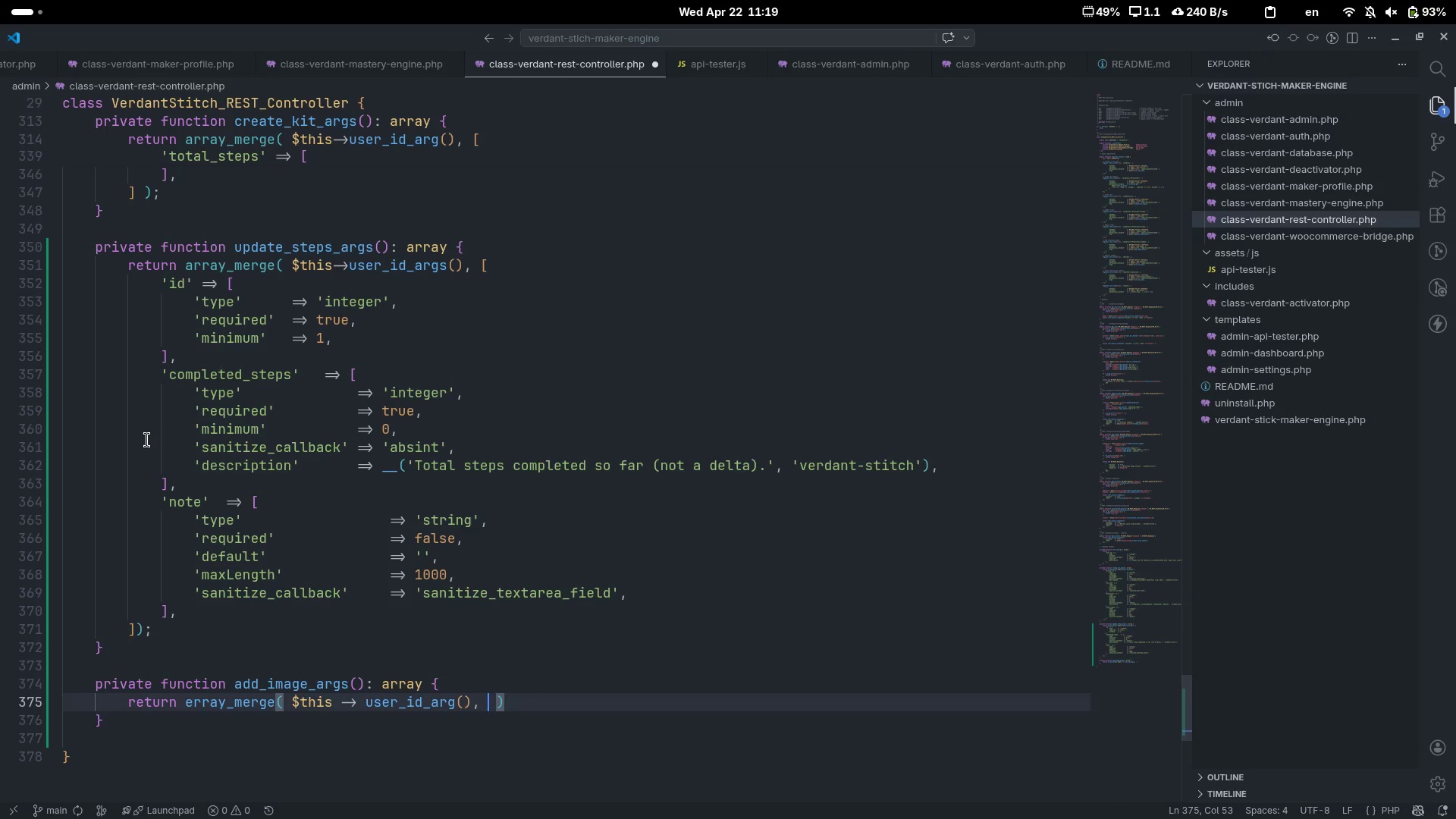 
key(Space)
 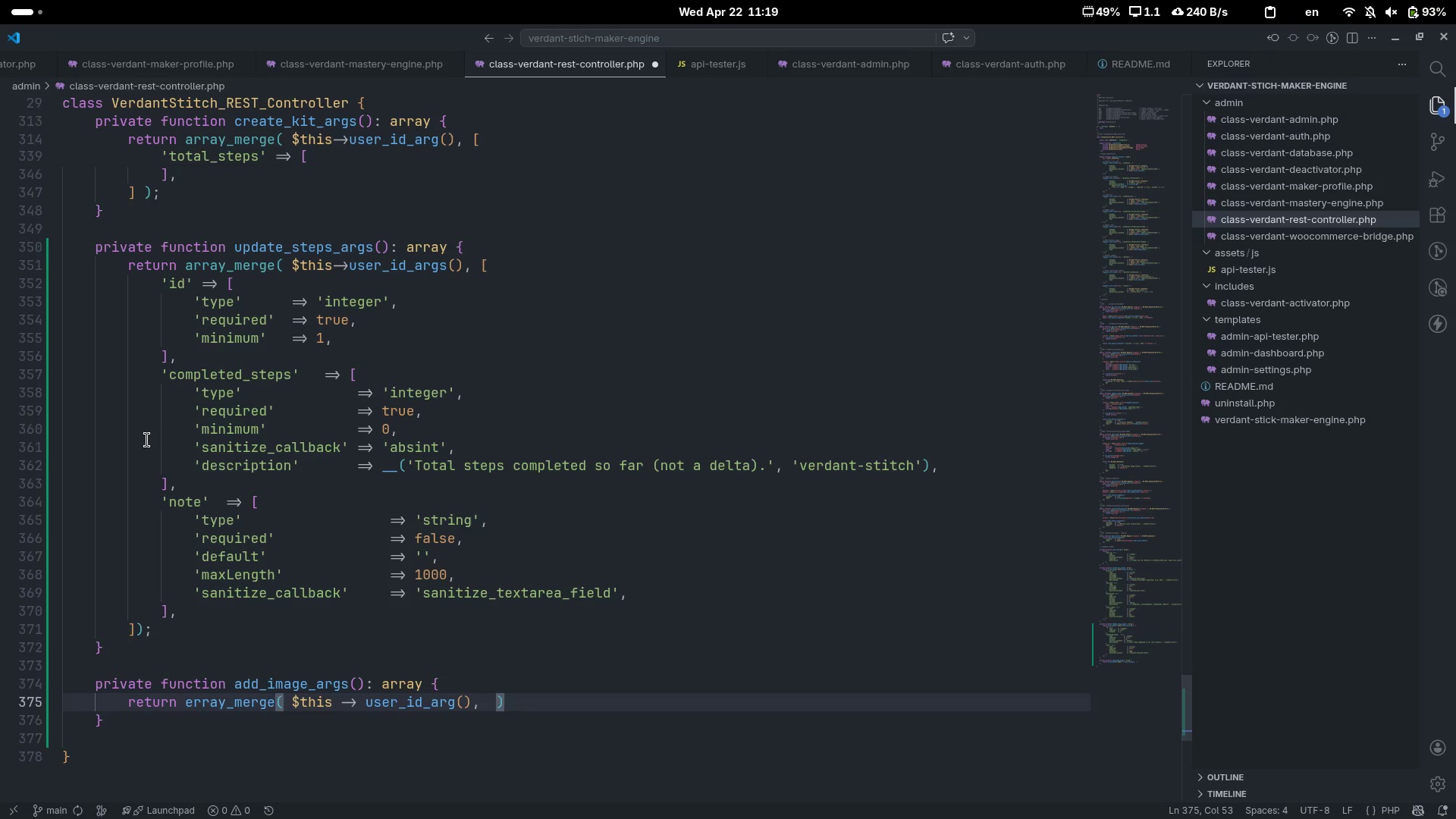 
key(BracketLeft)
 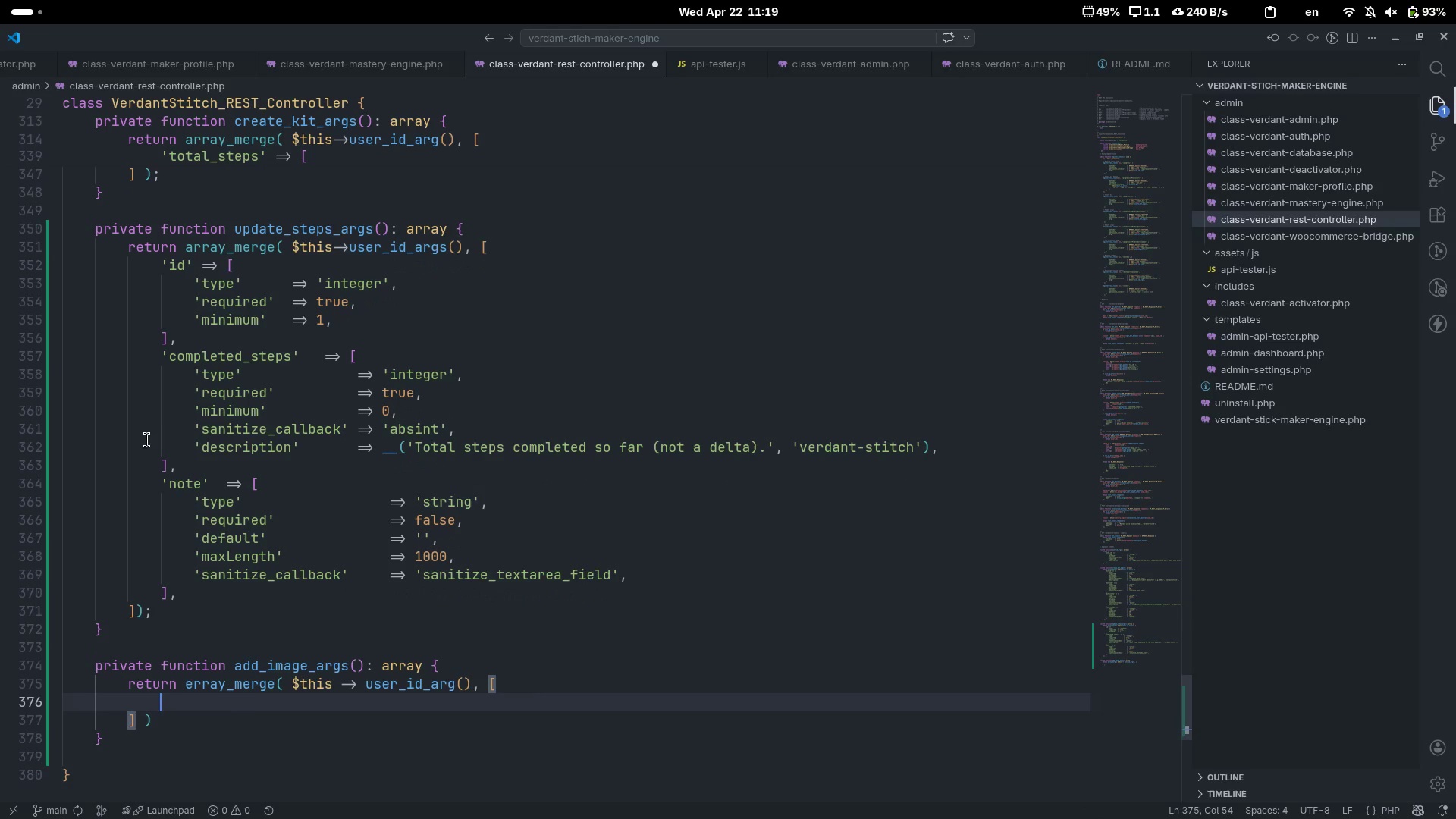 
key(Enter)
 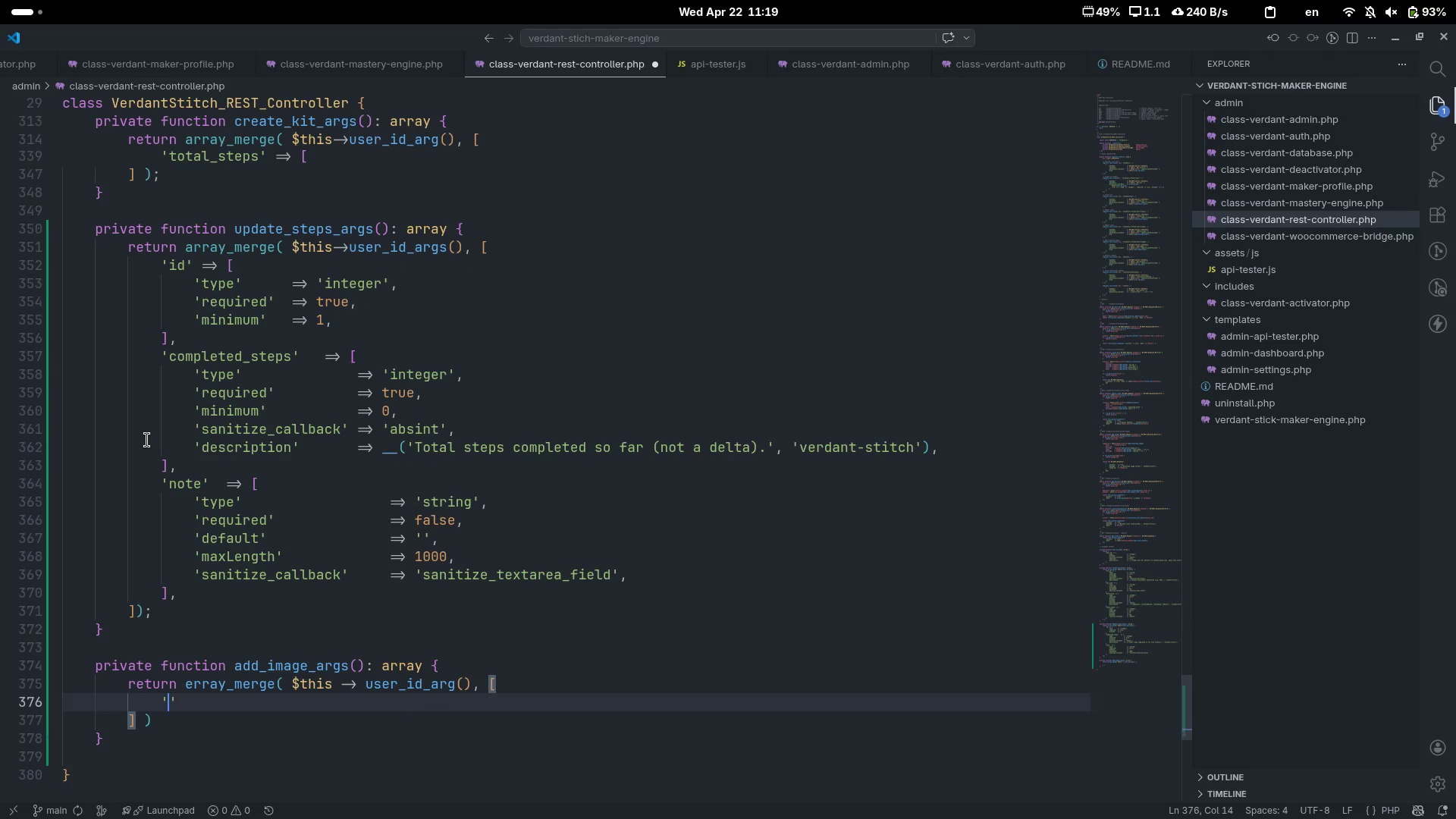 
type('id)
 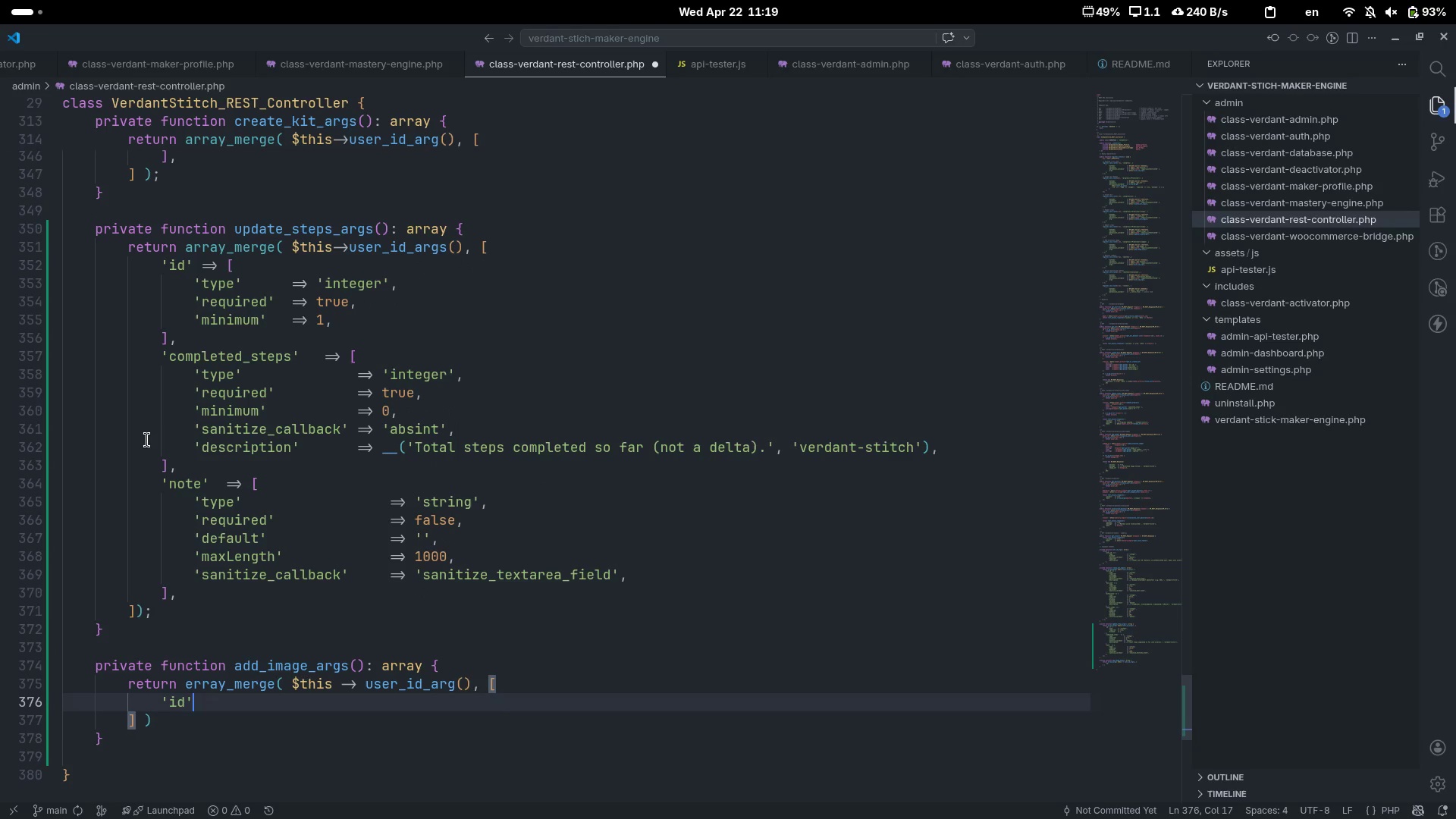 
key(ArrowRight)
 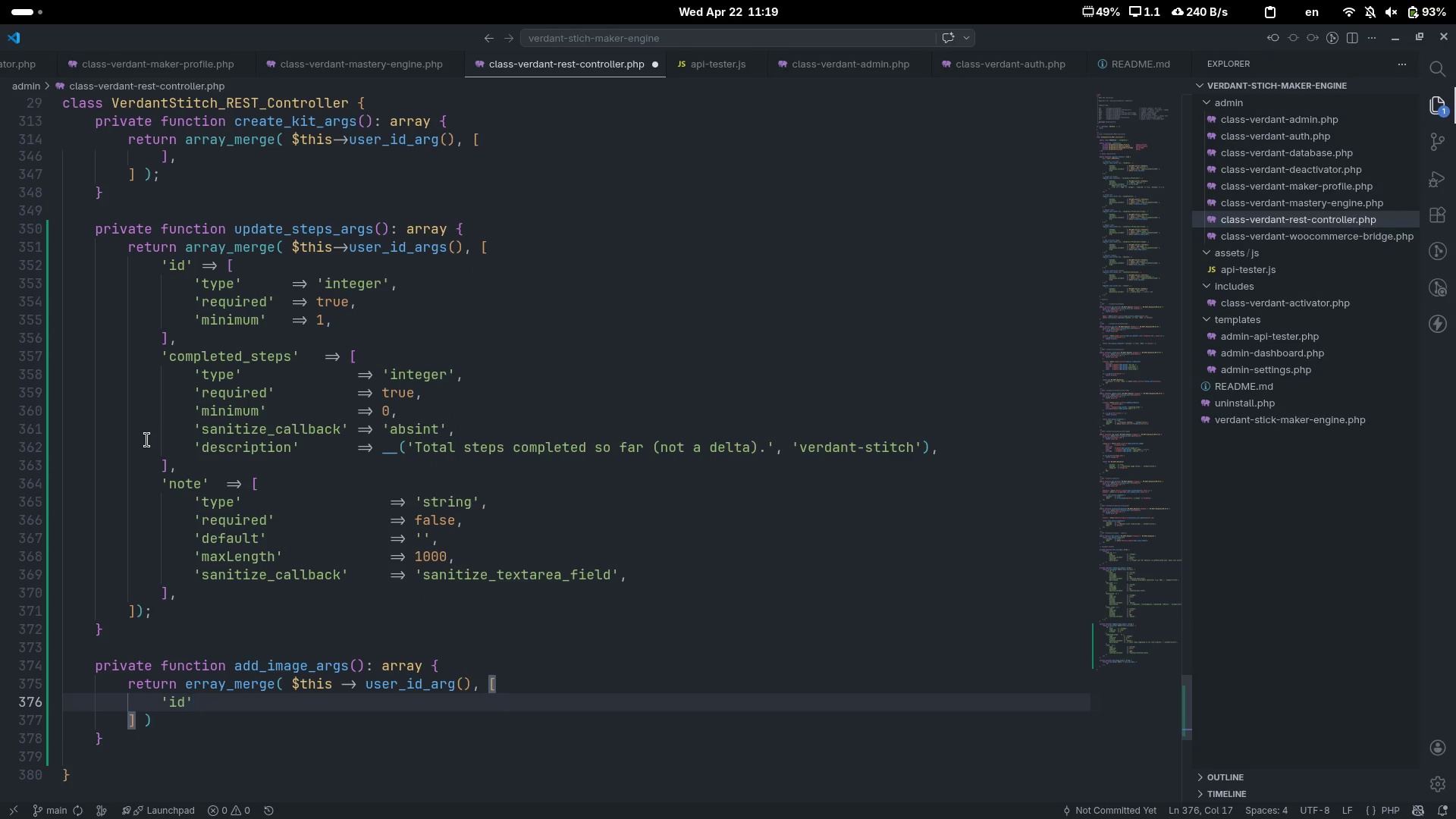 
key(Space)
 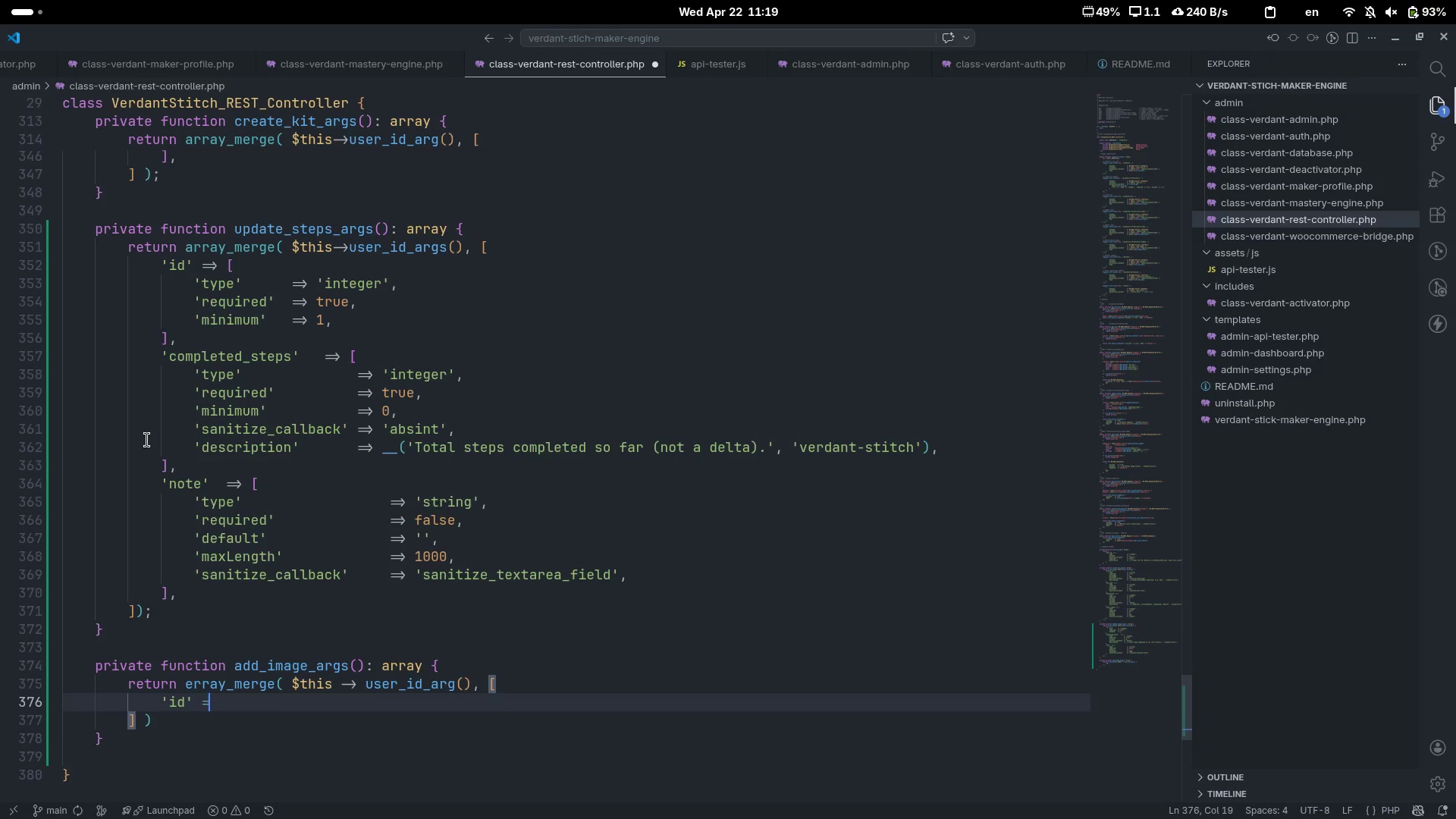 
key(Equal)
 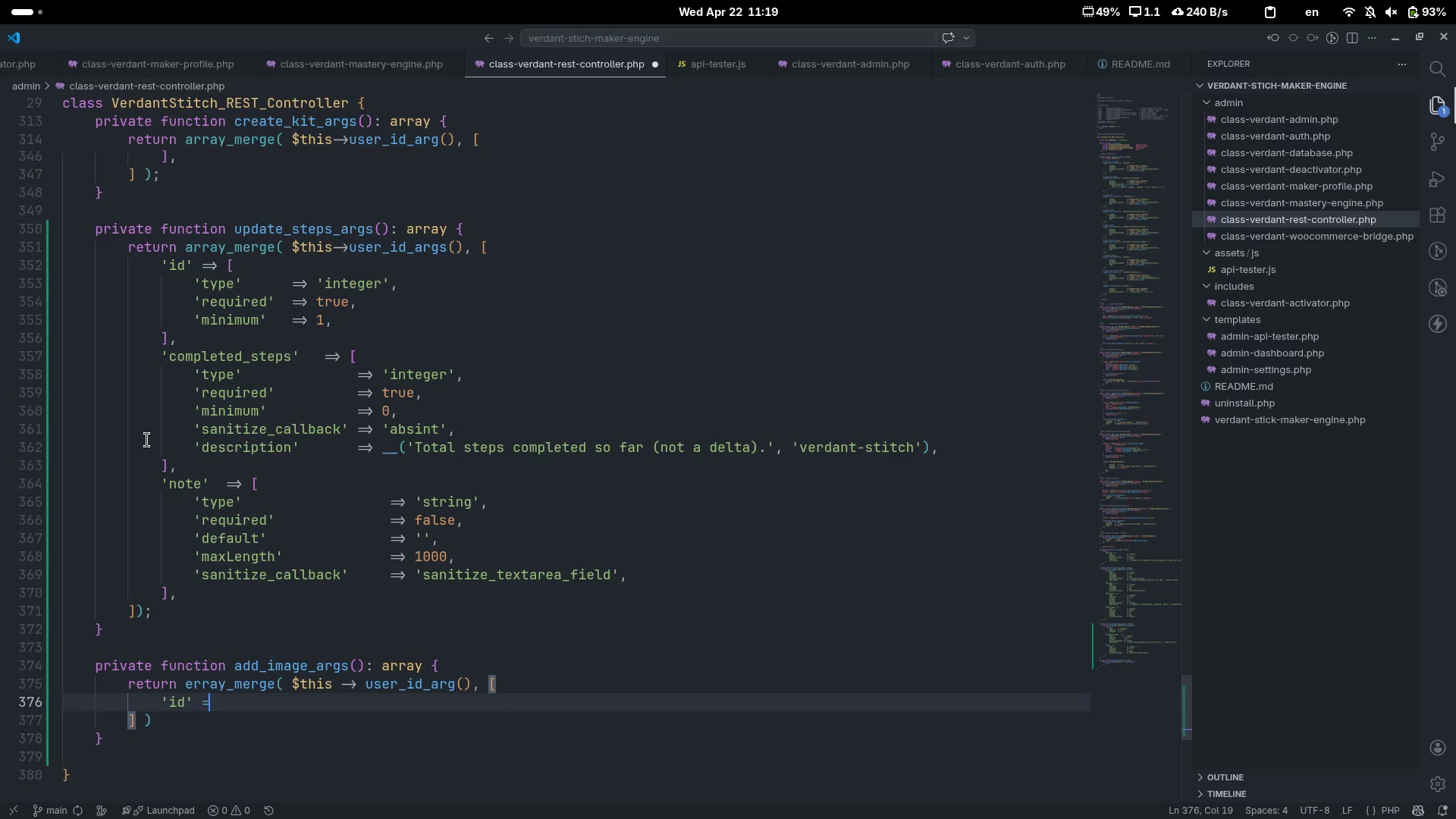 
key(Shift+Period)
 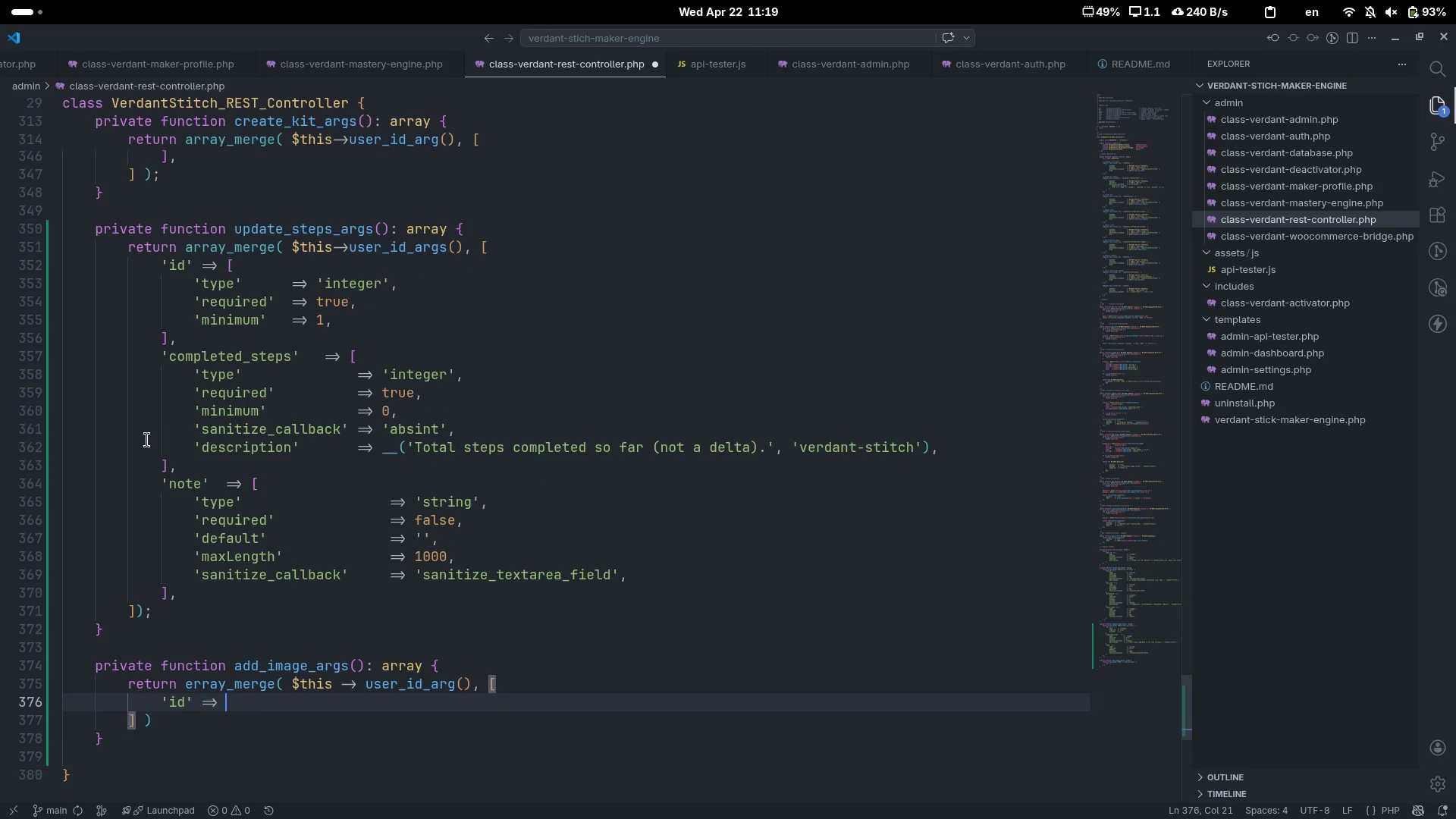 
key(Shift+Space)
 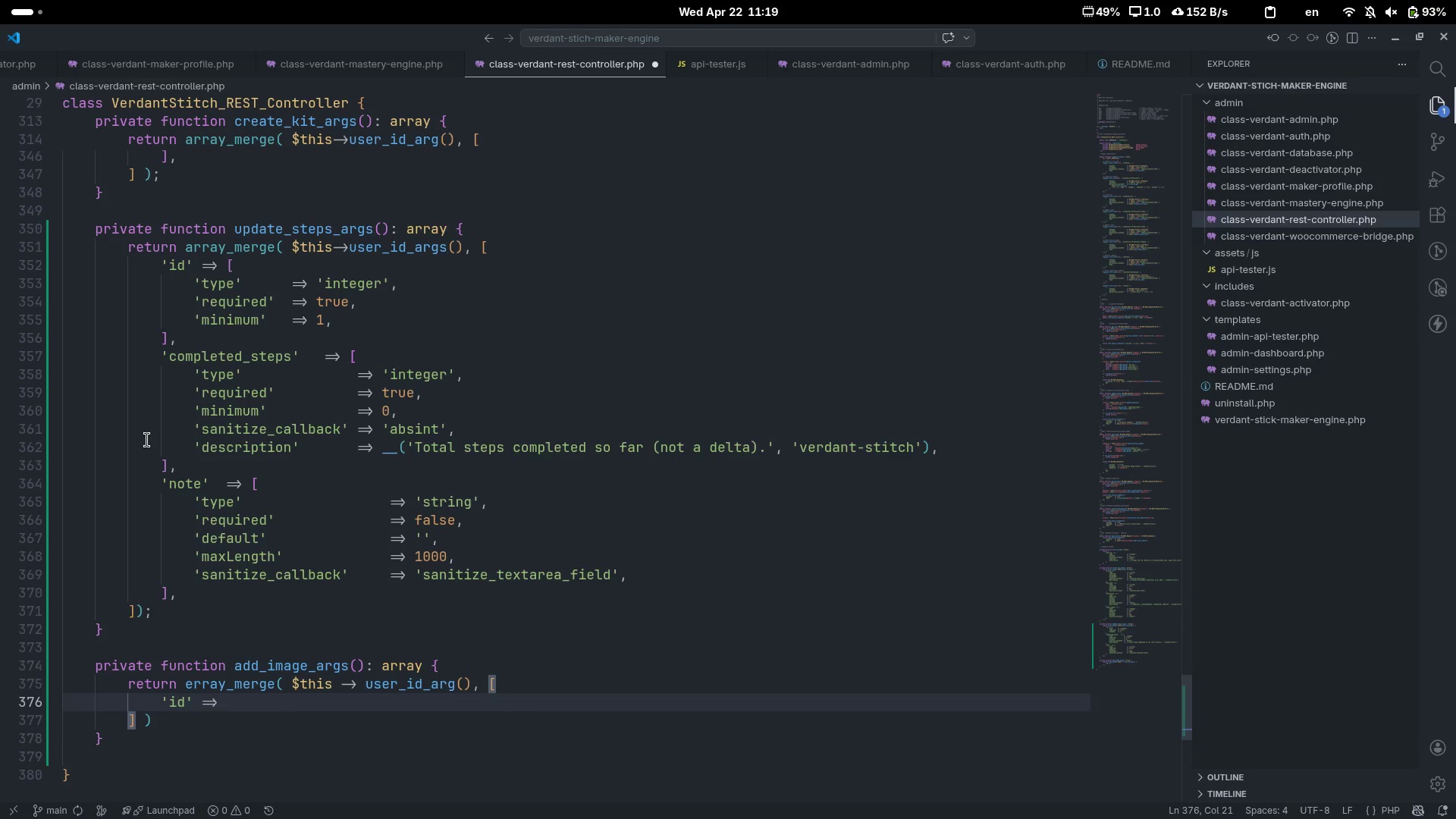 
key(BracketLeft)
 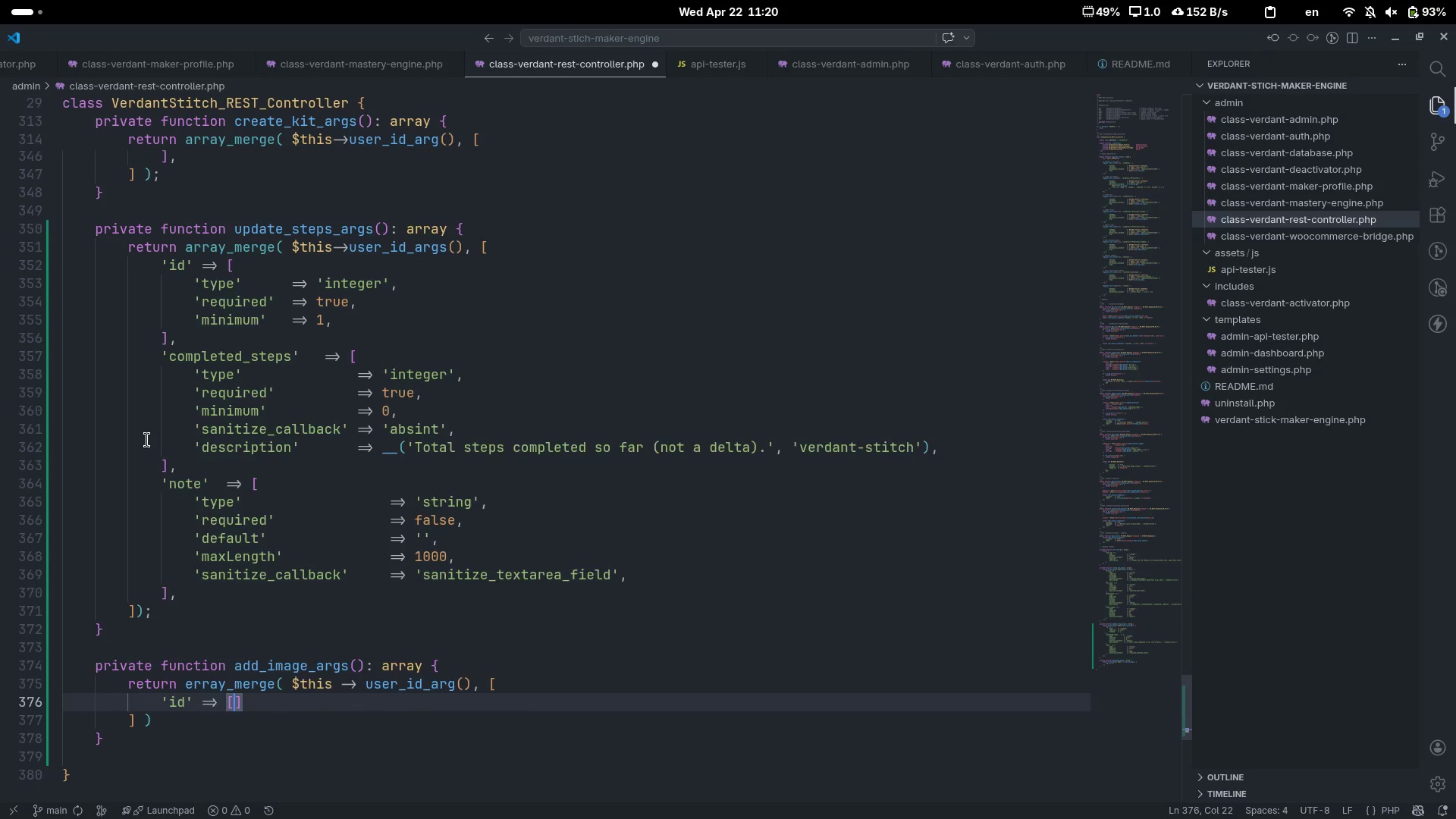 
key(Enter)
 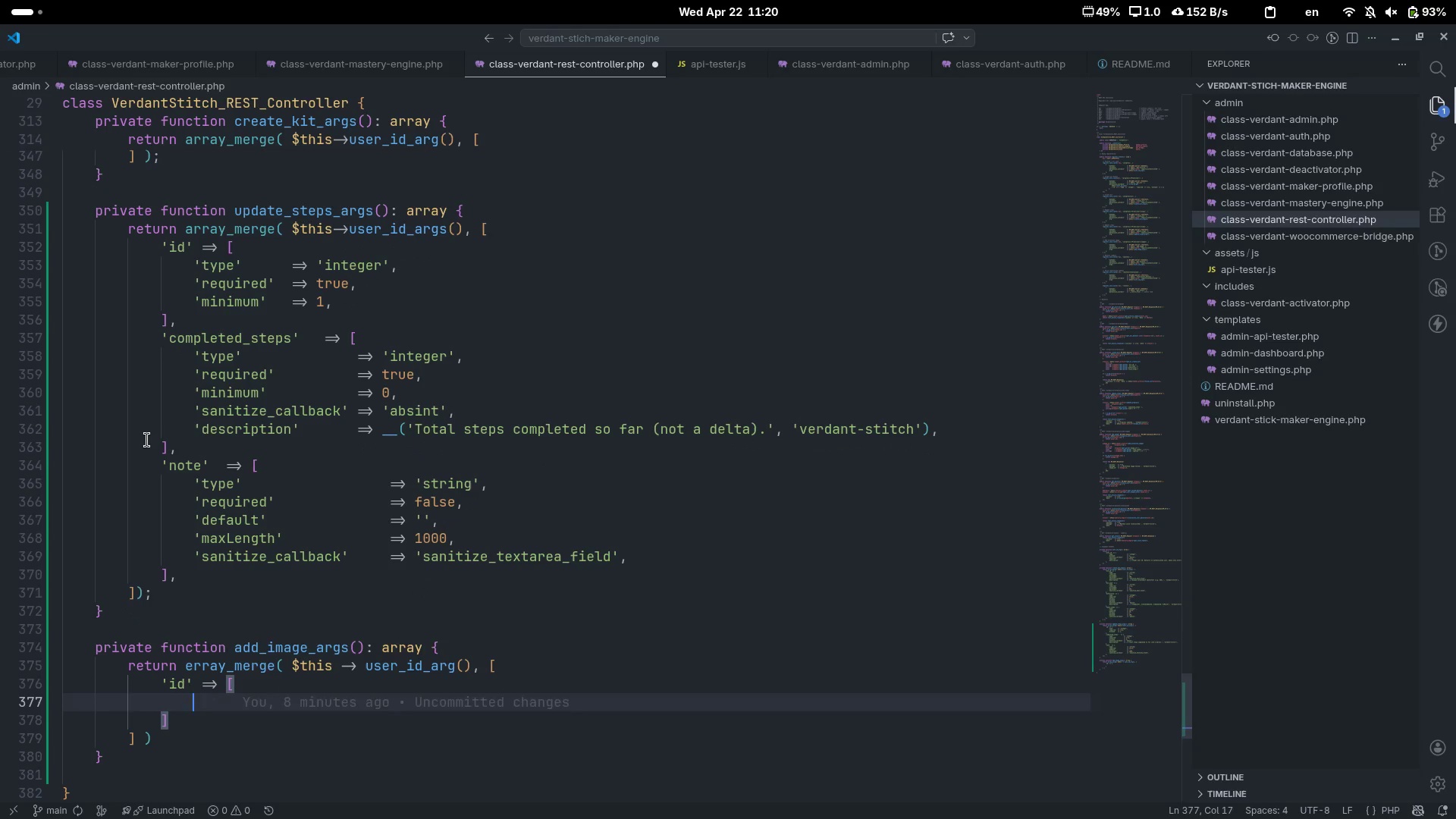 
type('r)
key(Backspace)
type(type)
 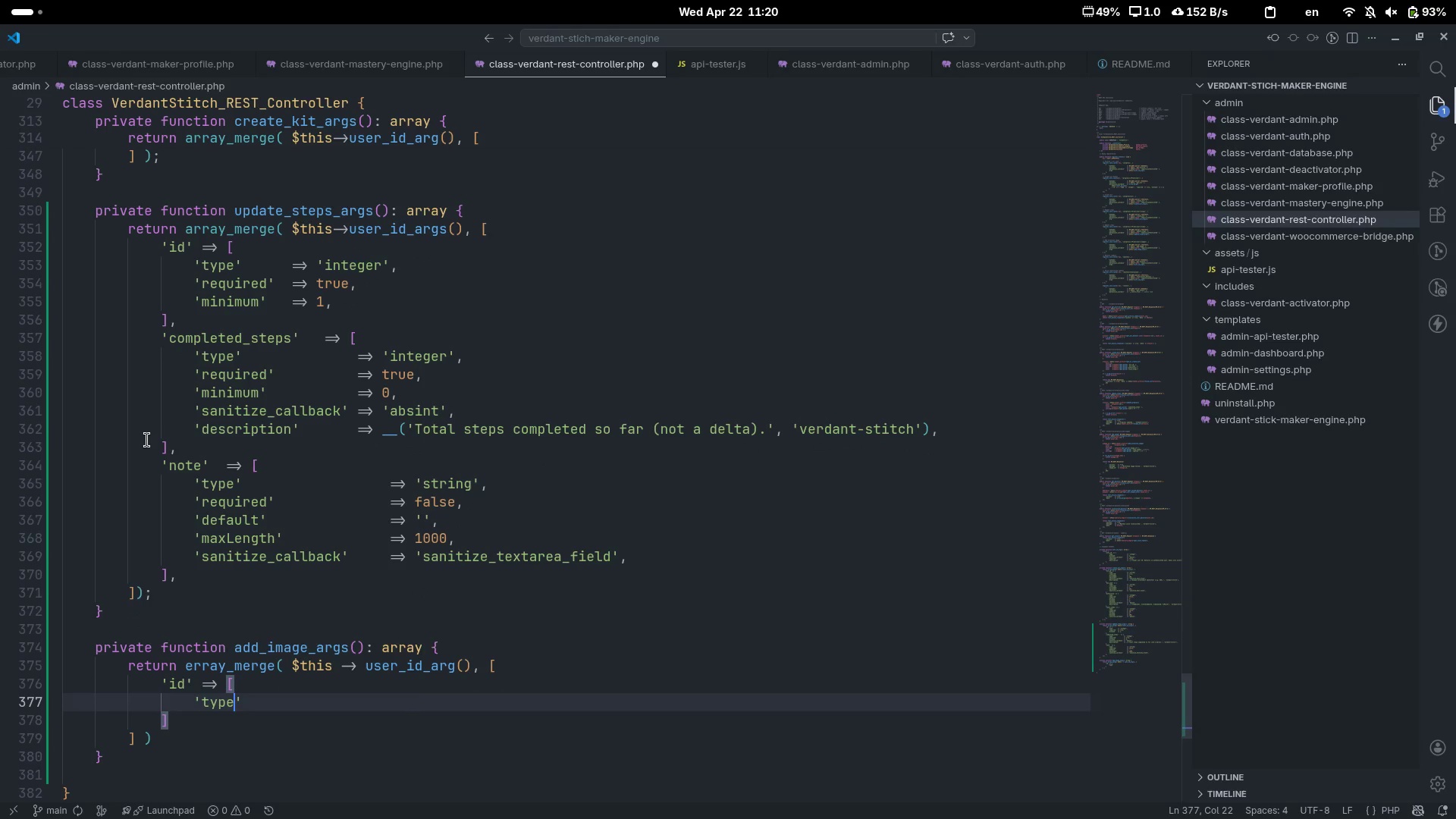 
key(ArrowRight)
 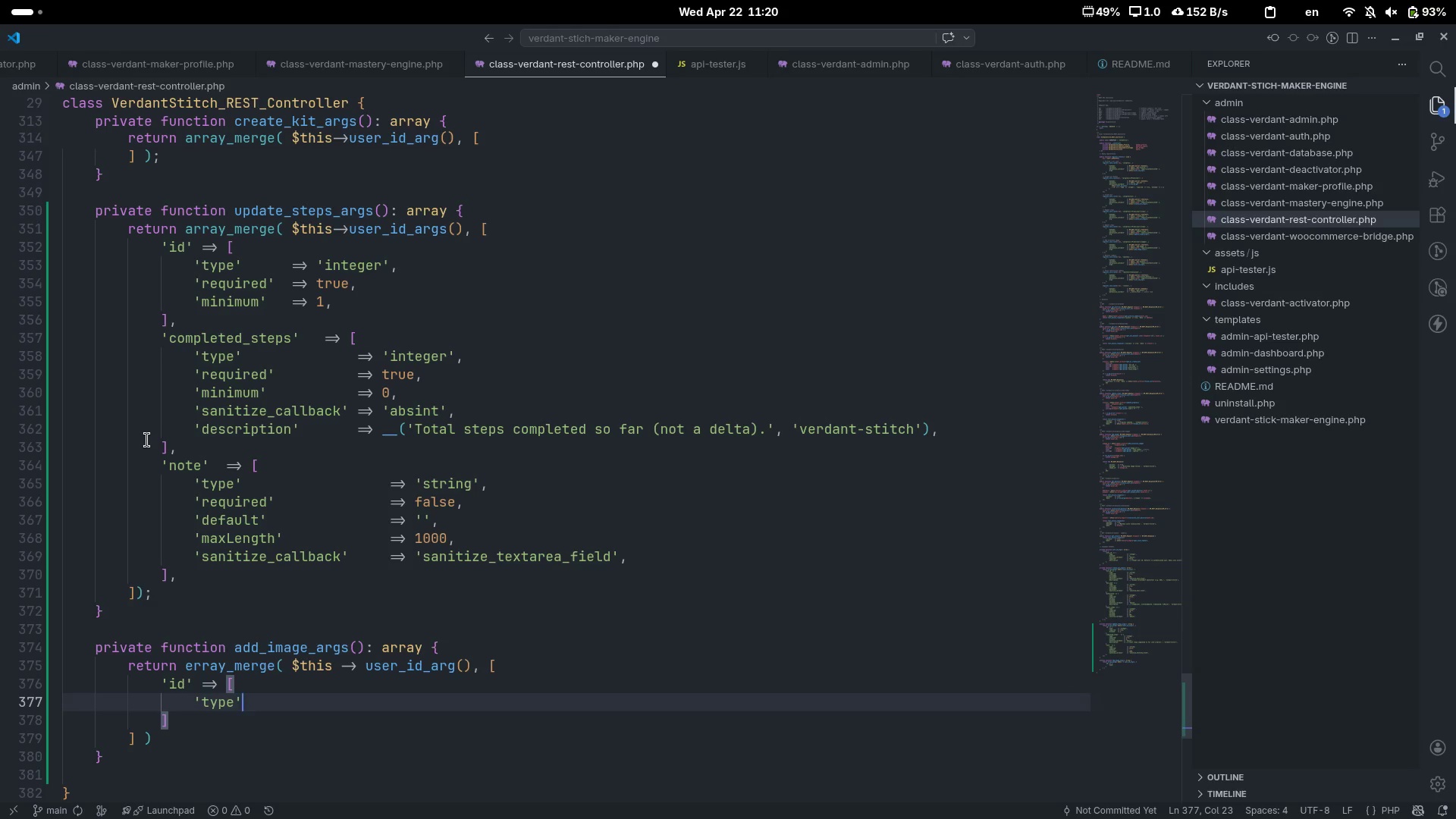 
key(Tab)
key(Tab)
type(=> 'integer)
 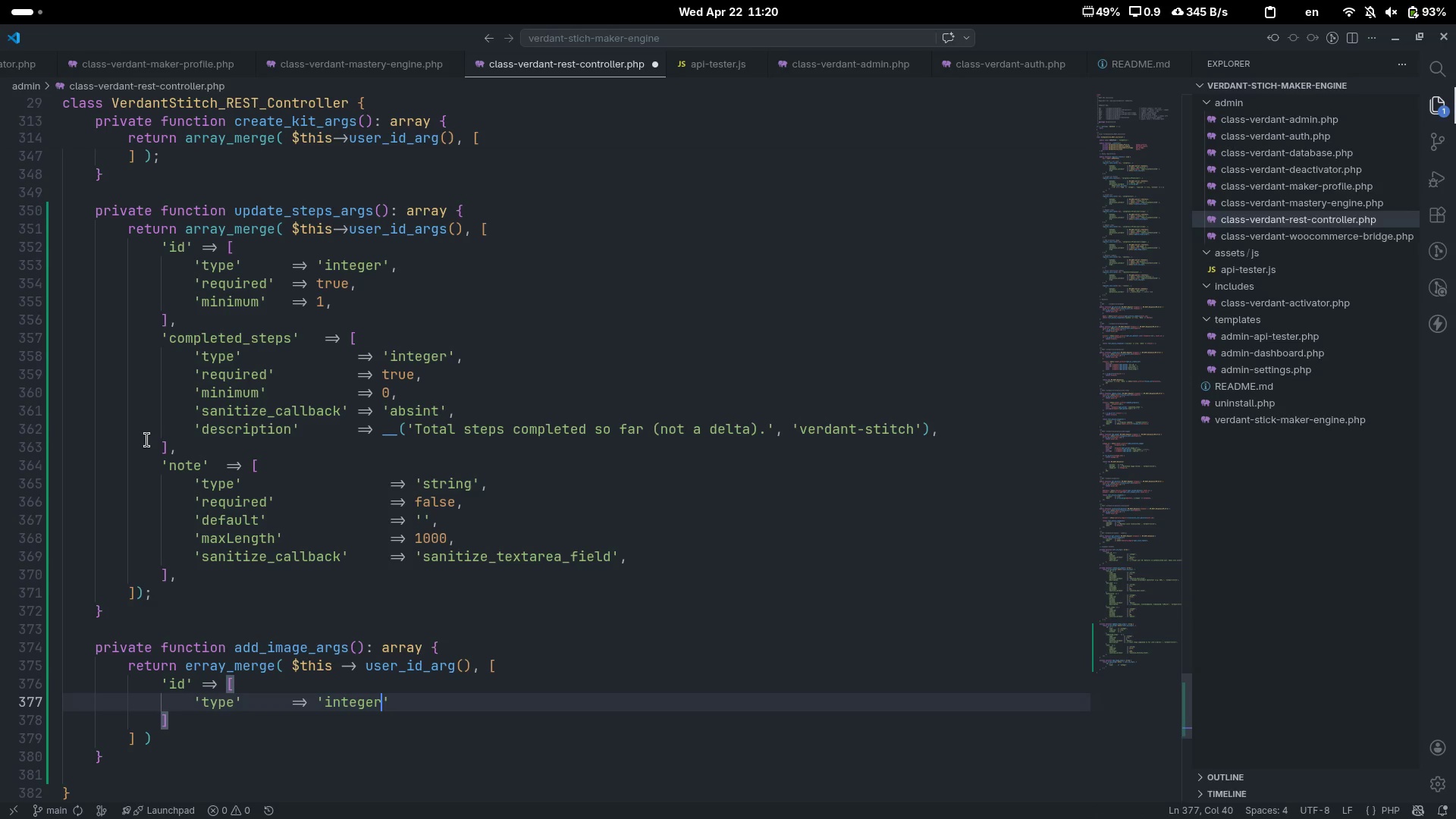 
key(ArrowRight)
 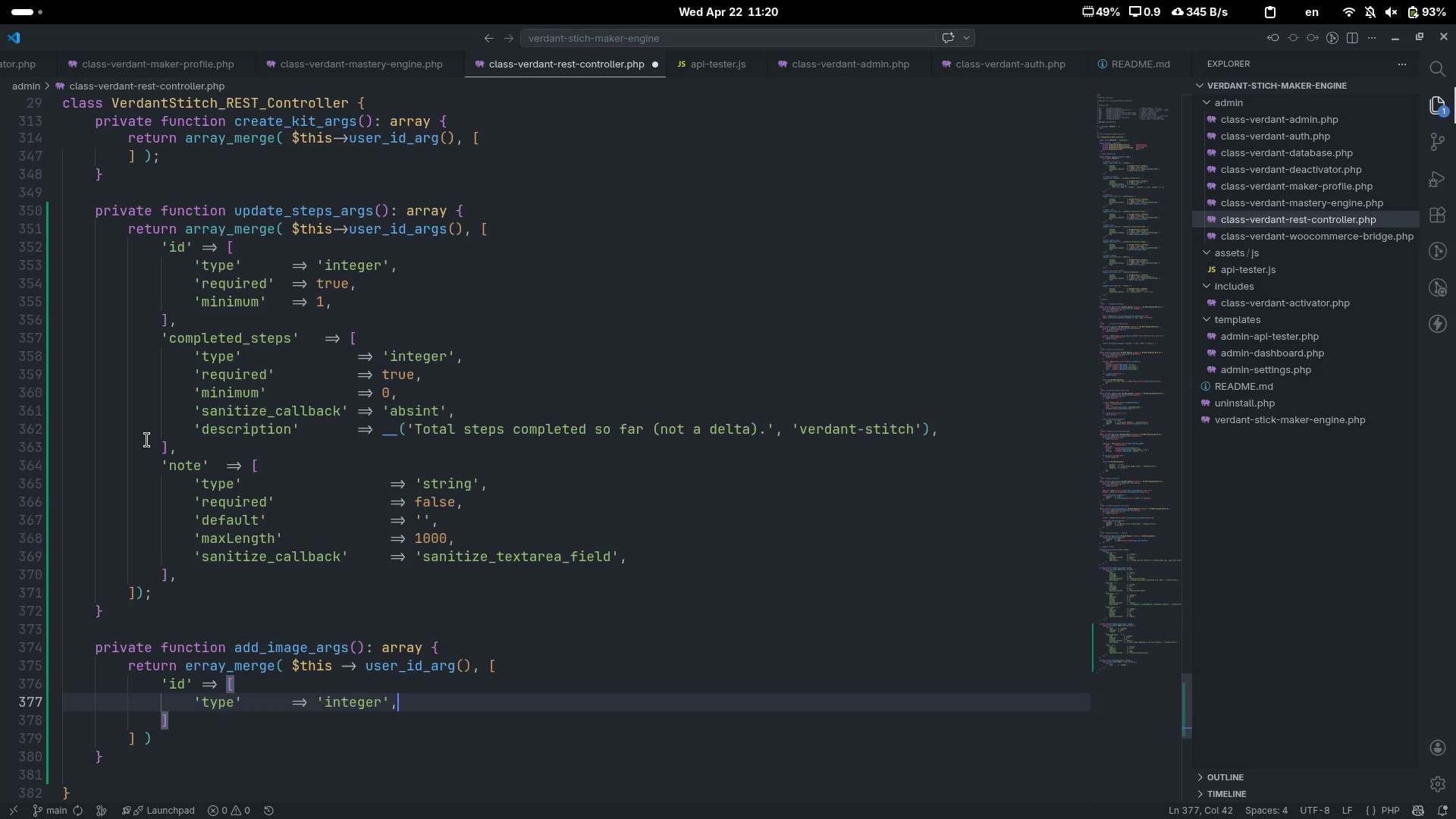 
key(Comma)
 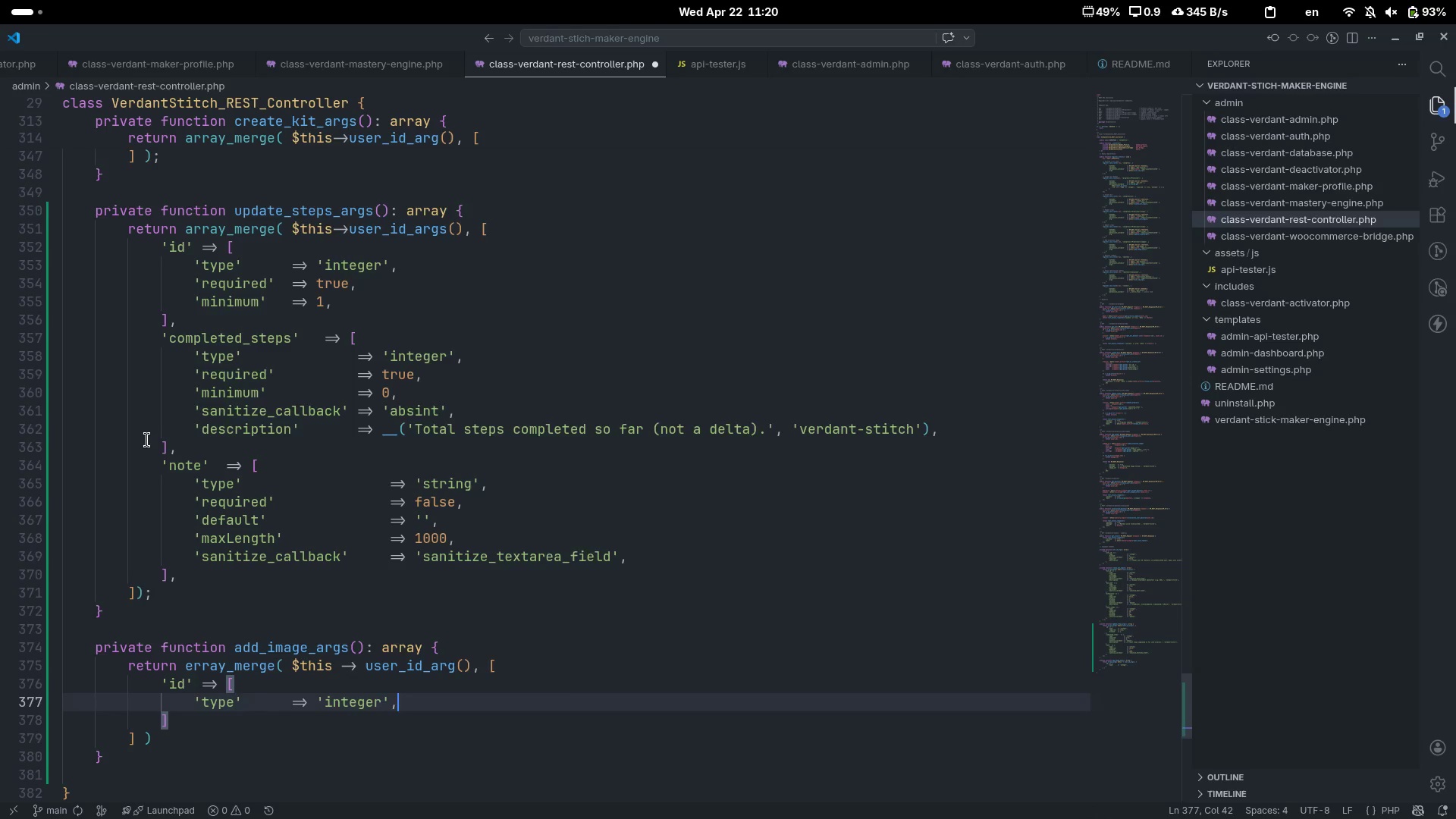 
key(Enter)
 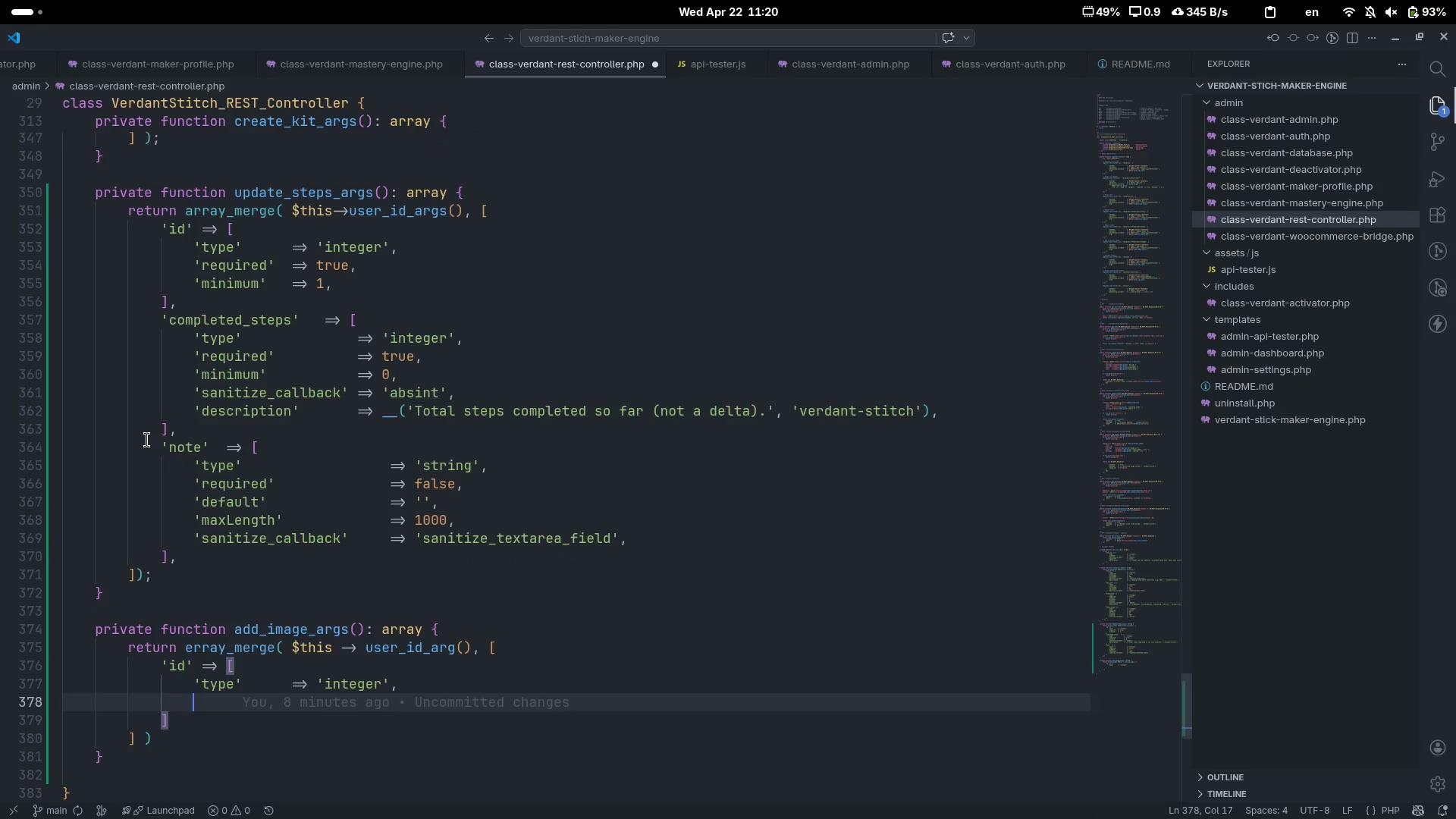 
type('required)
 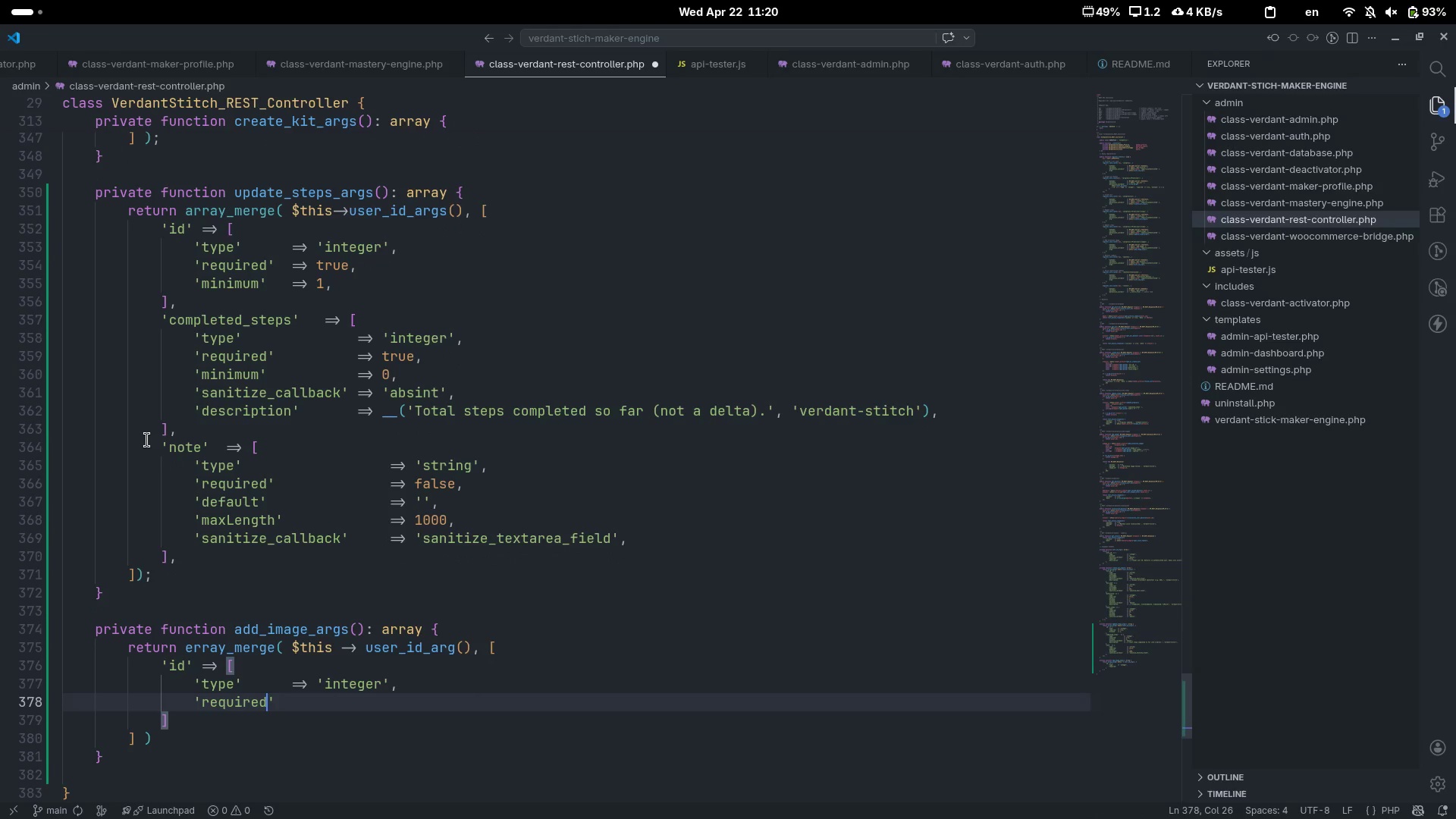 
key(ArrowRight)
 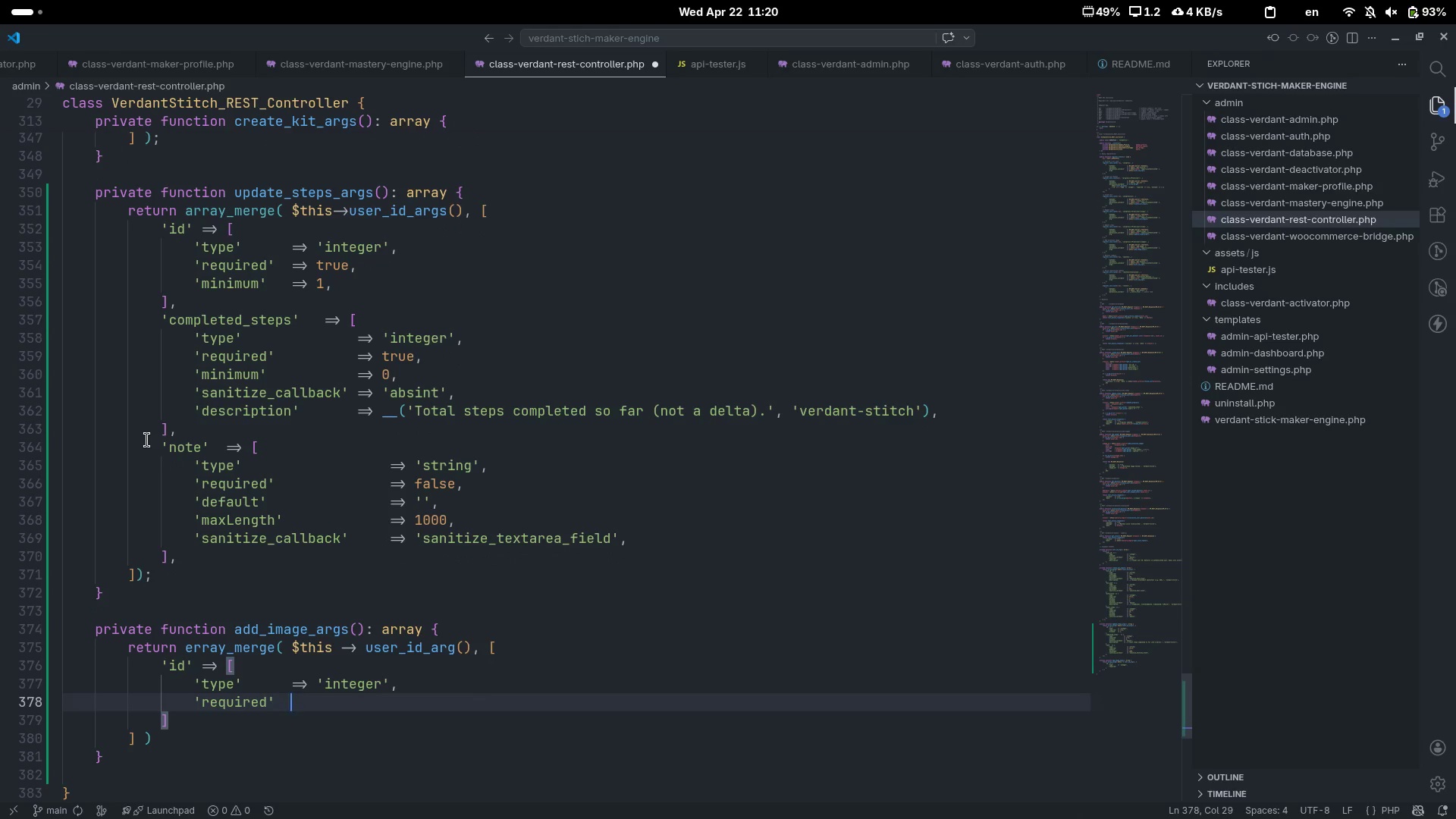 
key(Tab)
 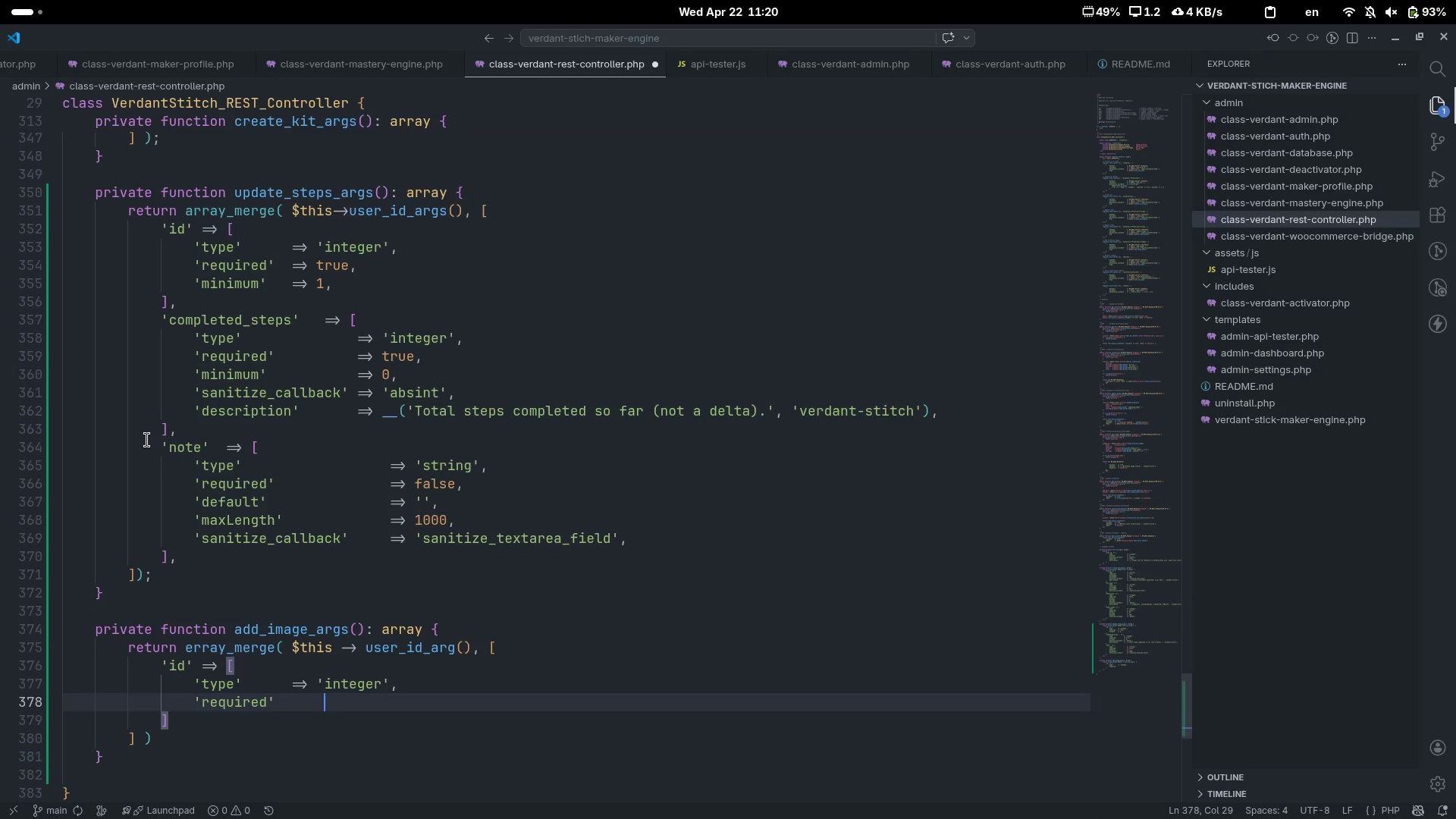 
key(Tab)
 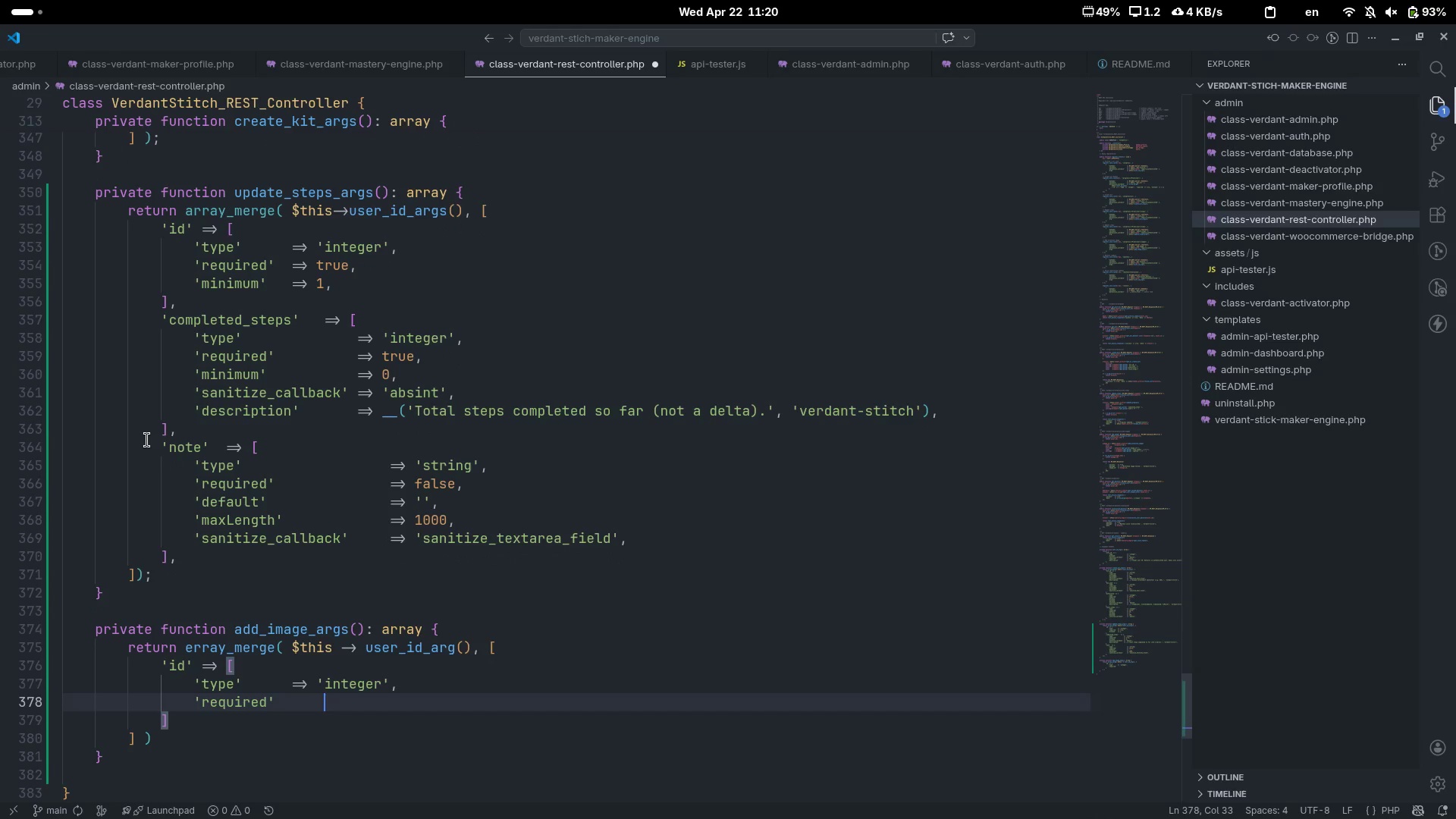 
key(Control+Z)
 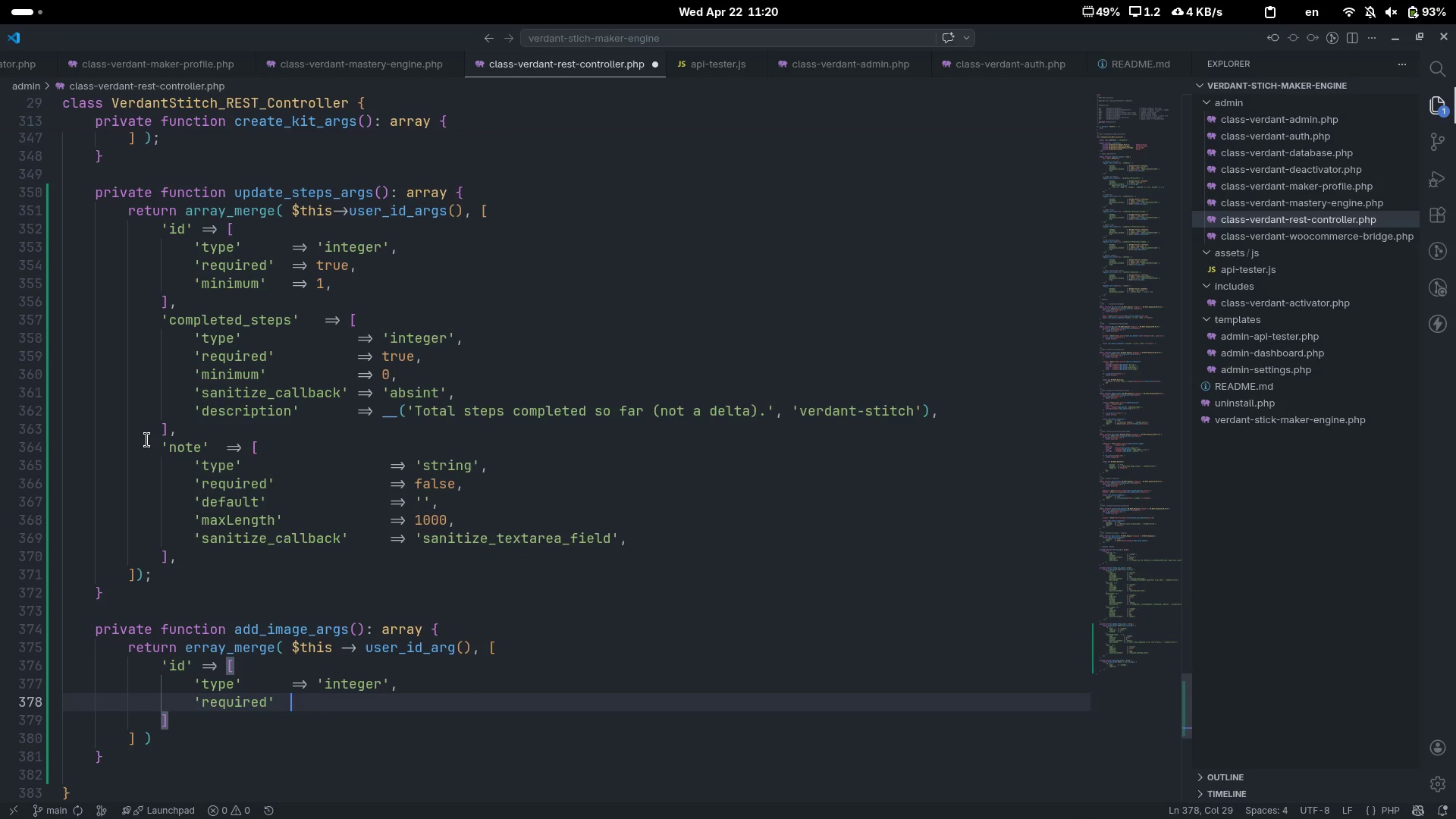 
type(=> true)
key(Escape)
type(,)
 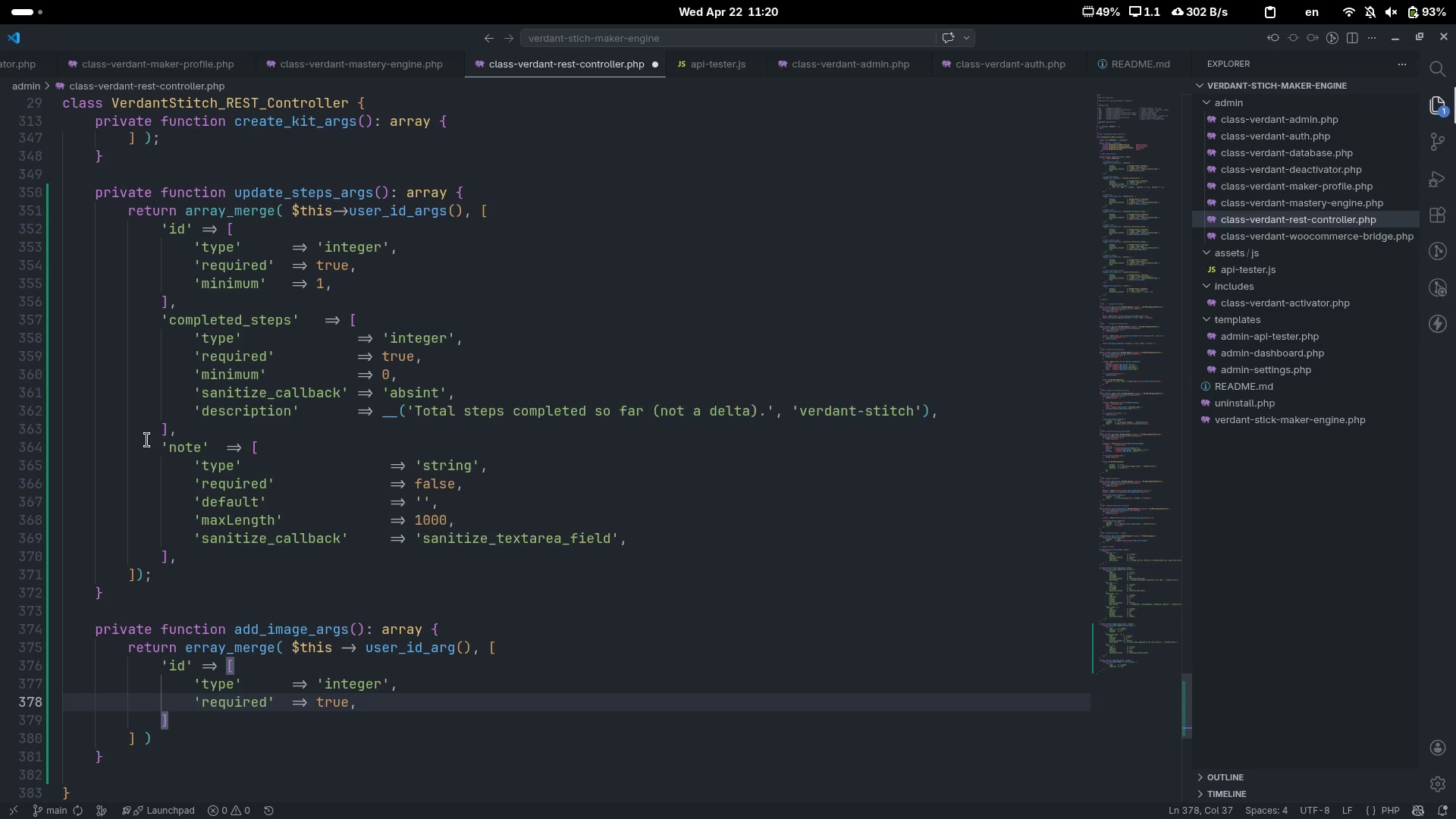 
key(Enter)
 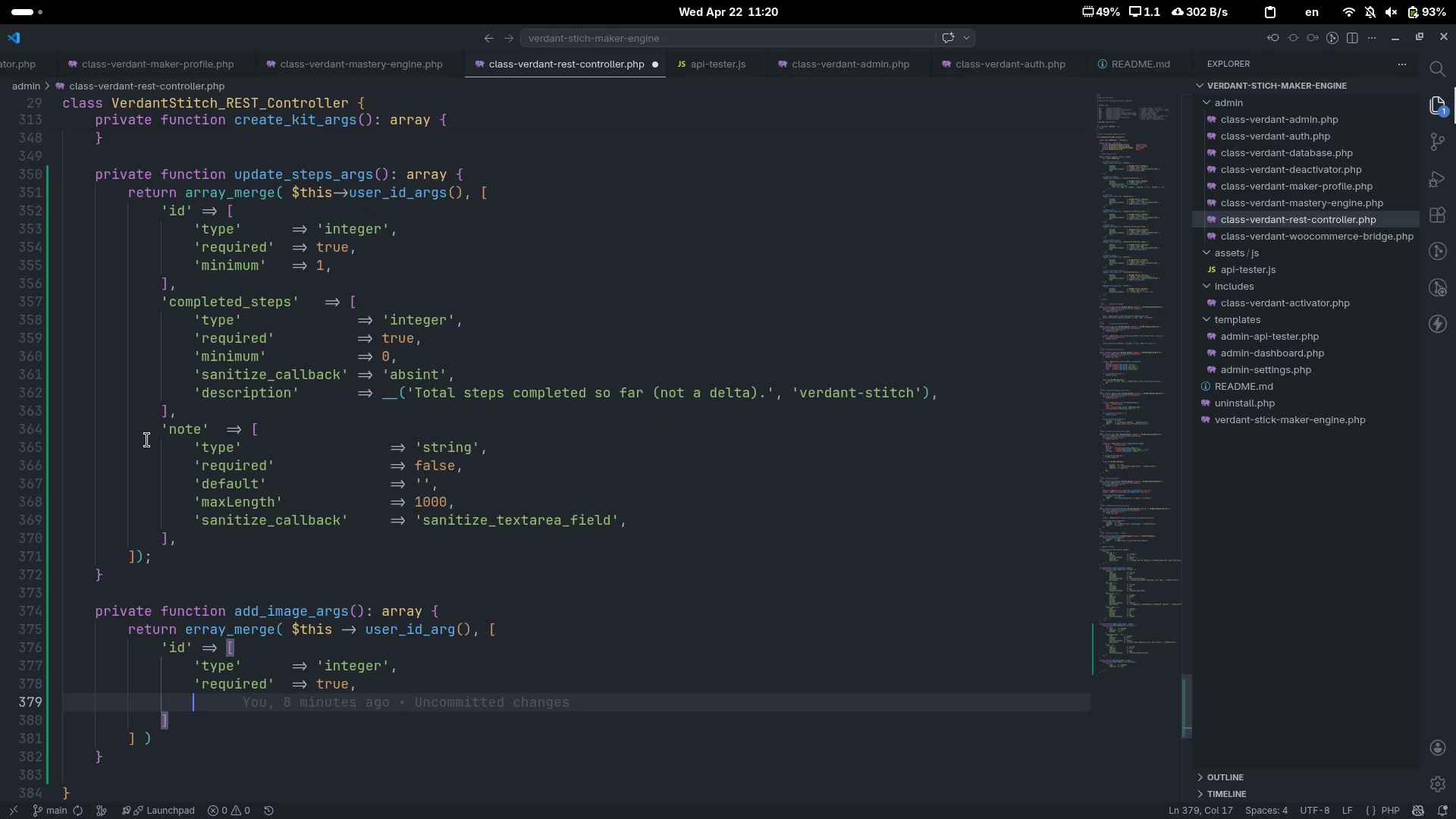 
type(,)
key(Backspace)
type('minimum)
 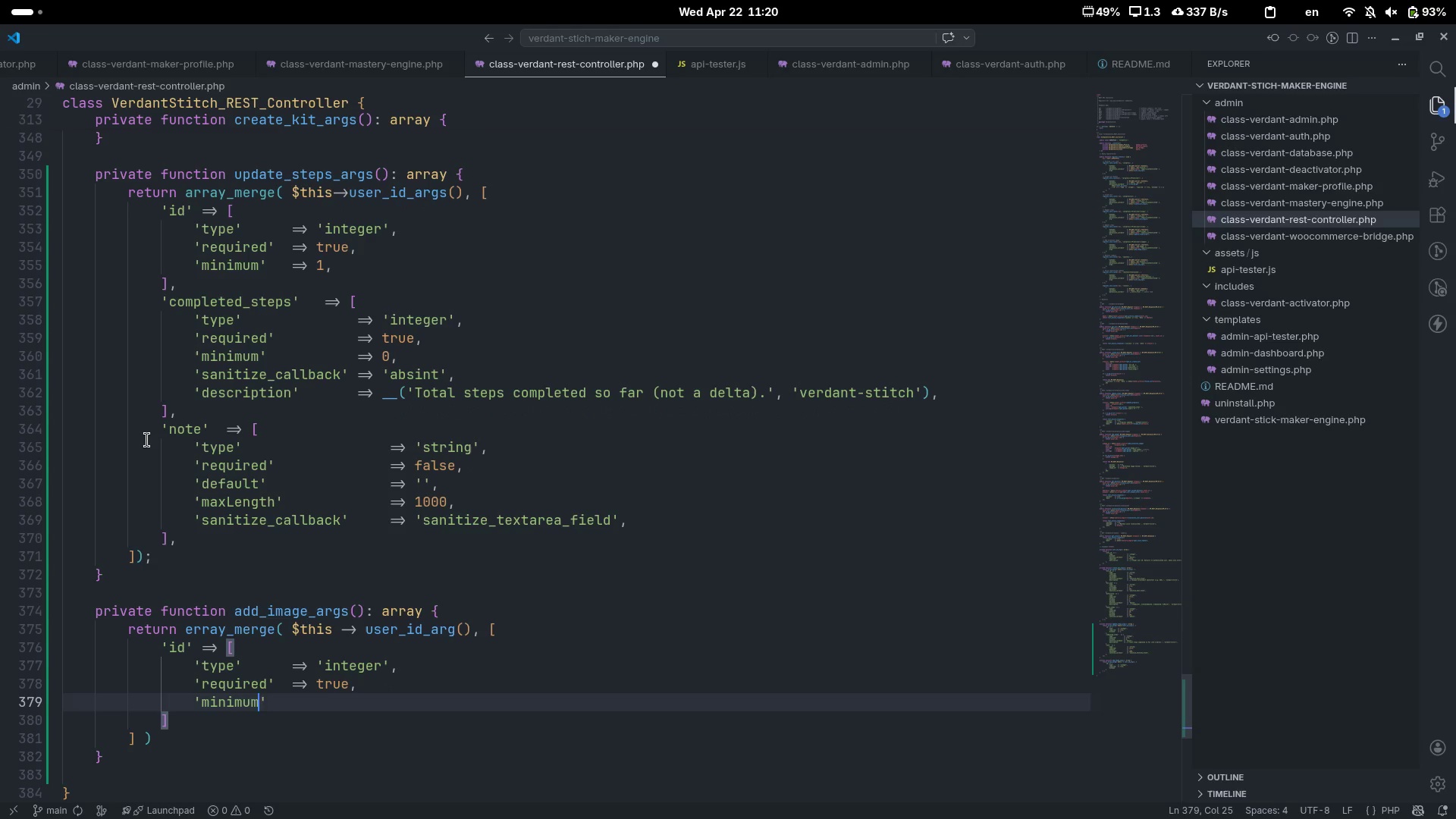 
key(ArrowRight)
 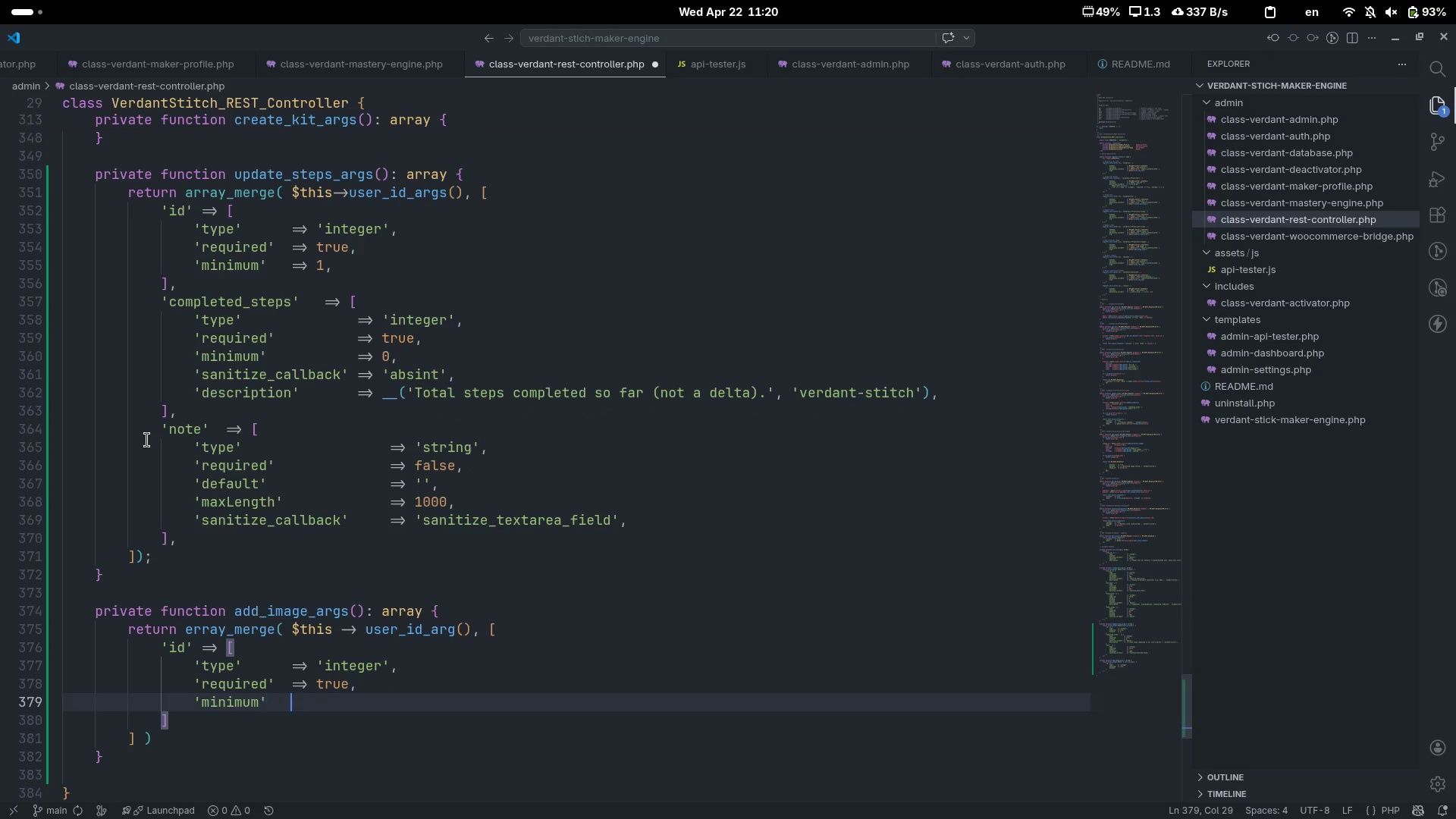 
key(Tab)
 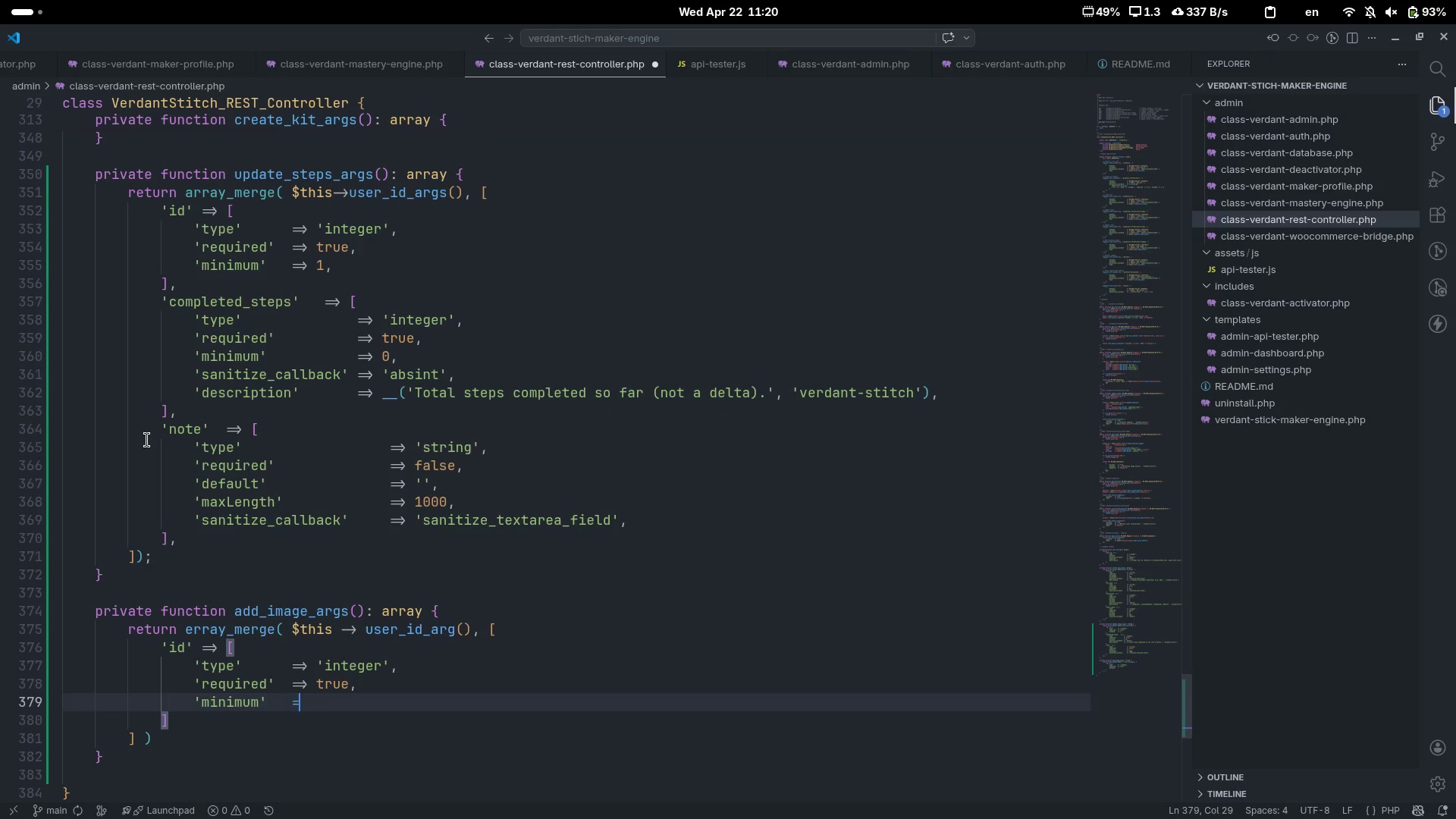 
key(Equal)
 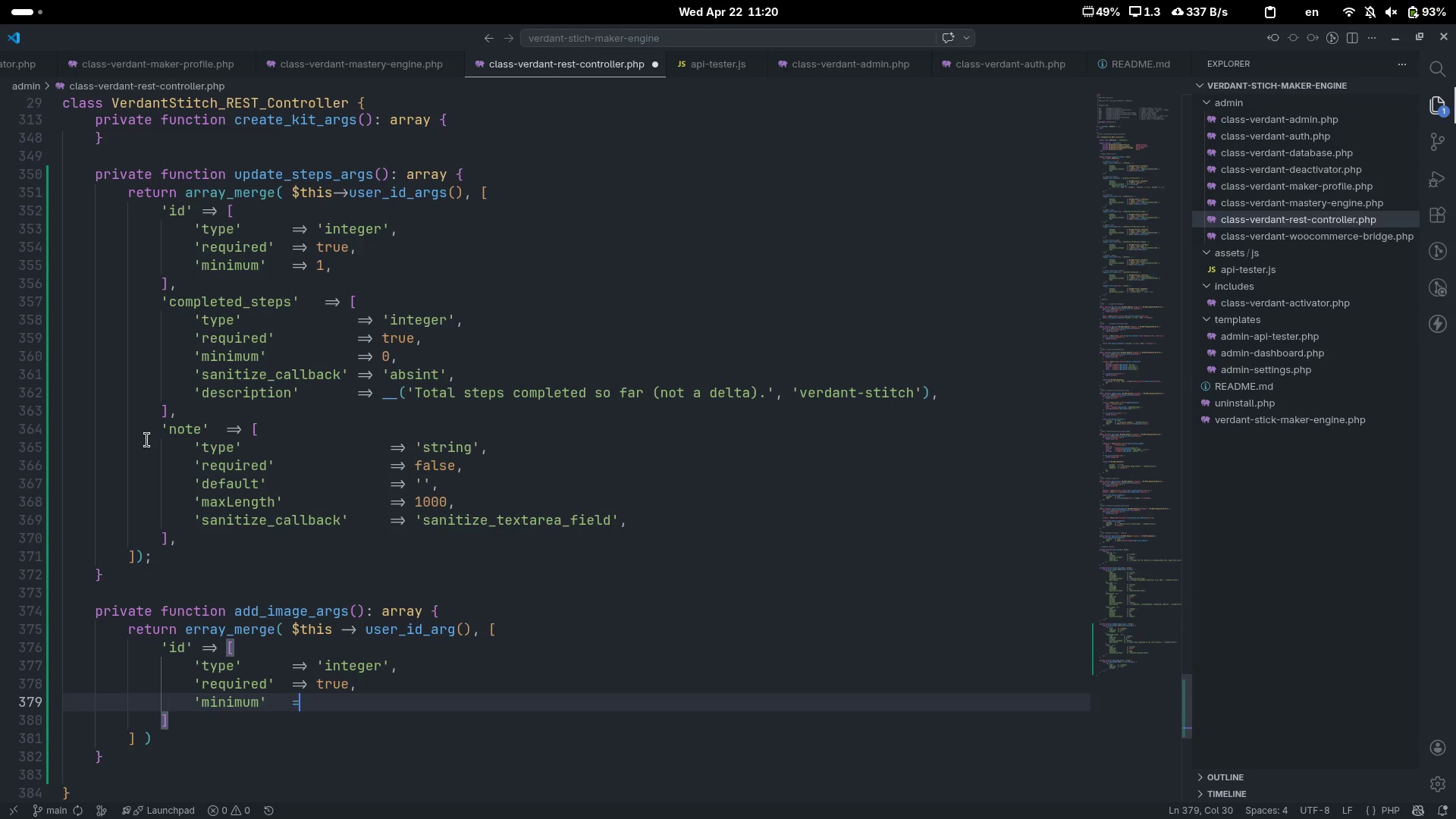 
key(Shift+ShiftLeft)
 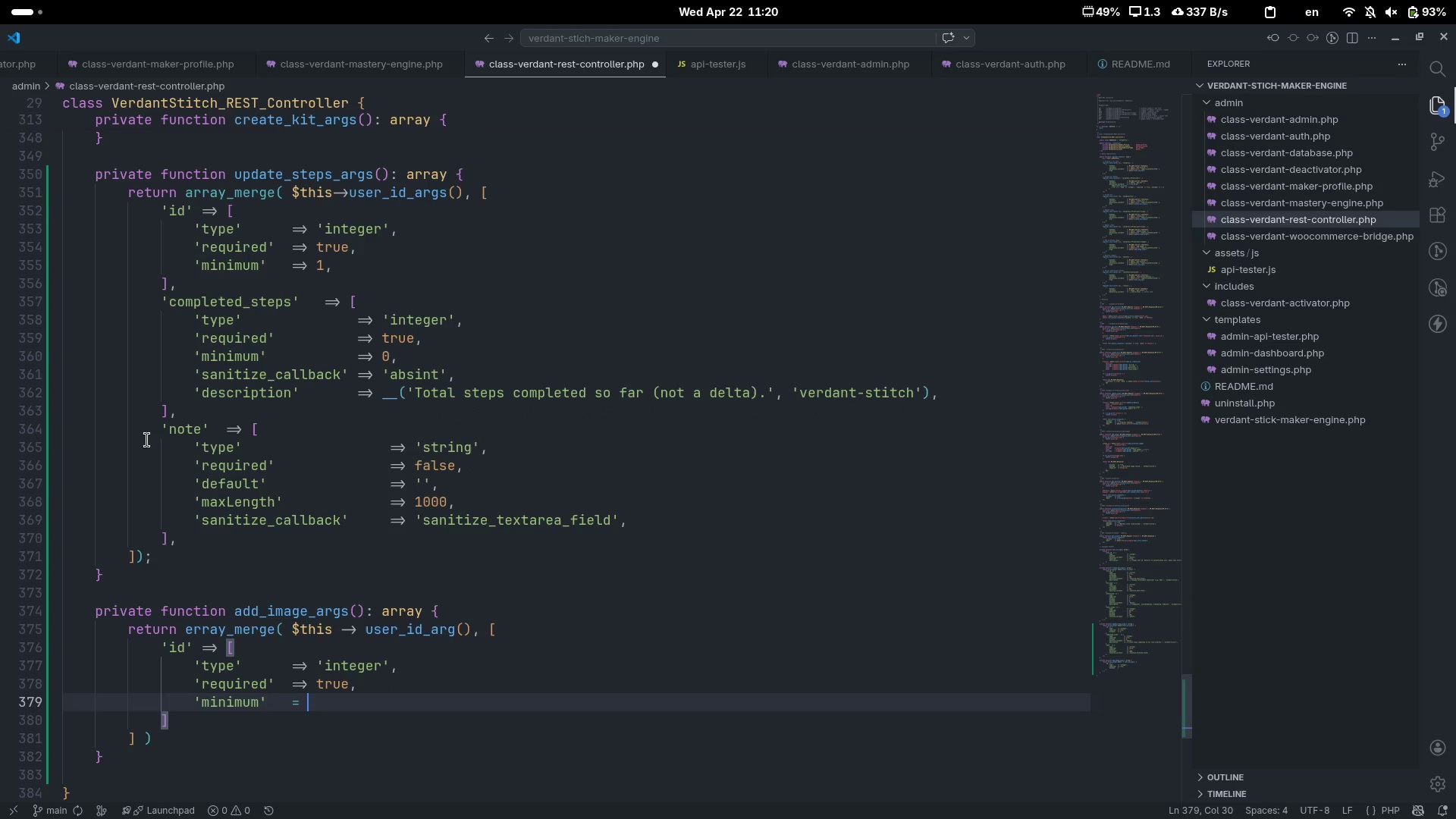 
key(Shift+Space)
 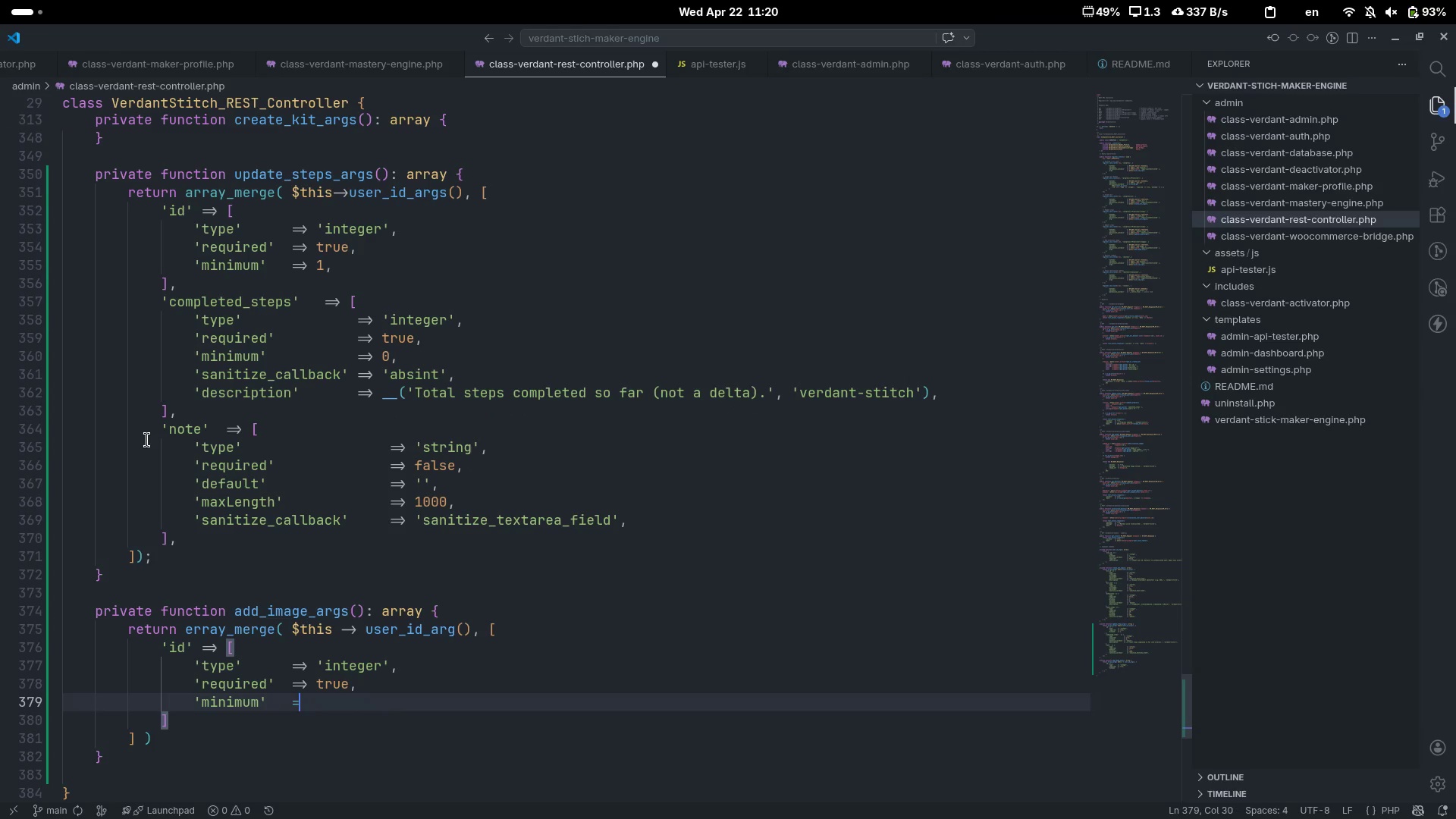 
key(Backspace)
 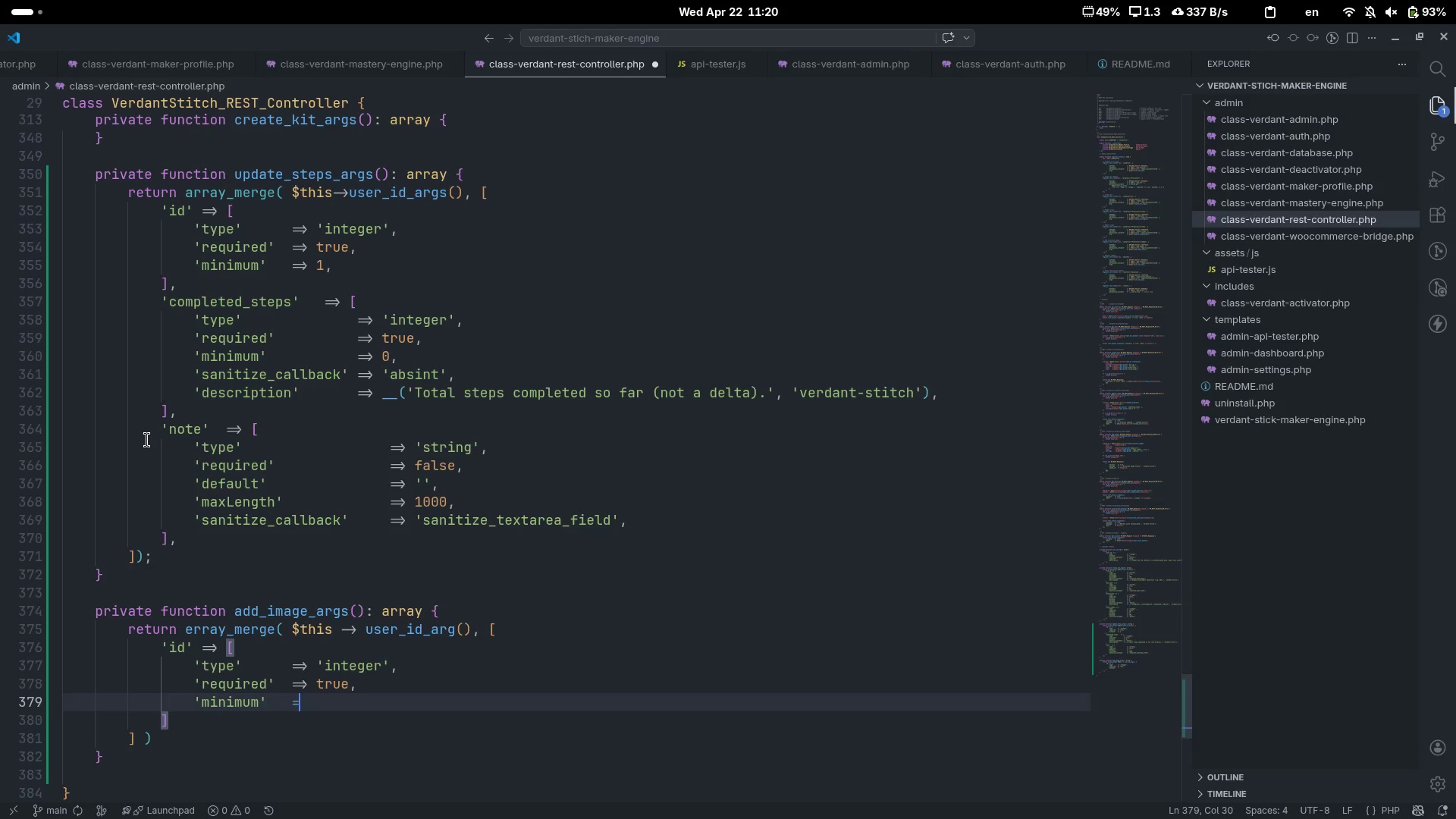 
key(Shift+ShiftLeft)
 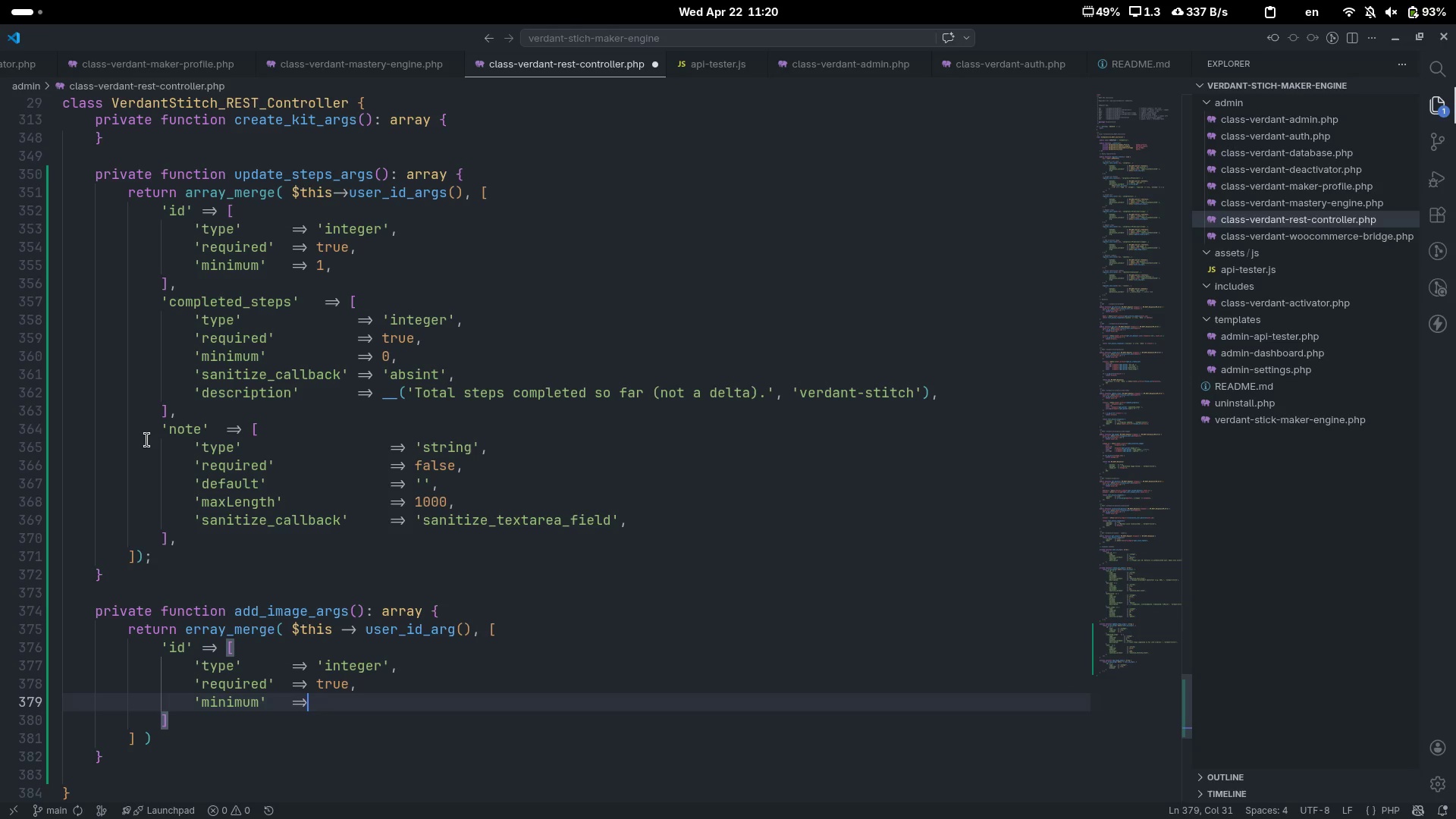 
key(Shift+Period)
 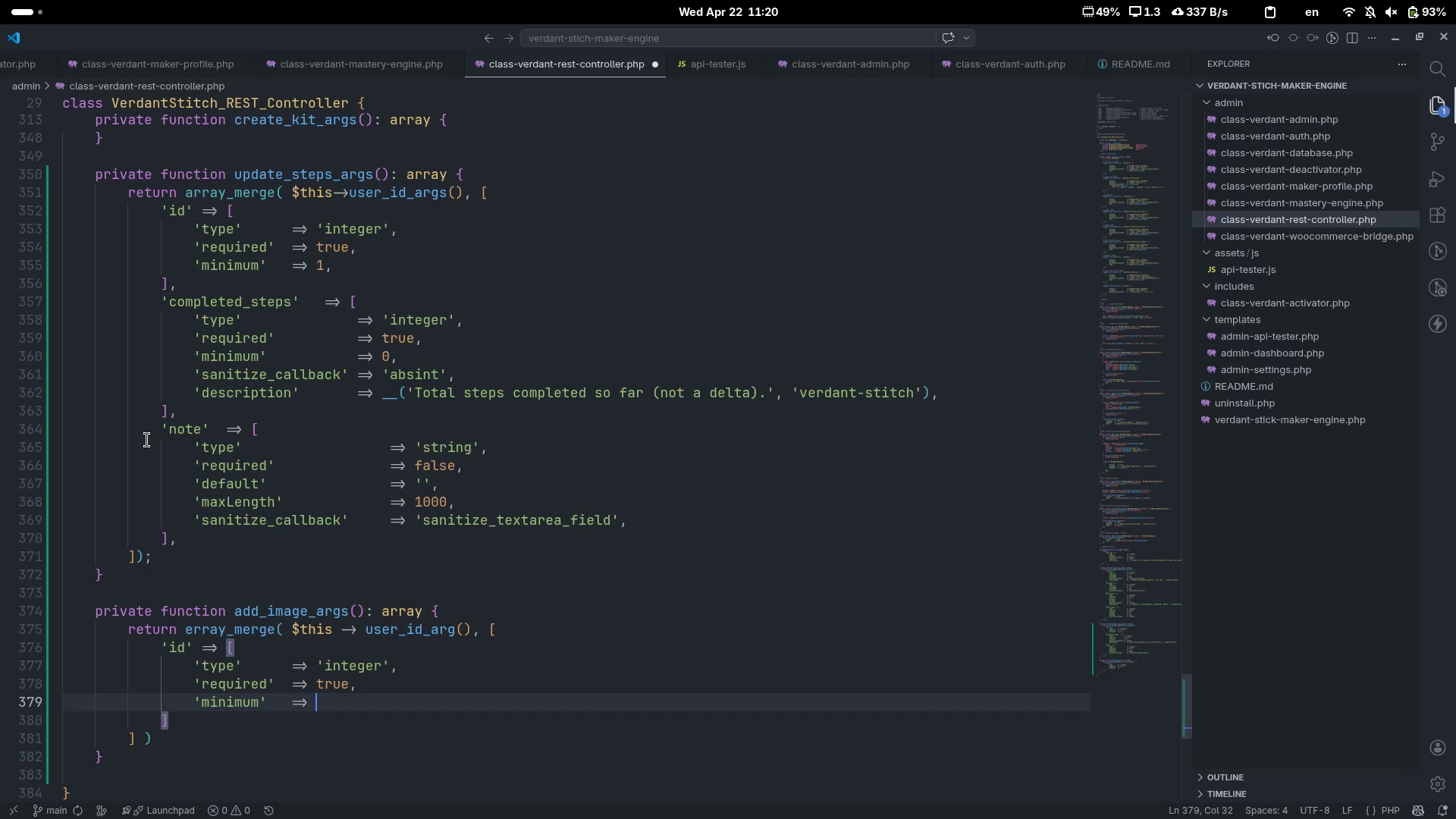 
key(Space)
 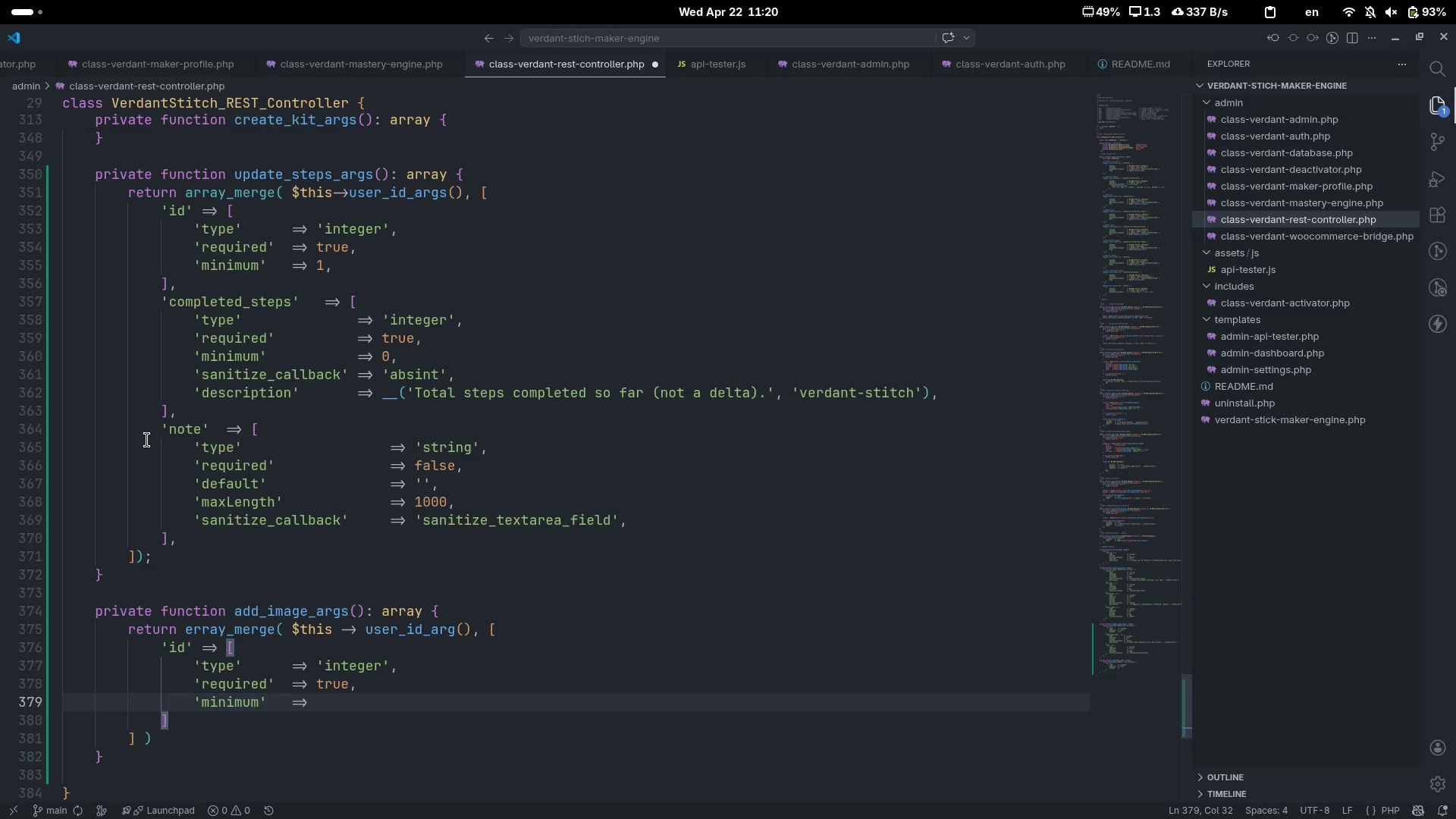 
key(1)
 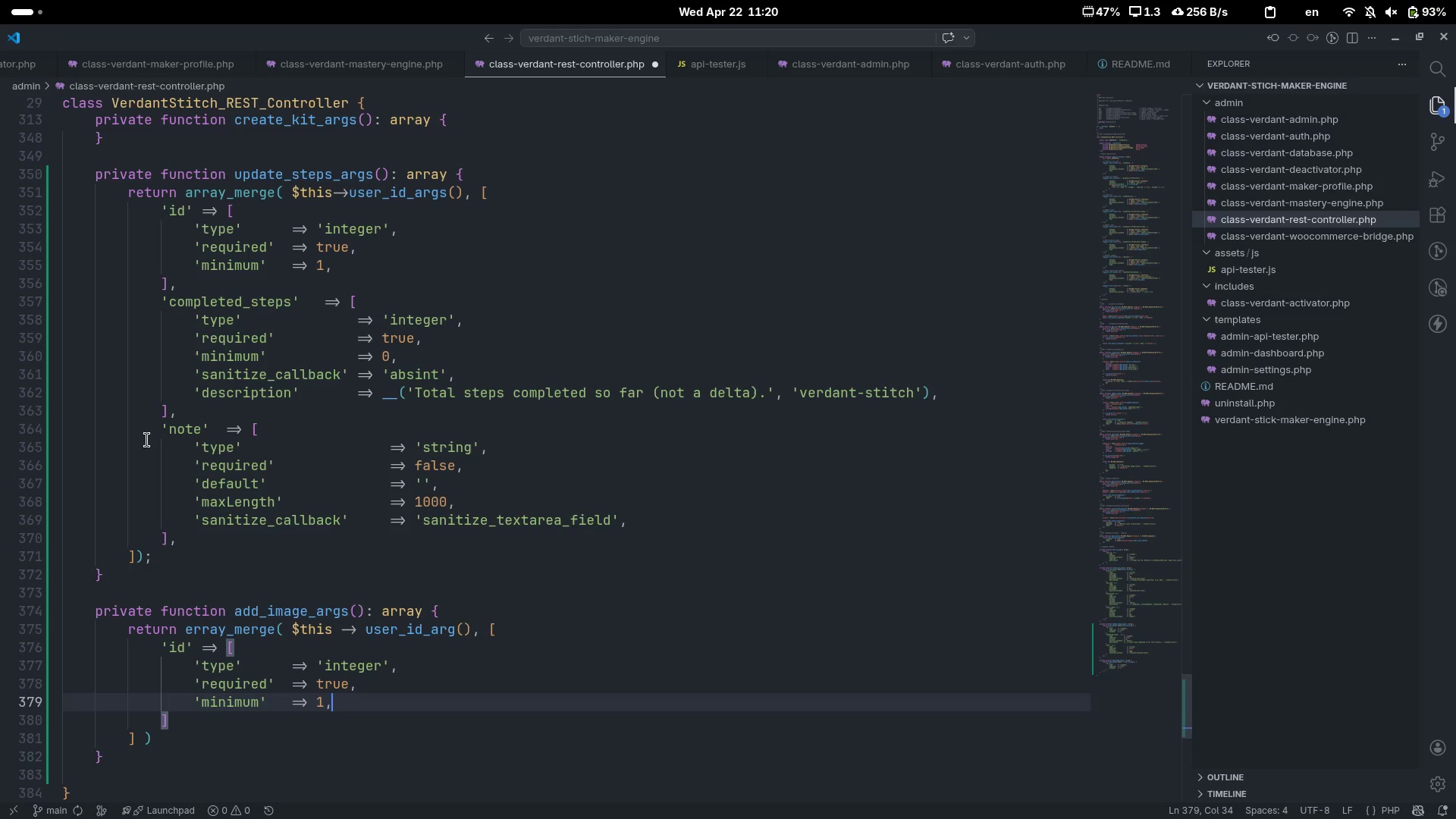 
key(Comma)
 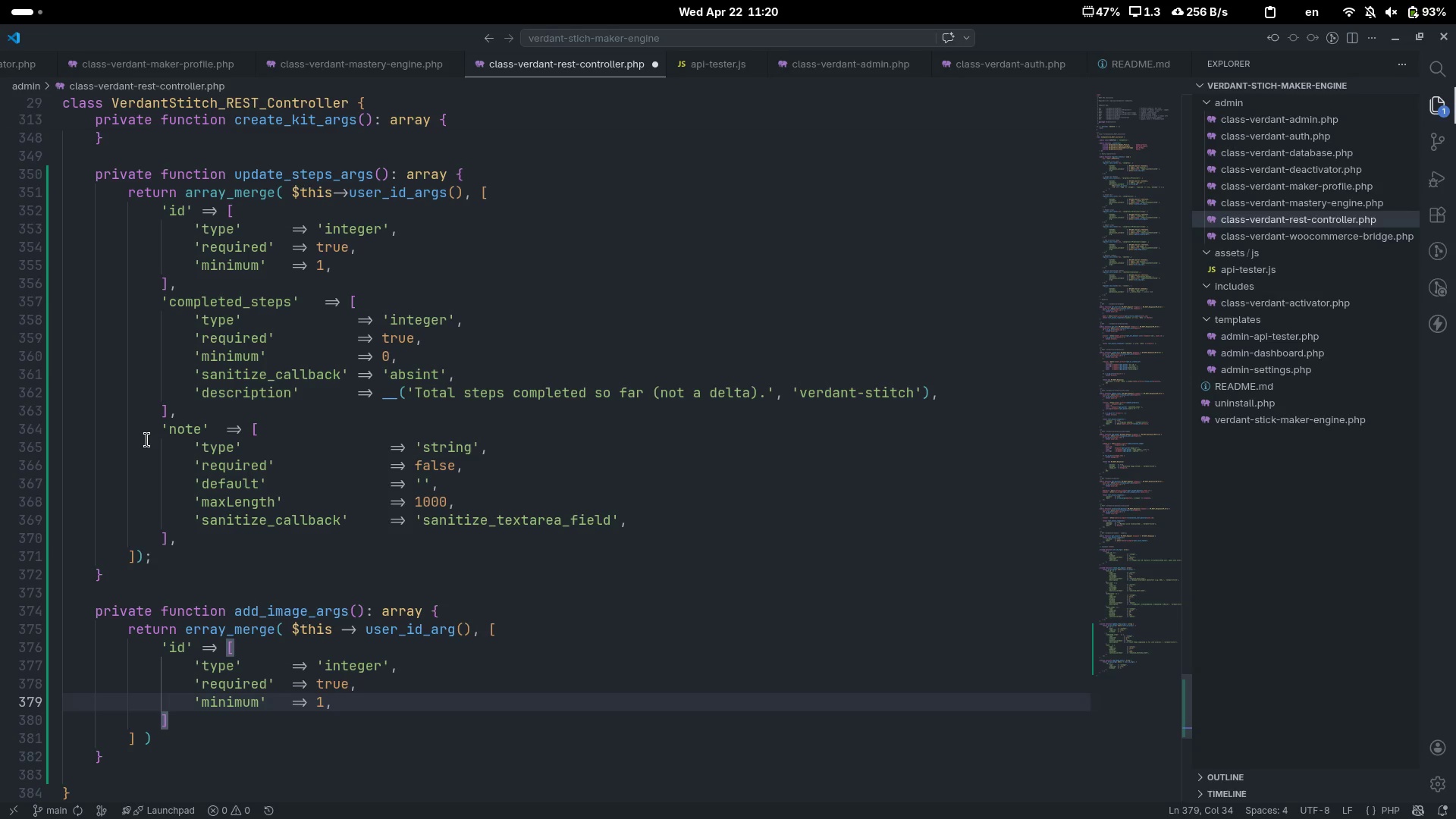 
key(ArrowDown)
 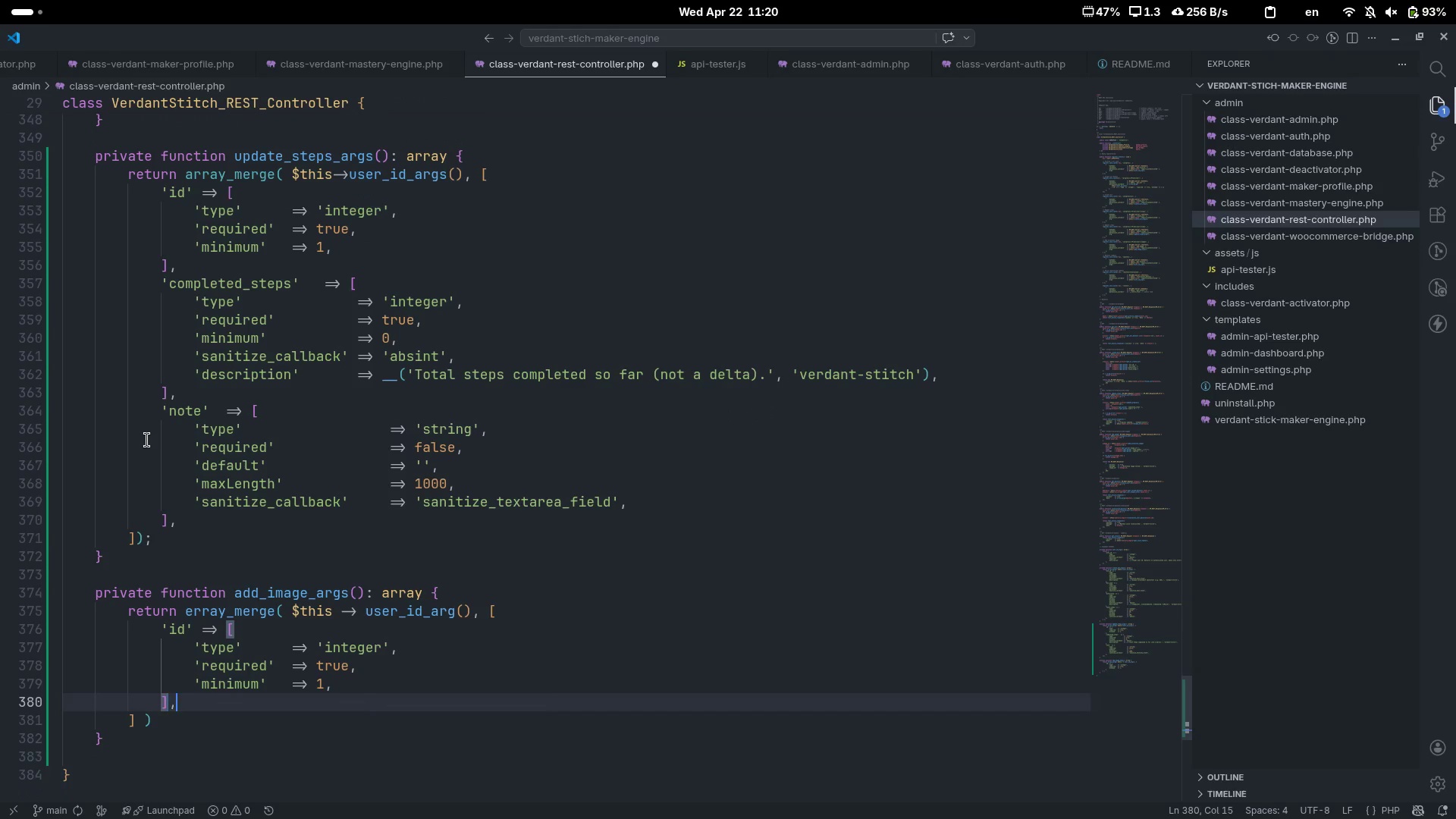 
key(Comma)
 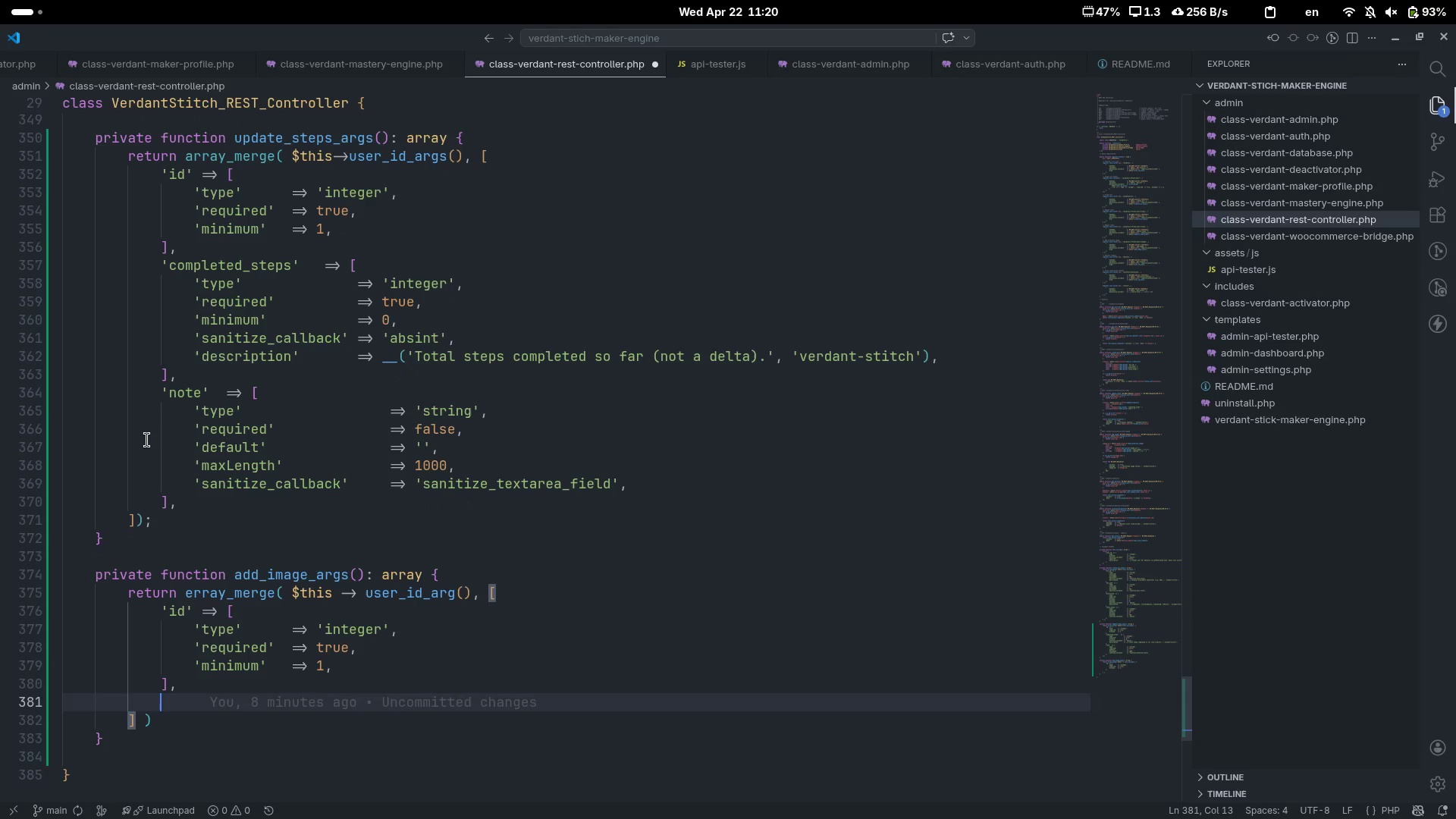 
key(Enter)
 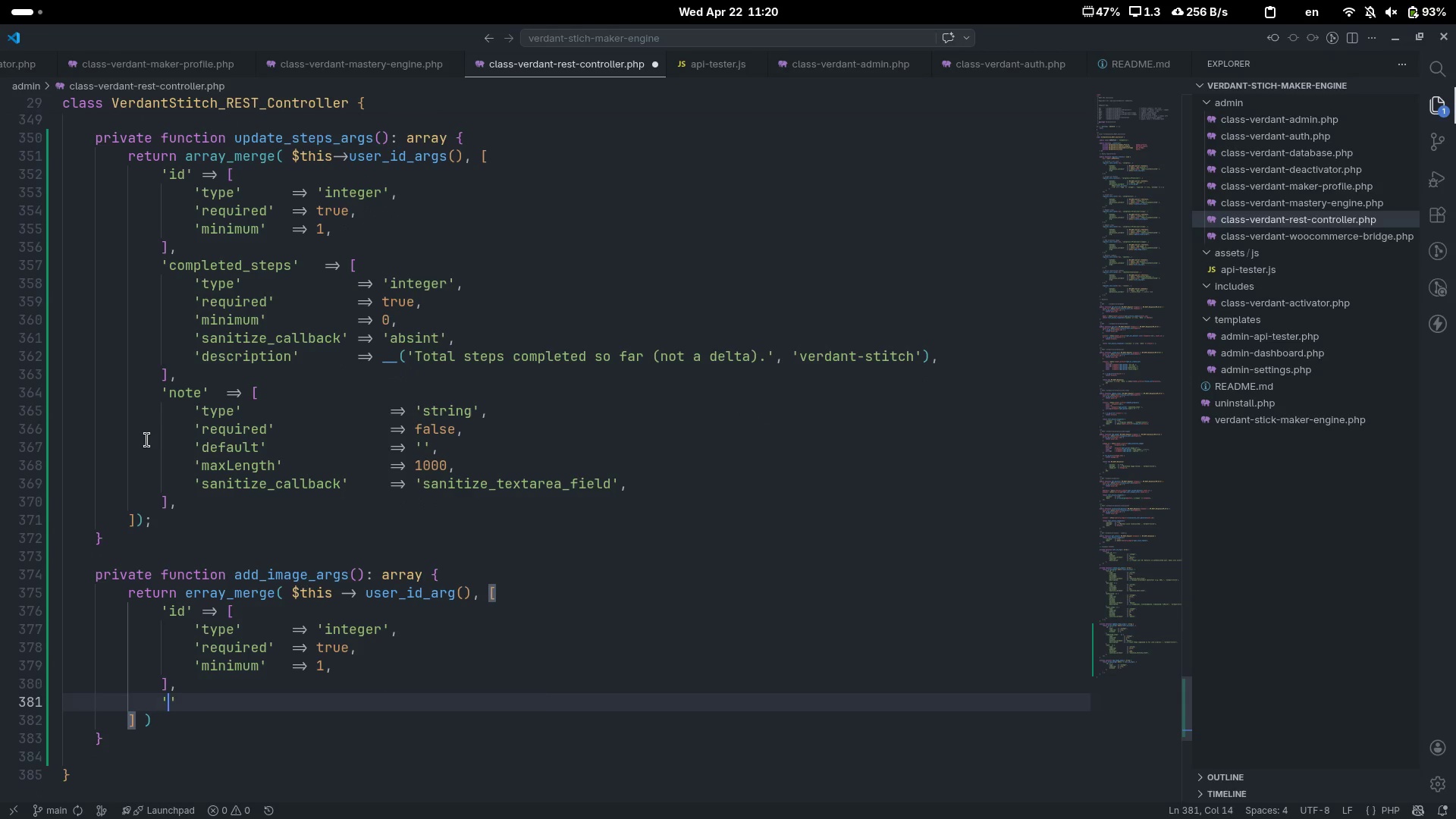 
type('image_itl)
key(Backspace)
key(Backspace)
key(Backspace)
type(url)
 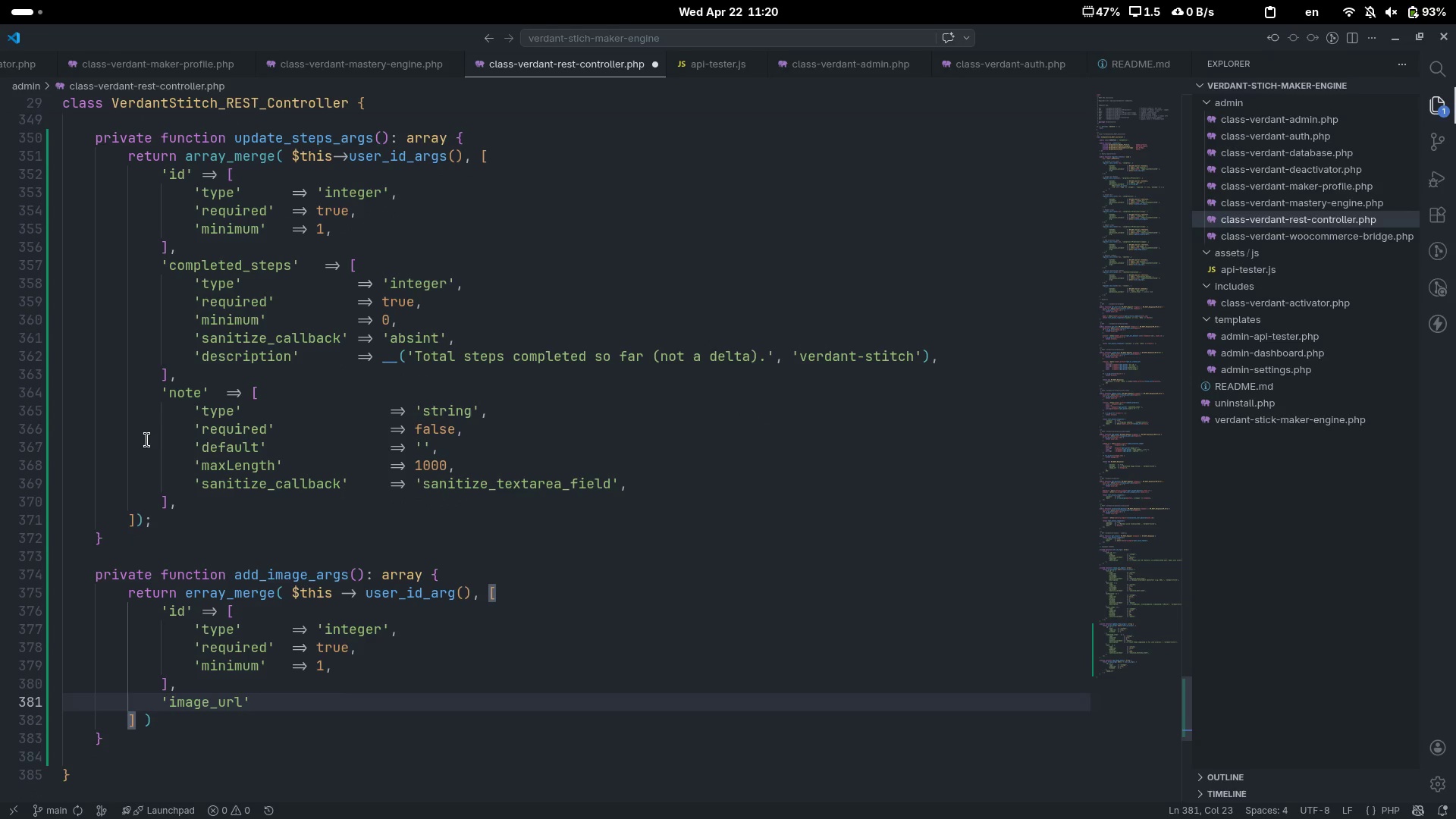 
key(ArrowRight)
 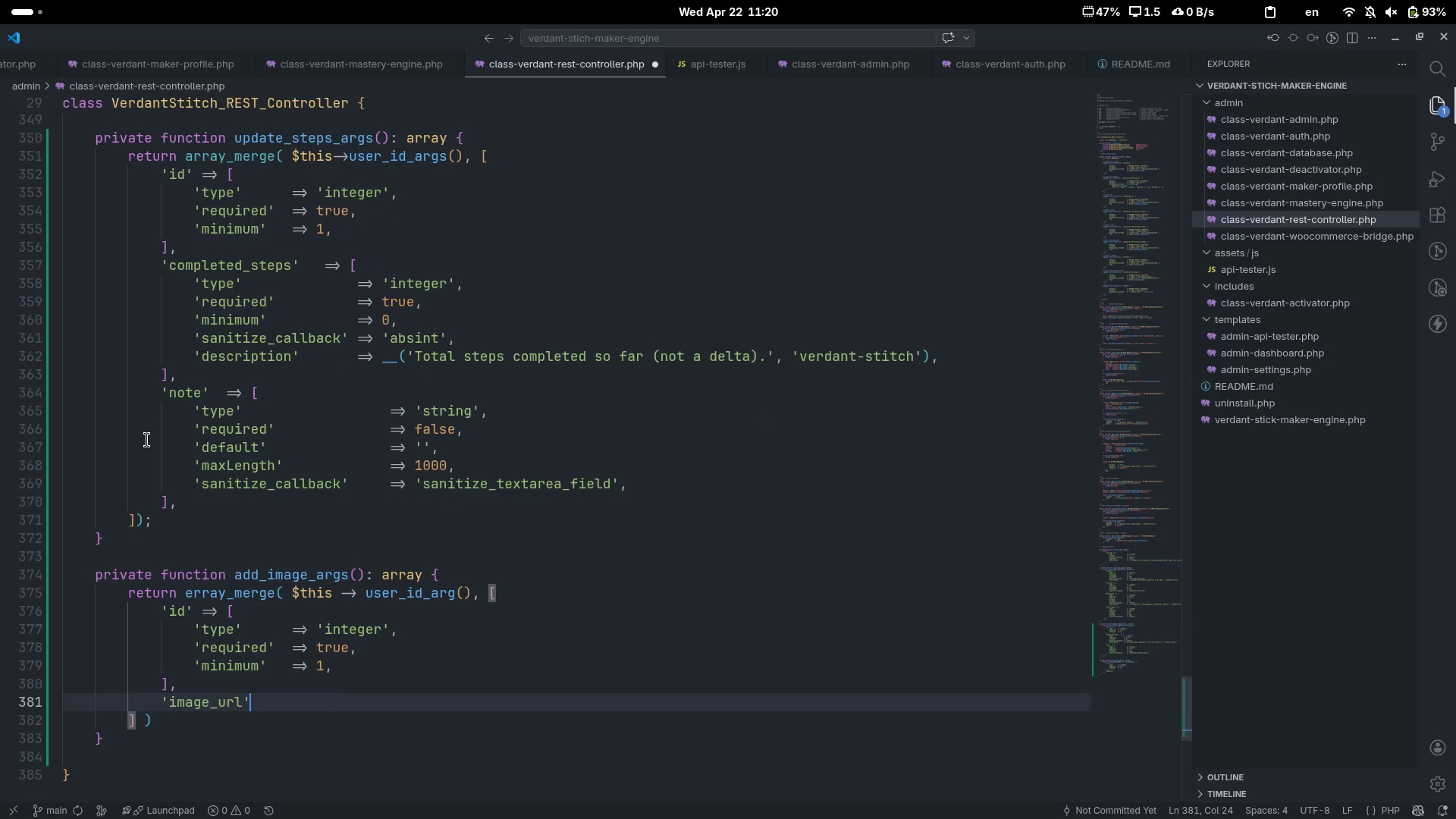 
key(Space)
 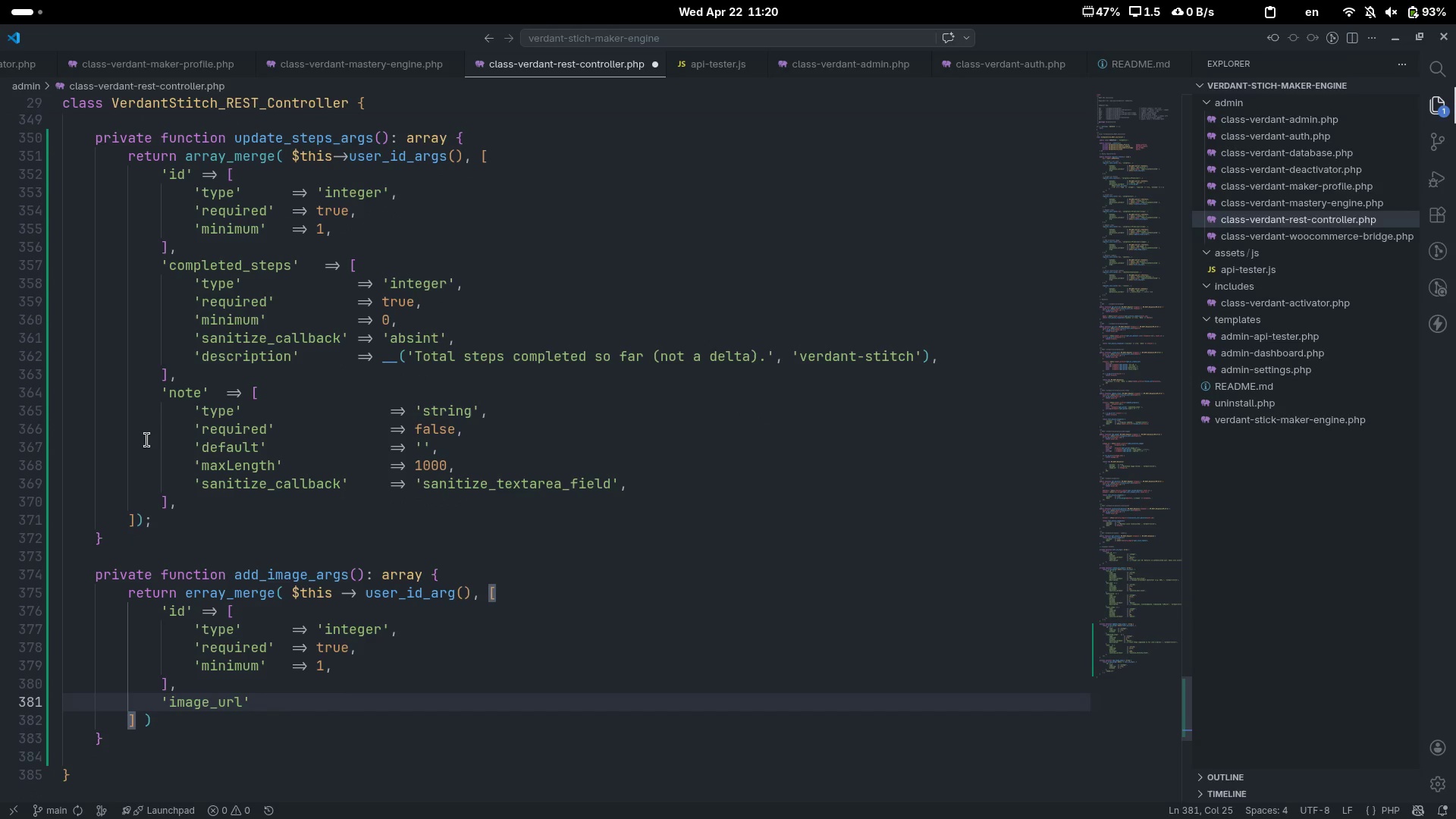 
key(Backspace)
 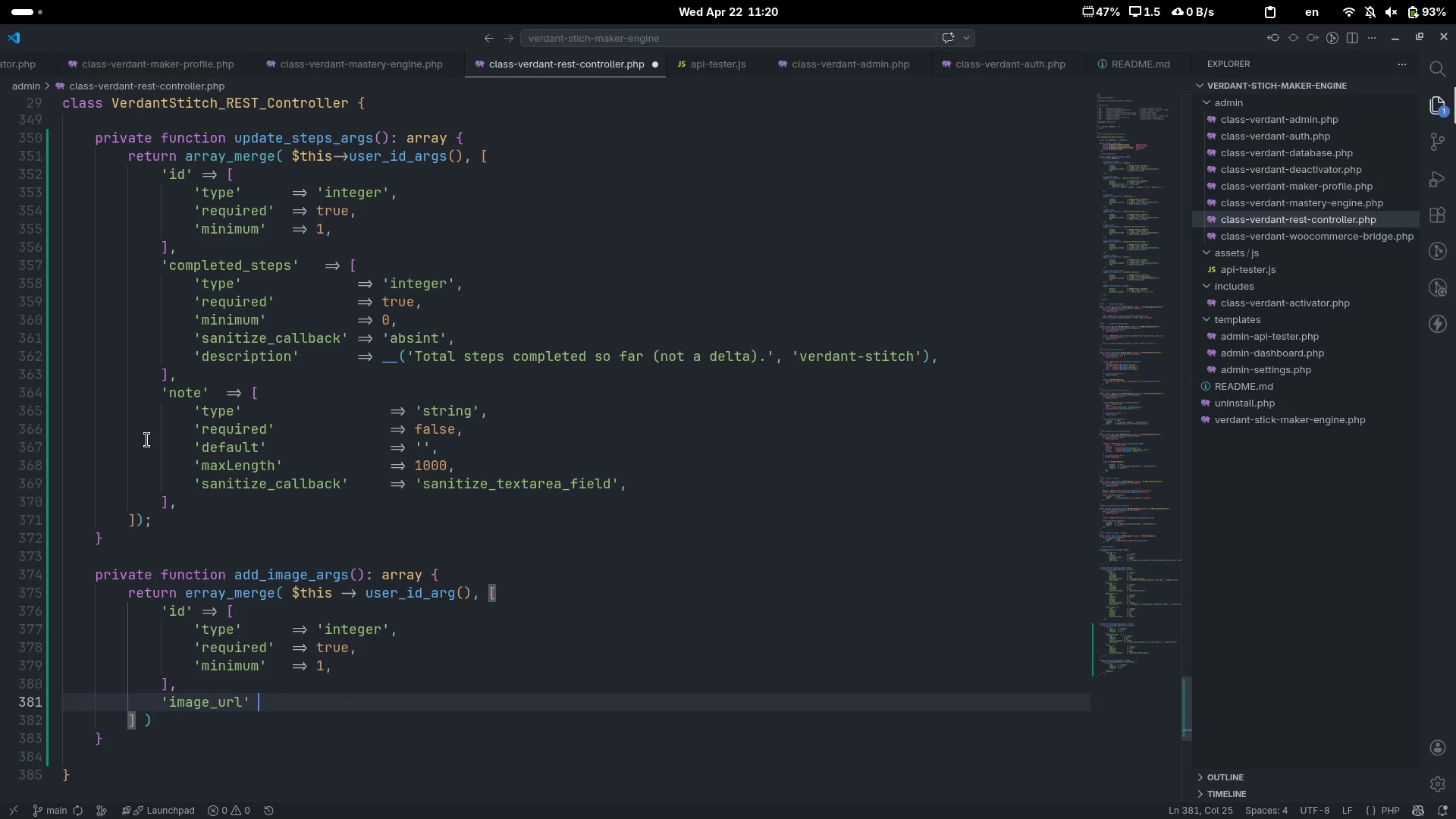 
key(Tab)
 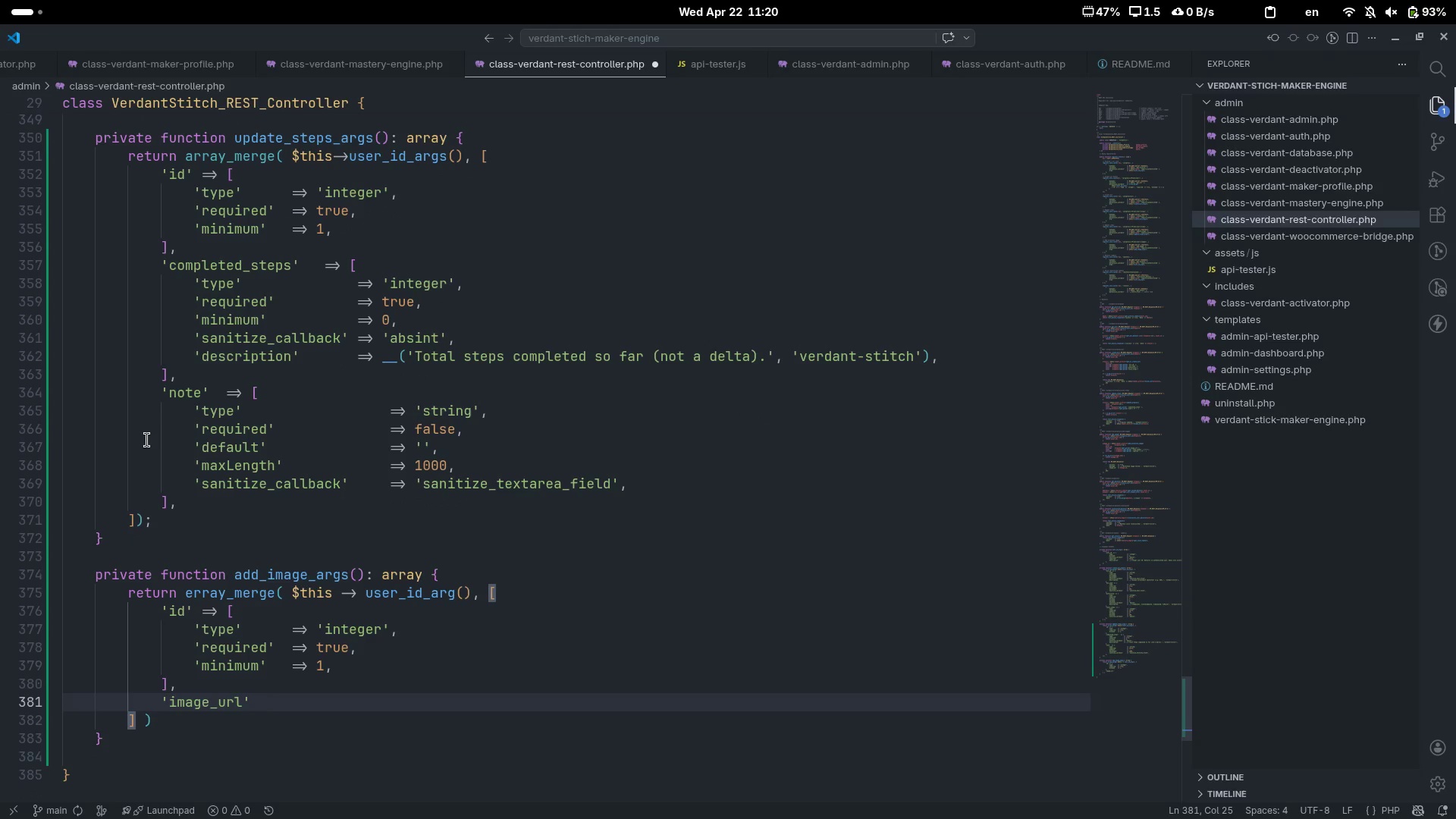 
key(Tab)
 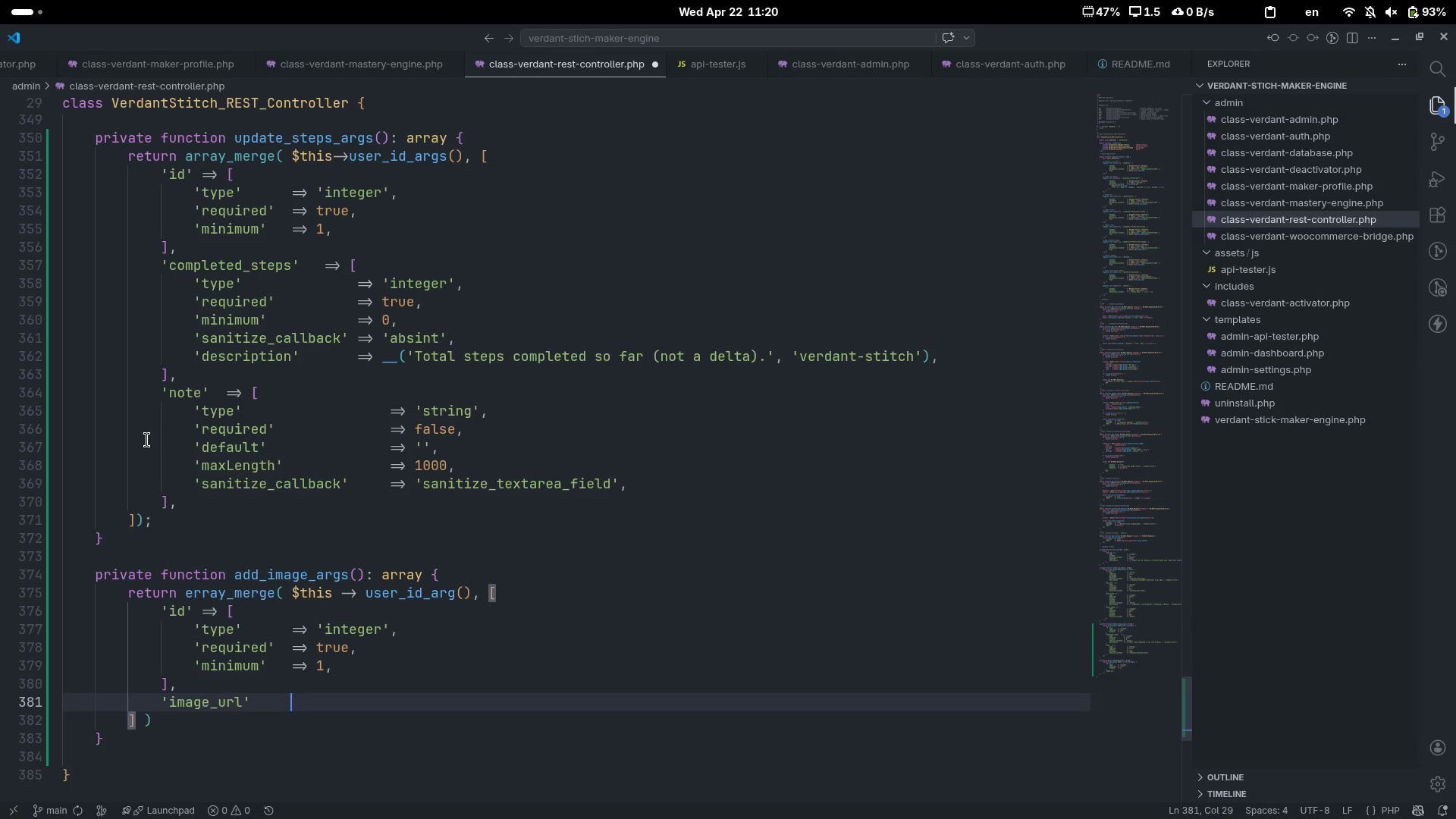 
key(Equal)
 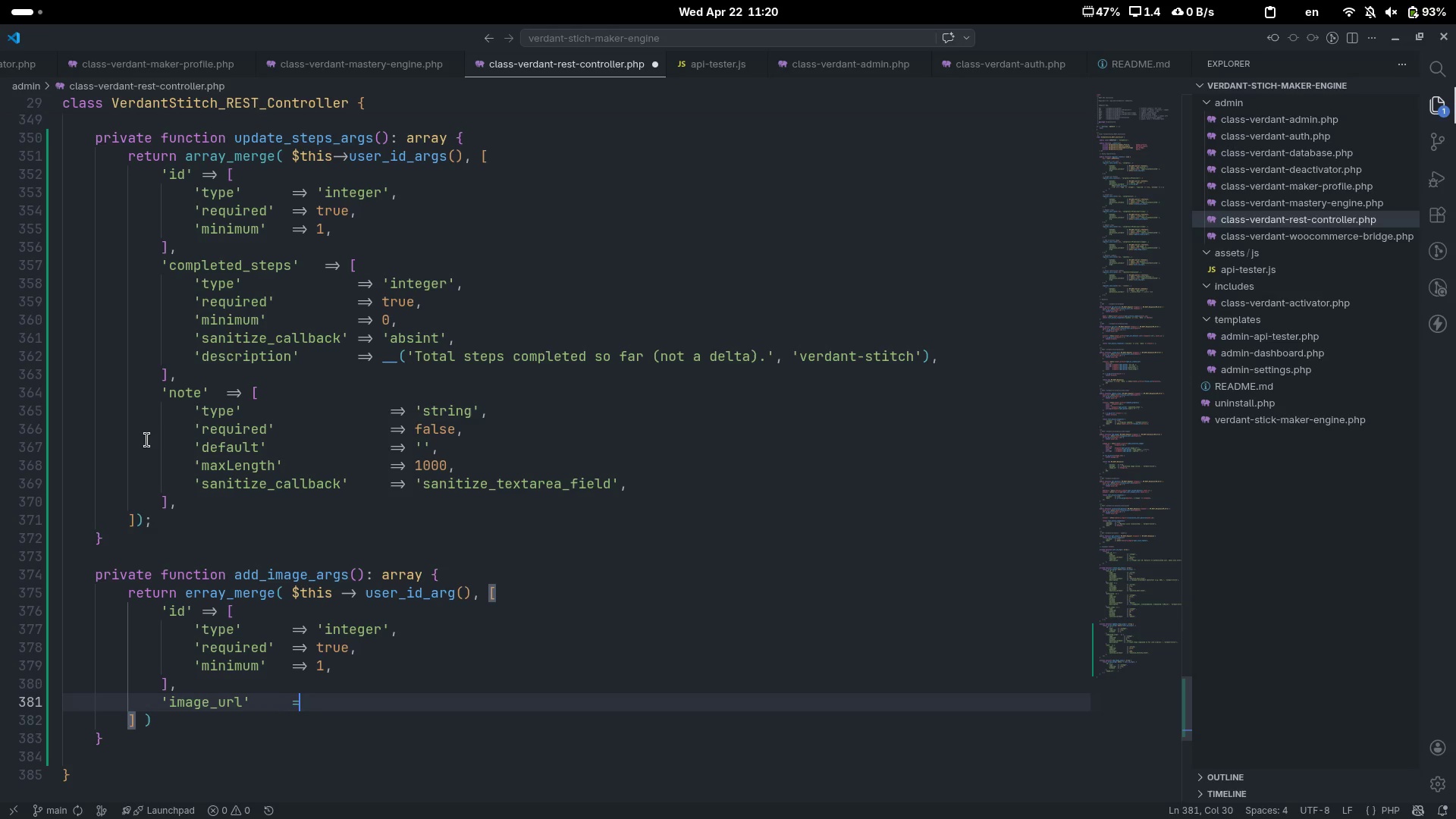 
key(Shift+ShiftLeft)
 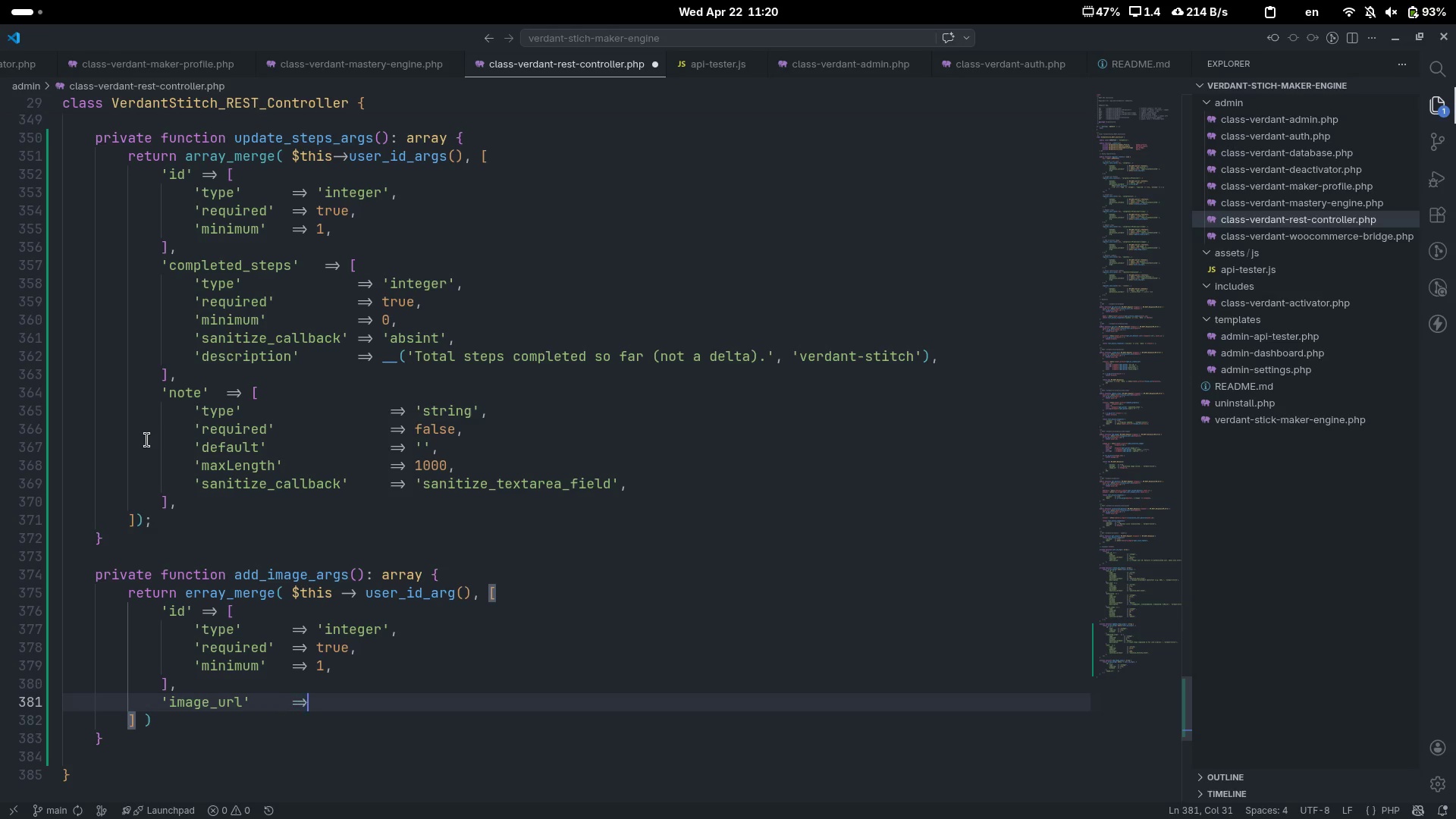 
key(Shift+Period)
 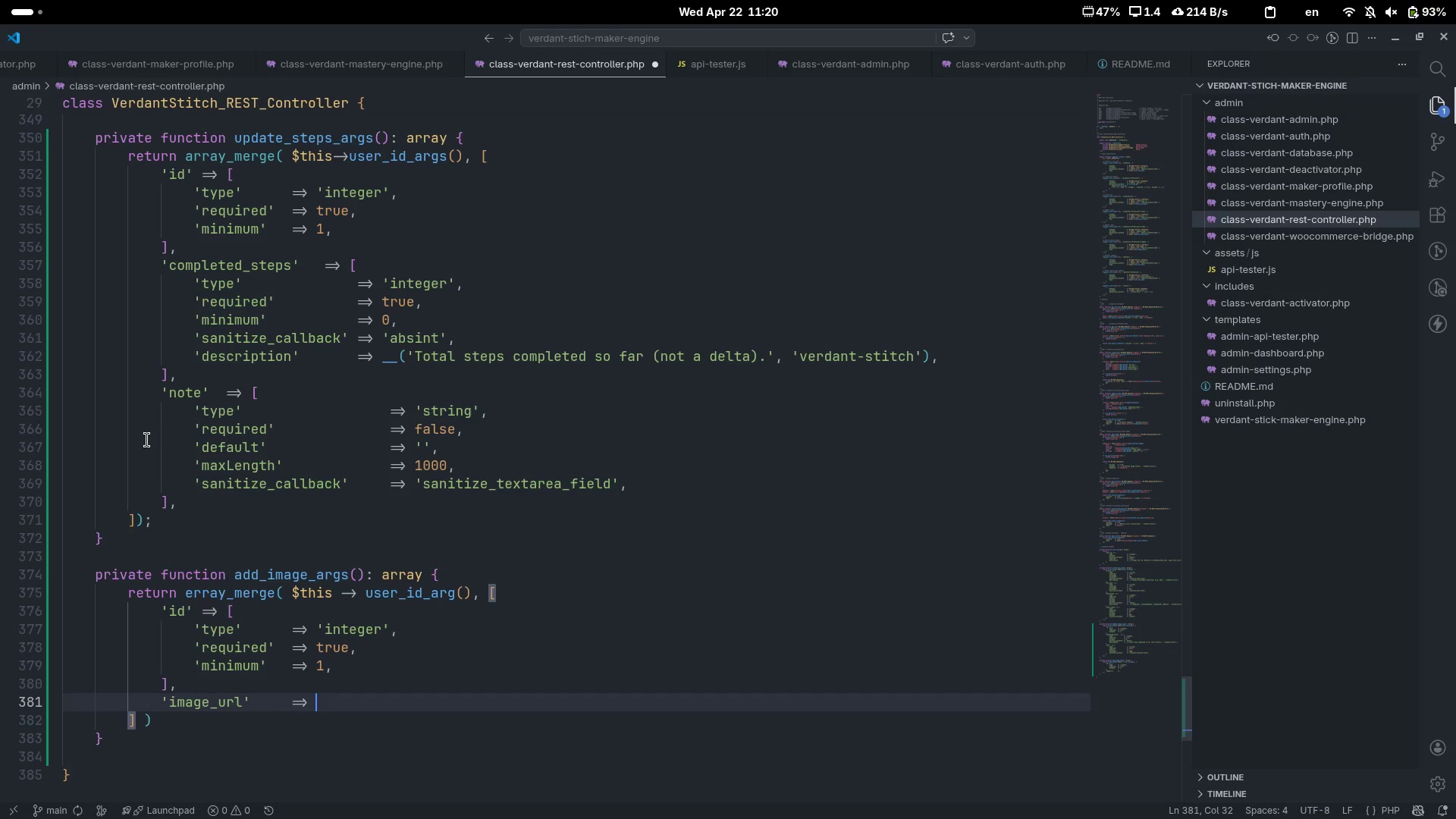 
key(Shift+Space)
 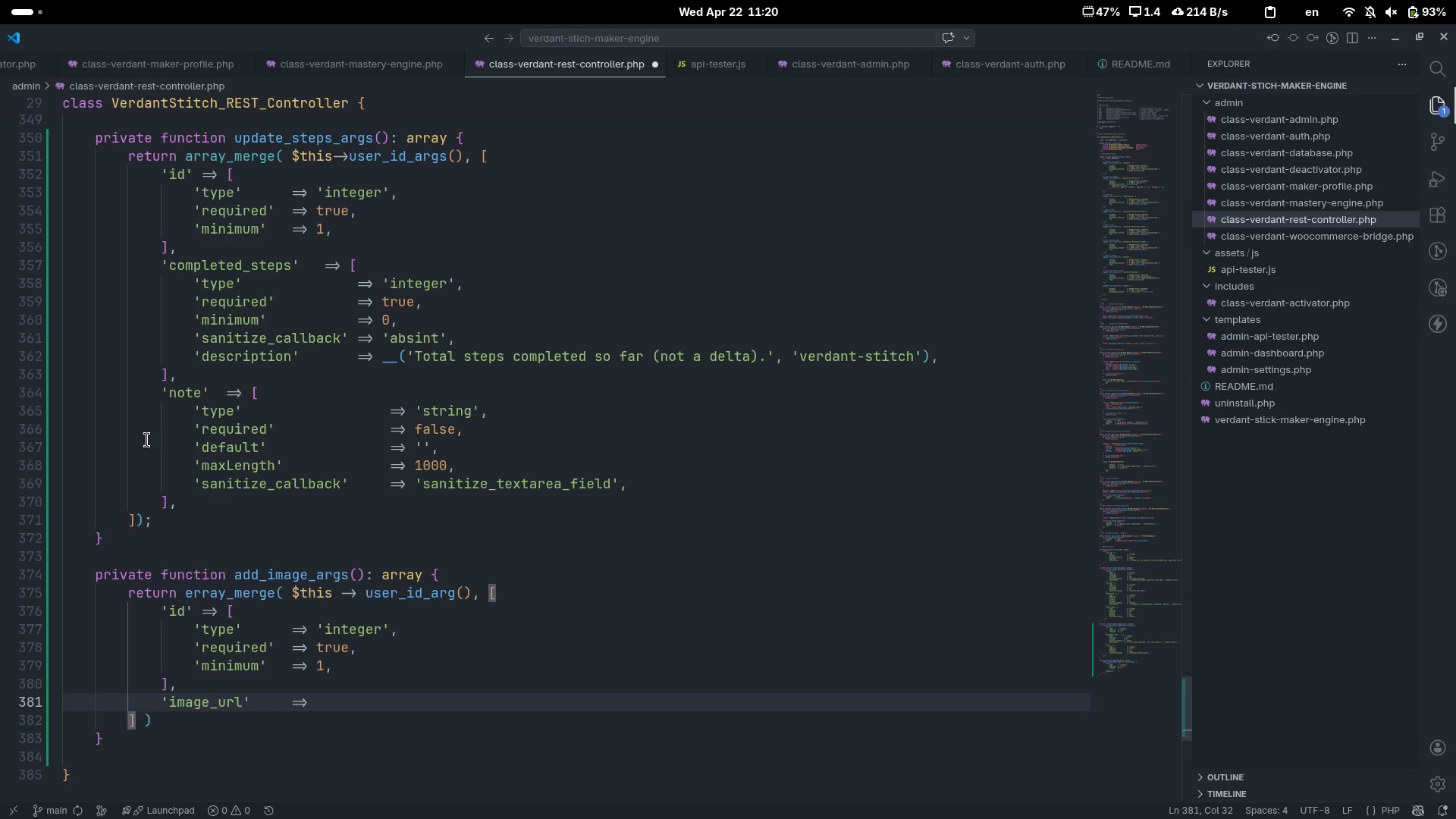 
key(Control+ArrowLeft)
 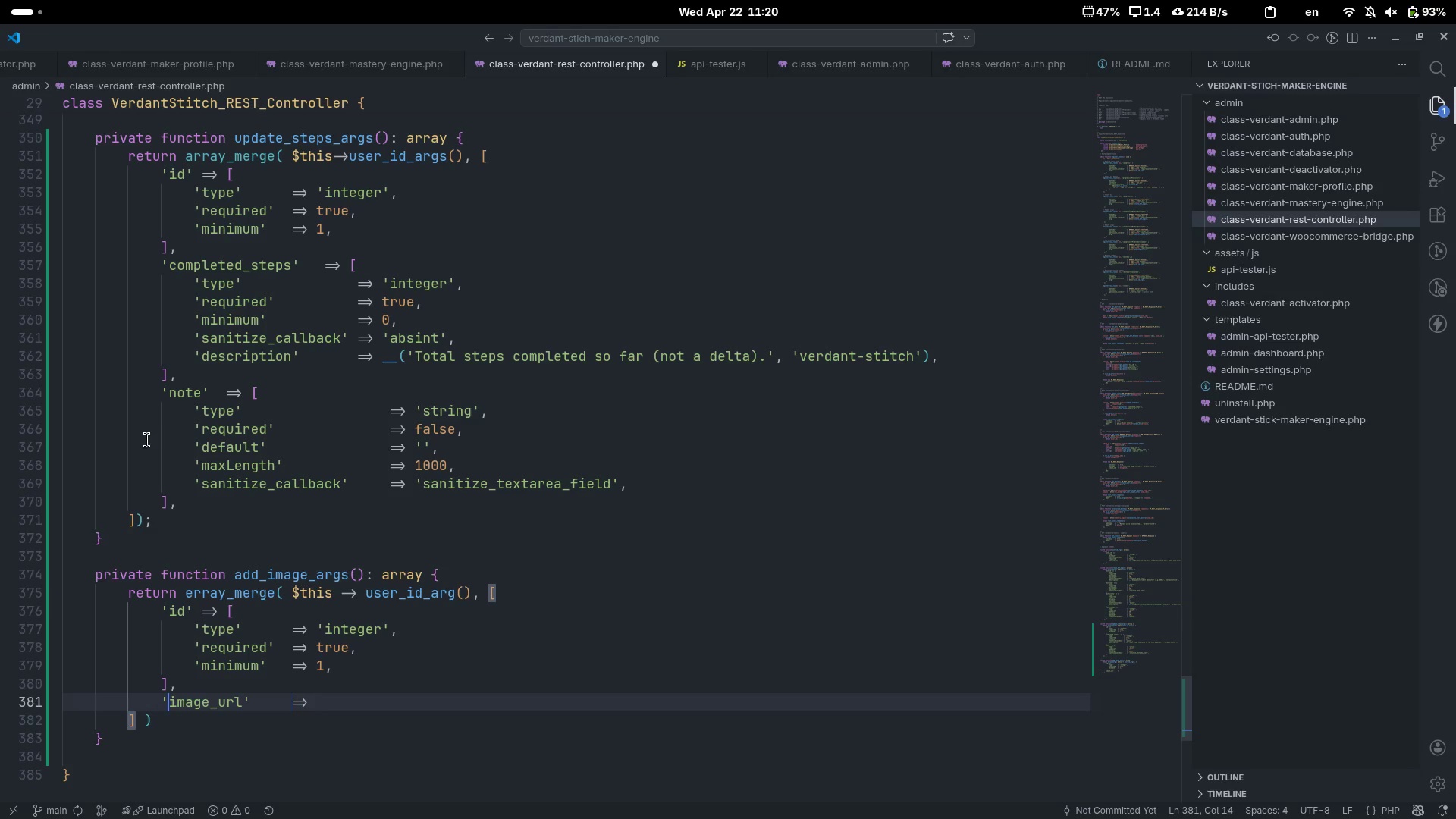 
key(Control+ArrowLeft)
 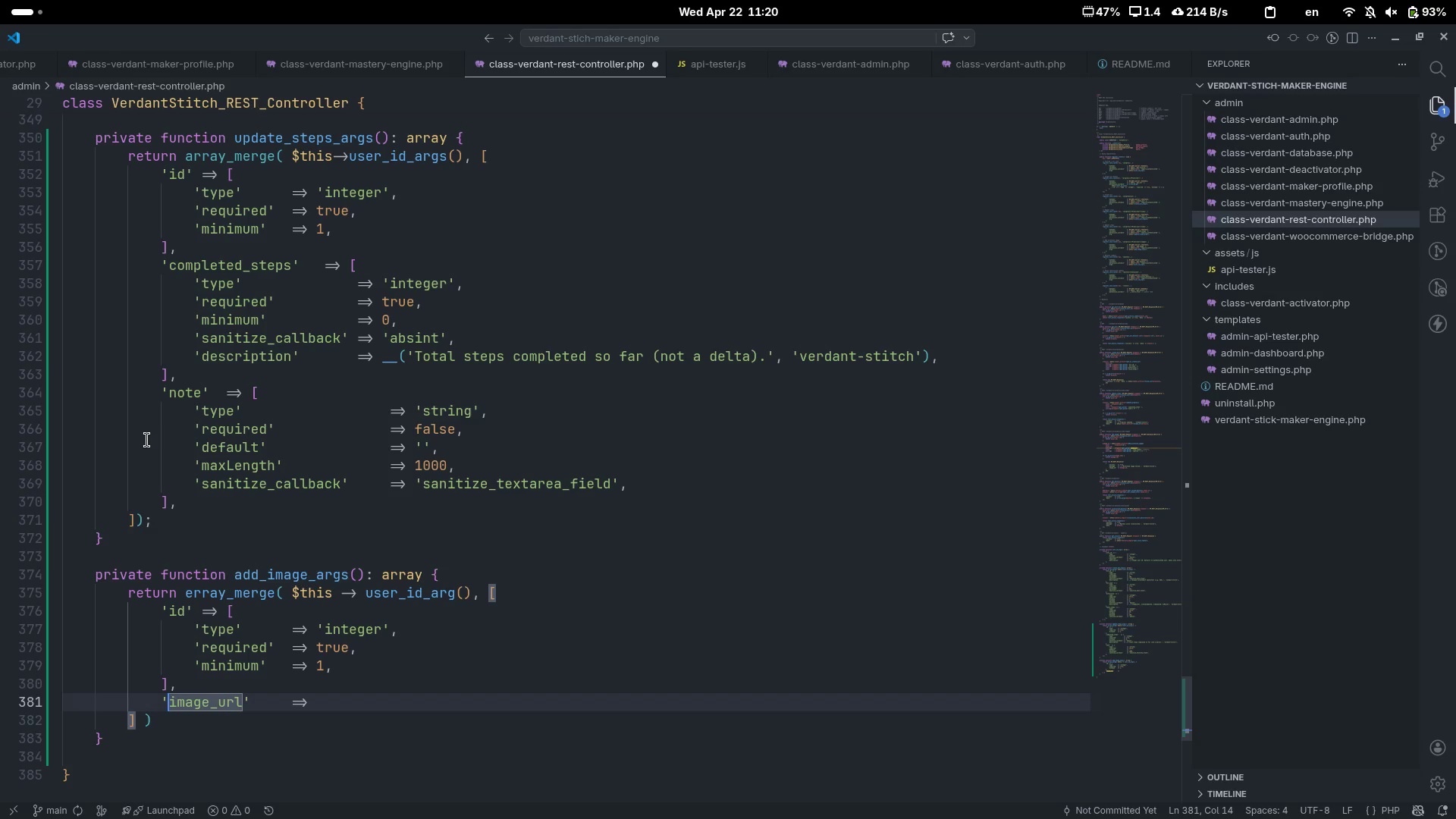 
key(Control+ArrowRight)
 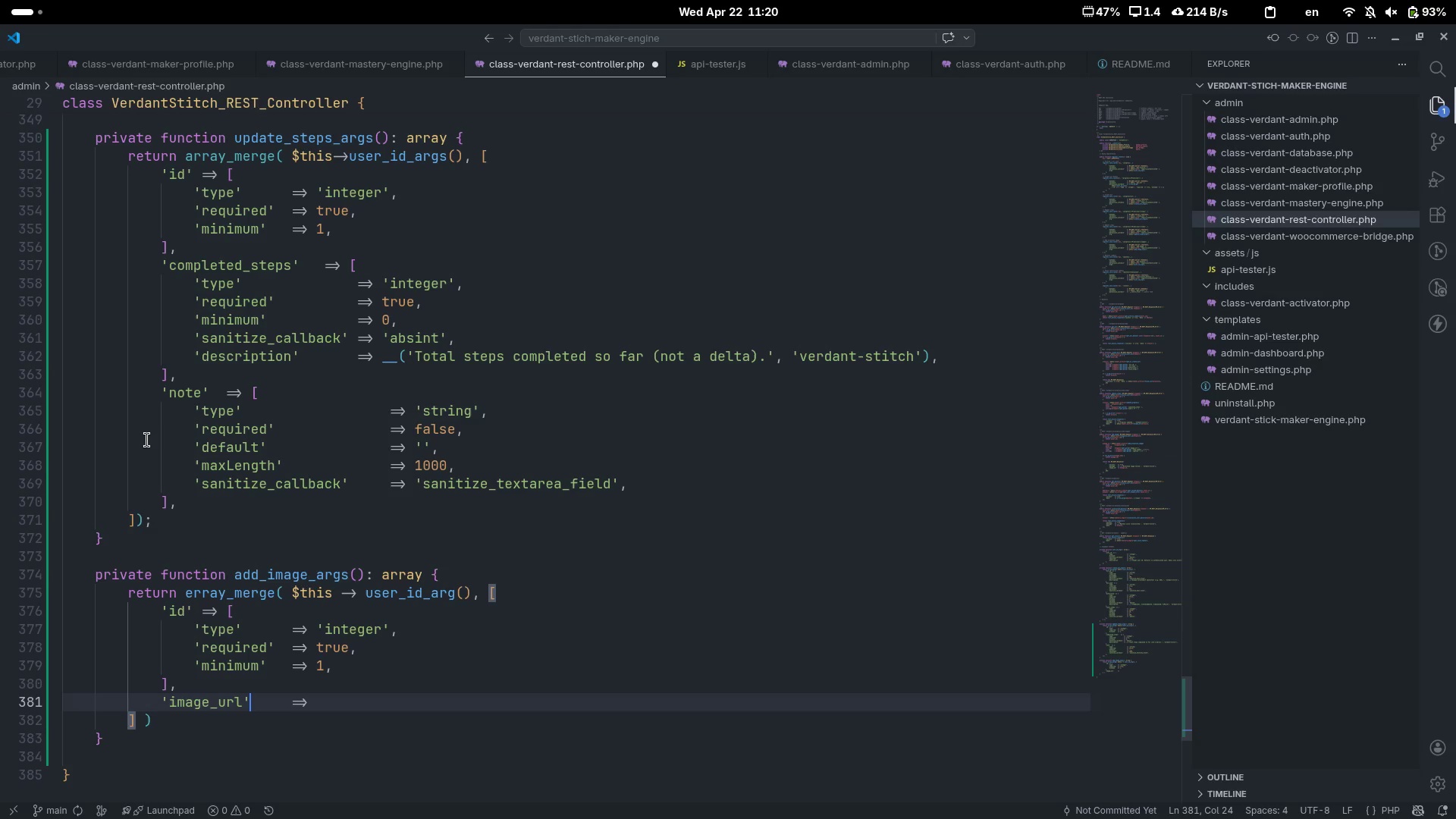 
key(Control+ArrowRight)
 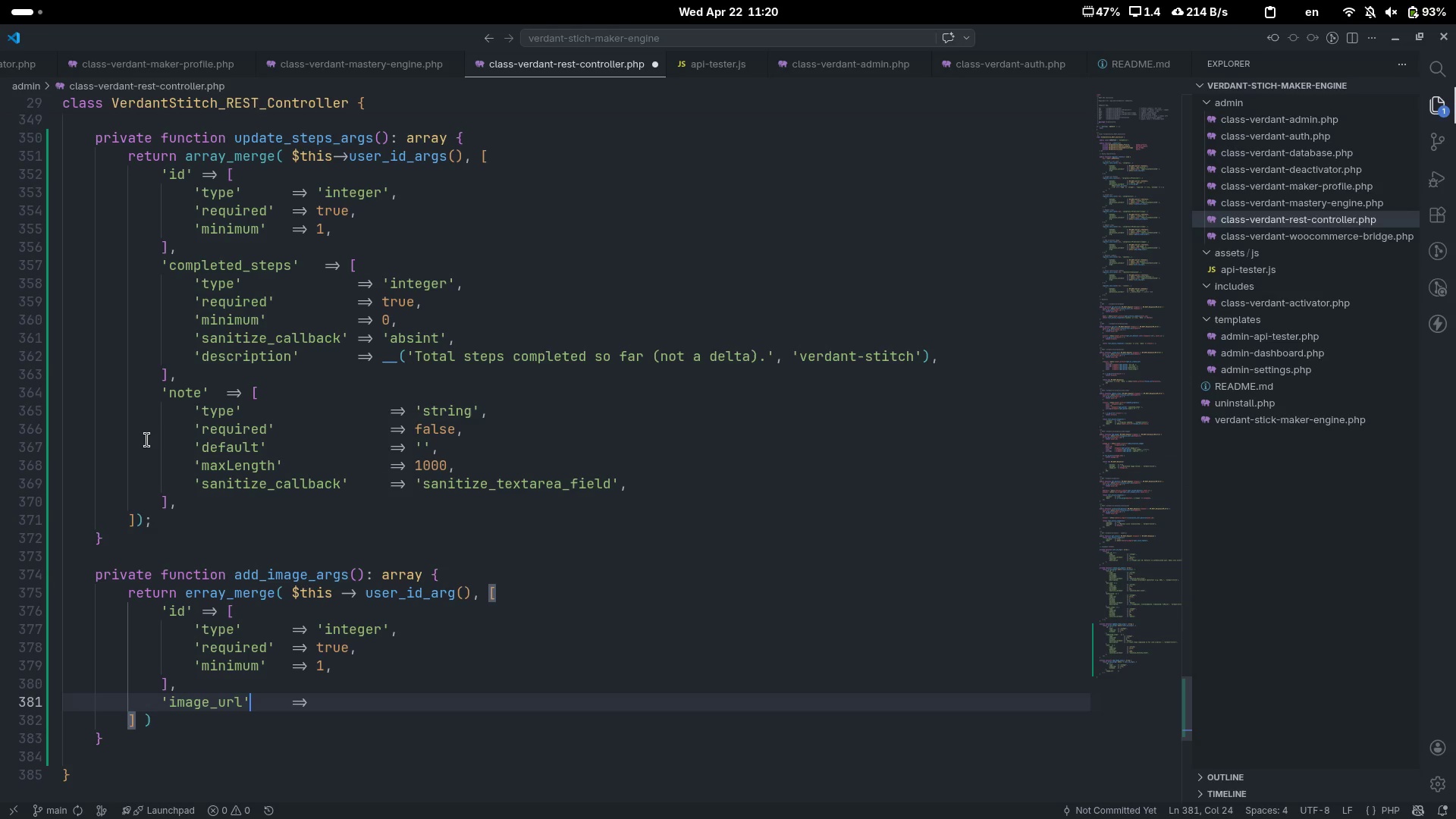 
key(Control+ControlLeft)
 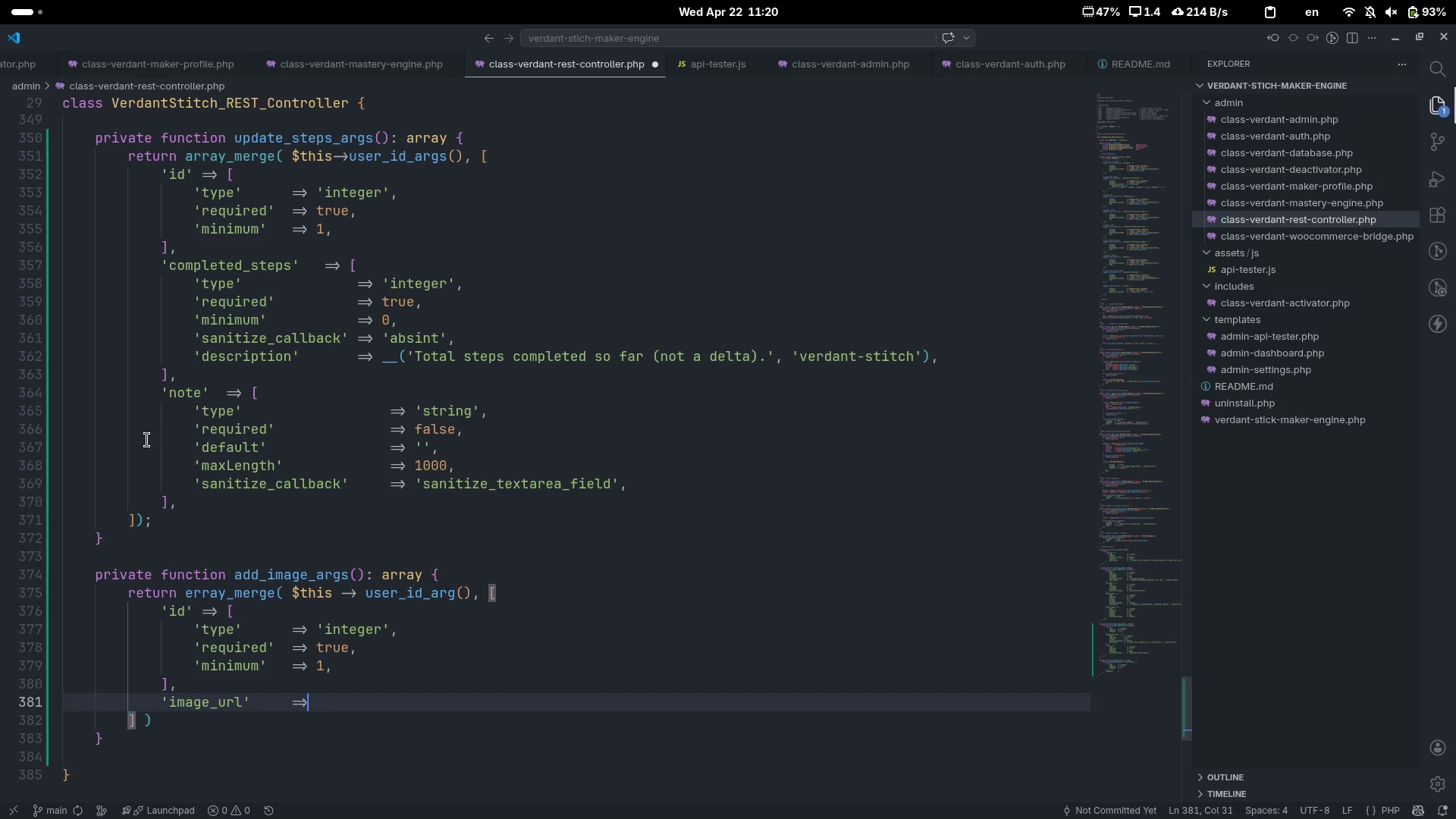 
key(Control+ArrowRight)
 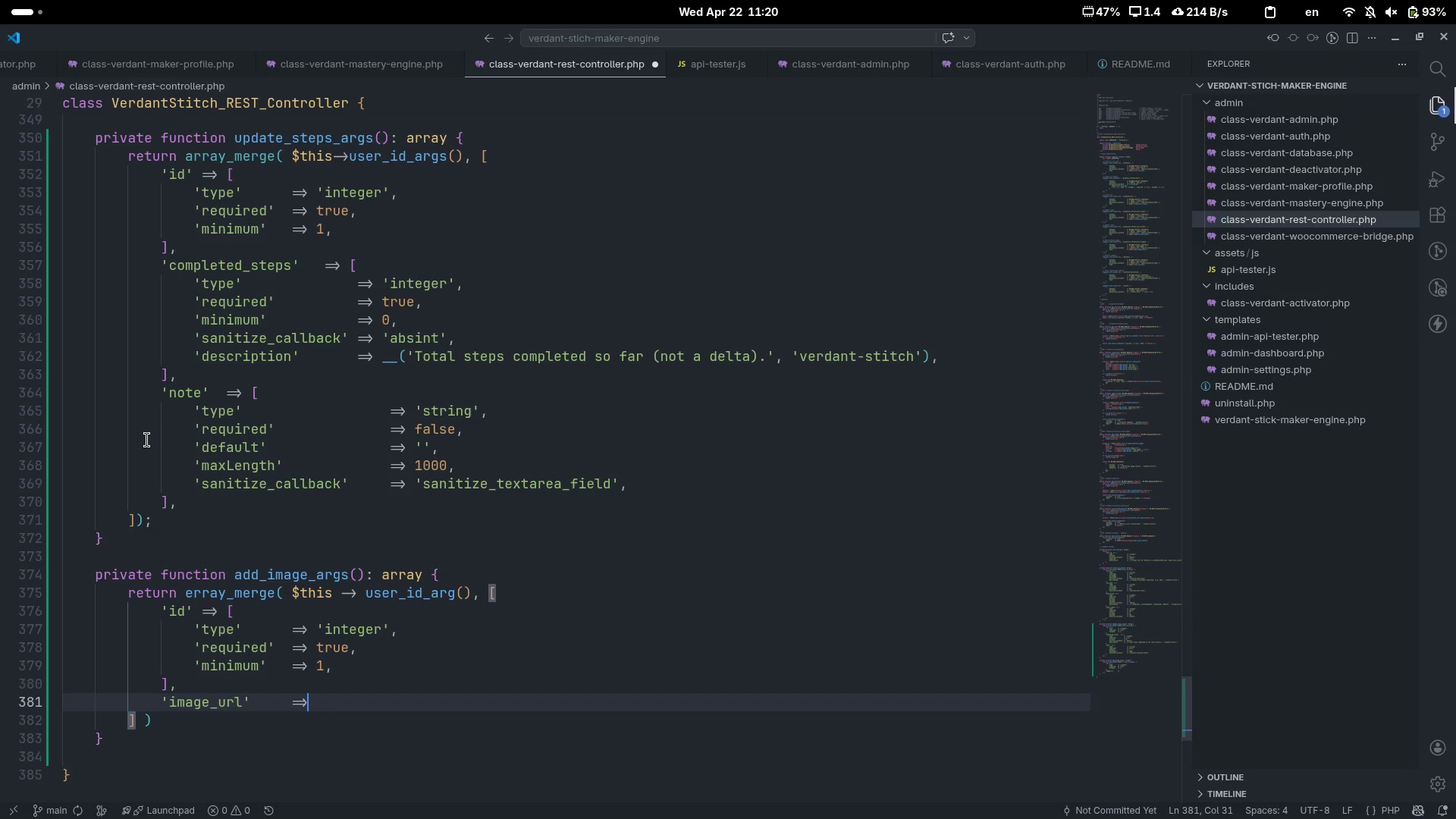 
key(Control+ControlLeft)
 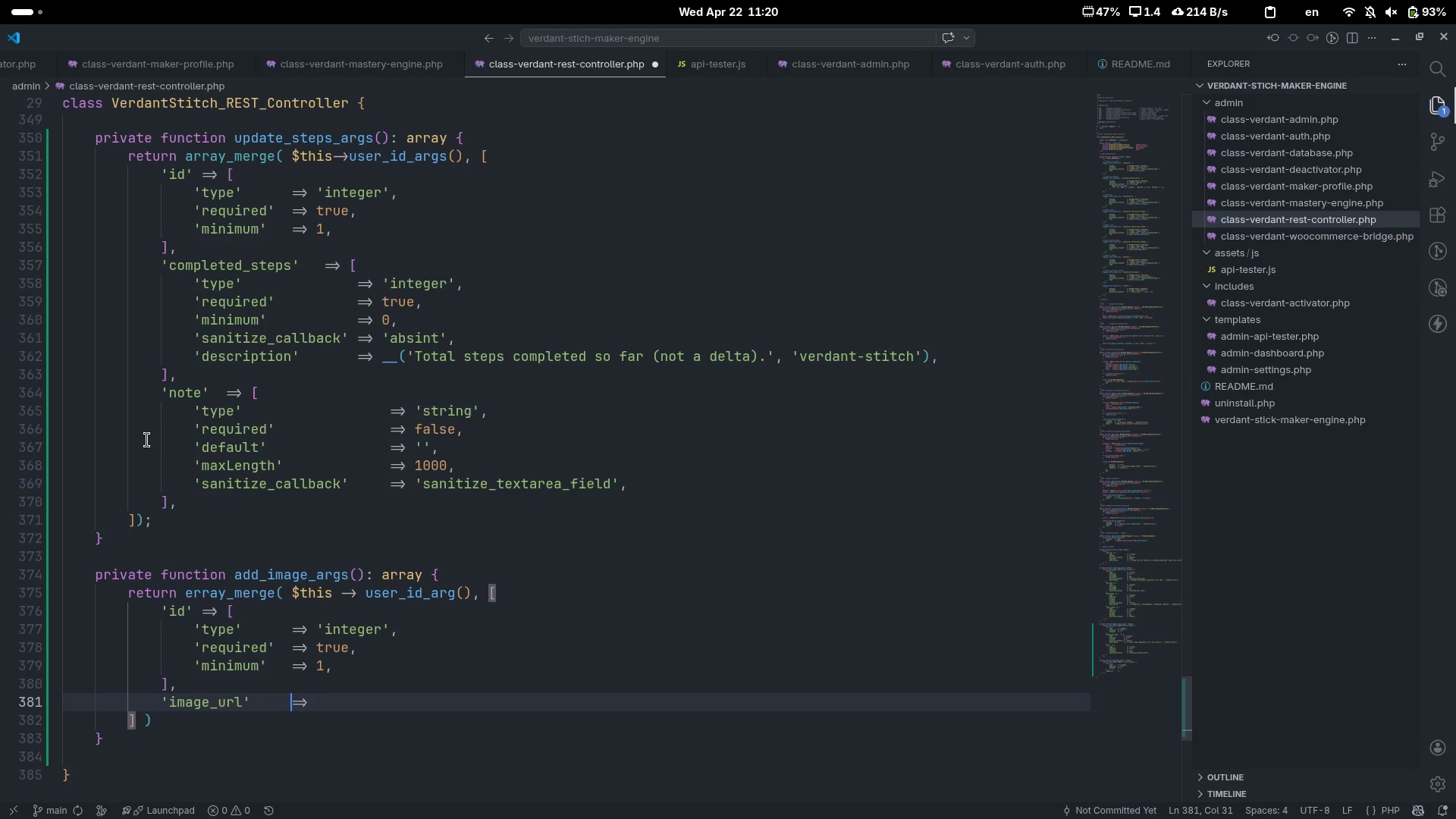 
key(Control+ArrowLeft)
 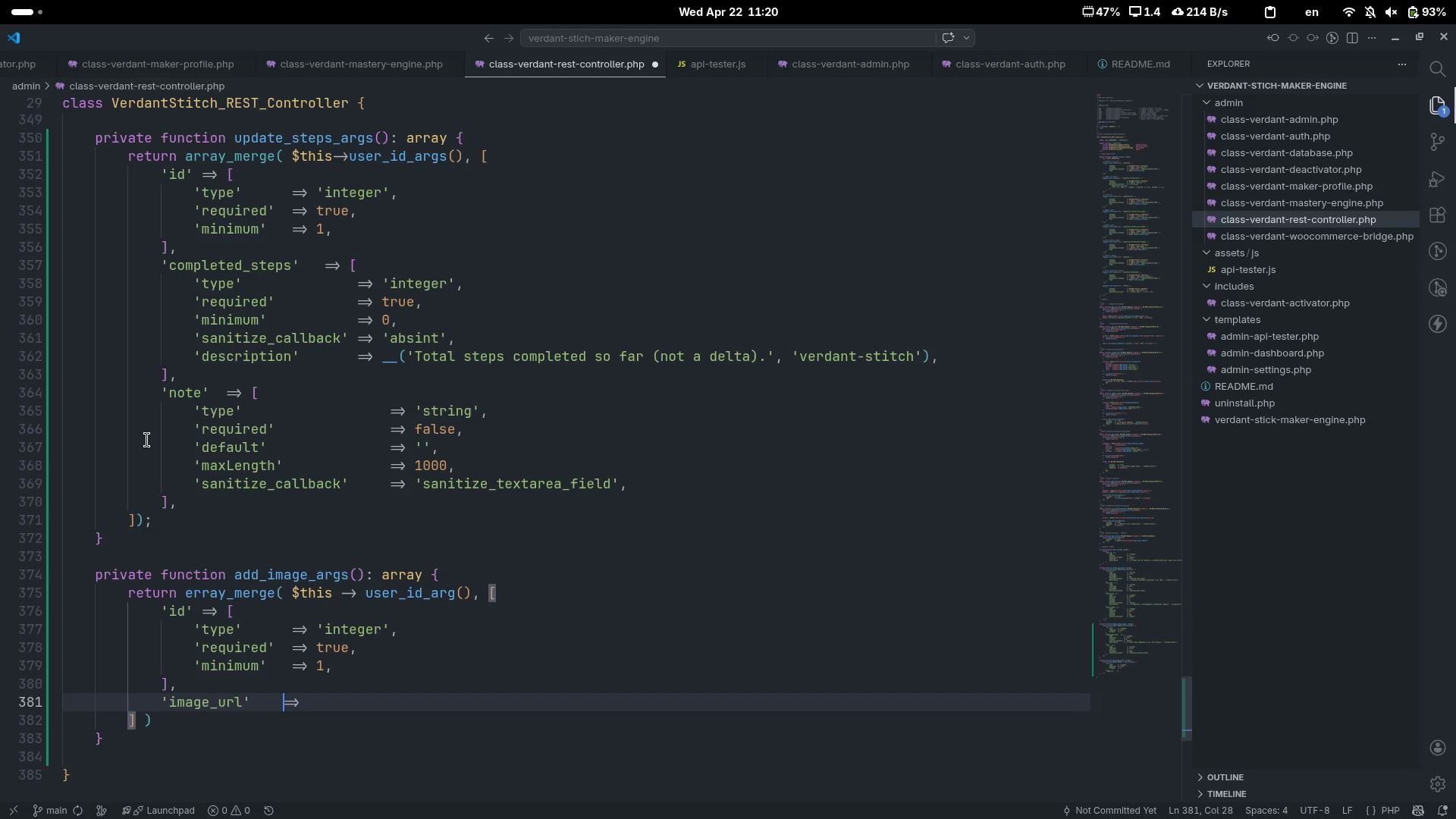 
key(Backspace)
 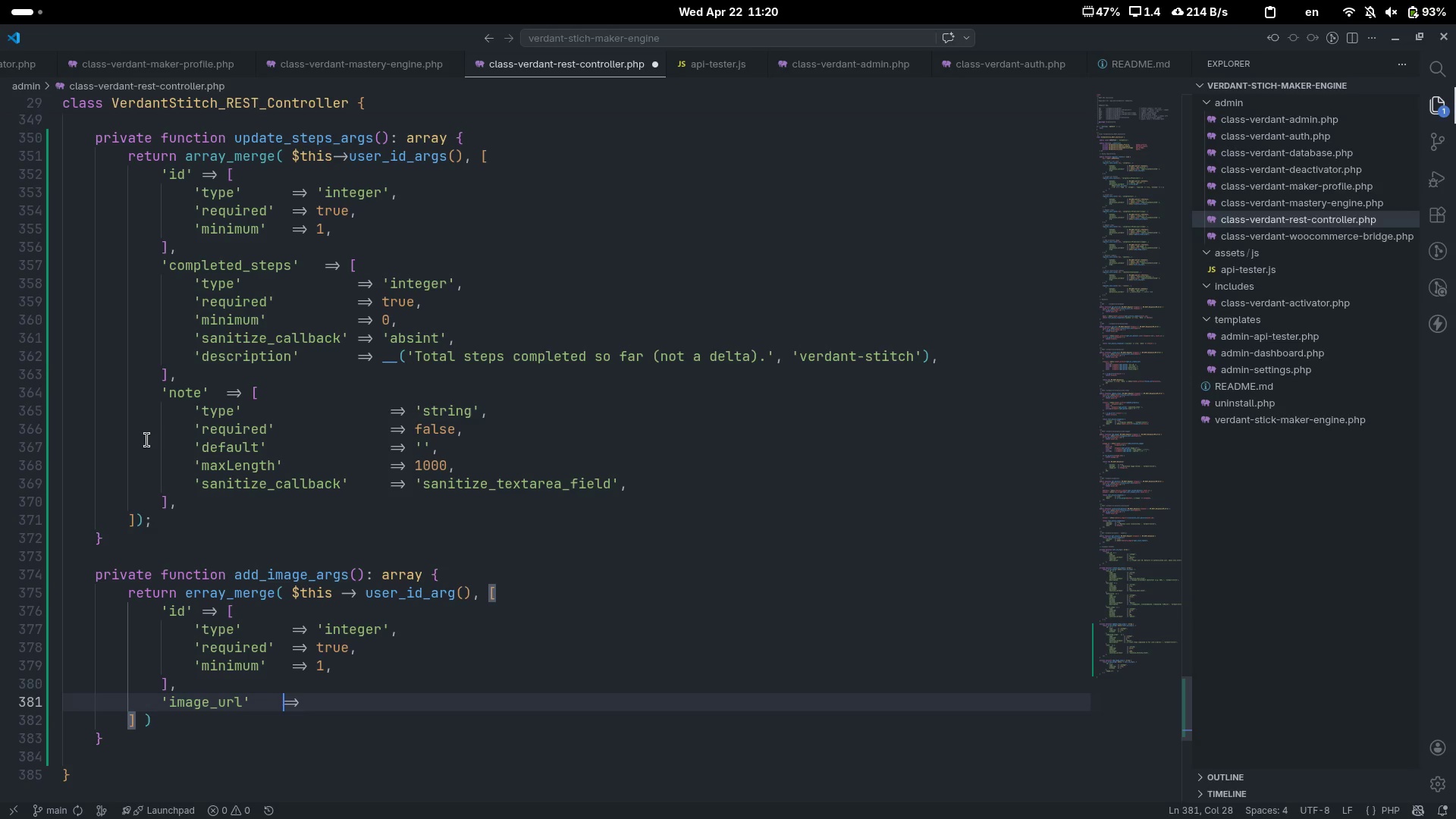 
key(Control+ControlLeft)
 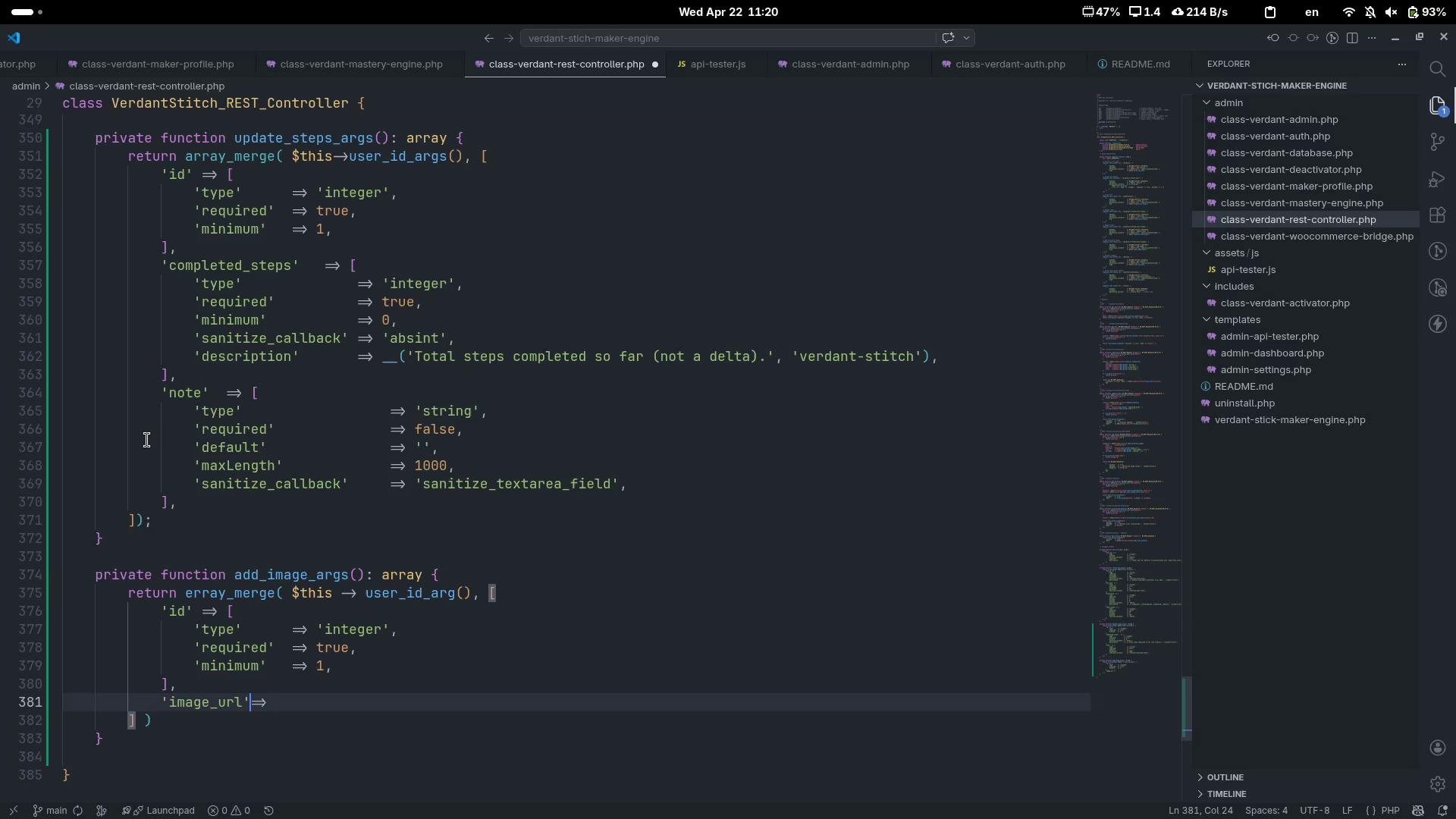 
key(Control+Backspace)
 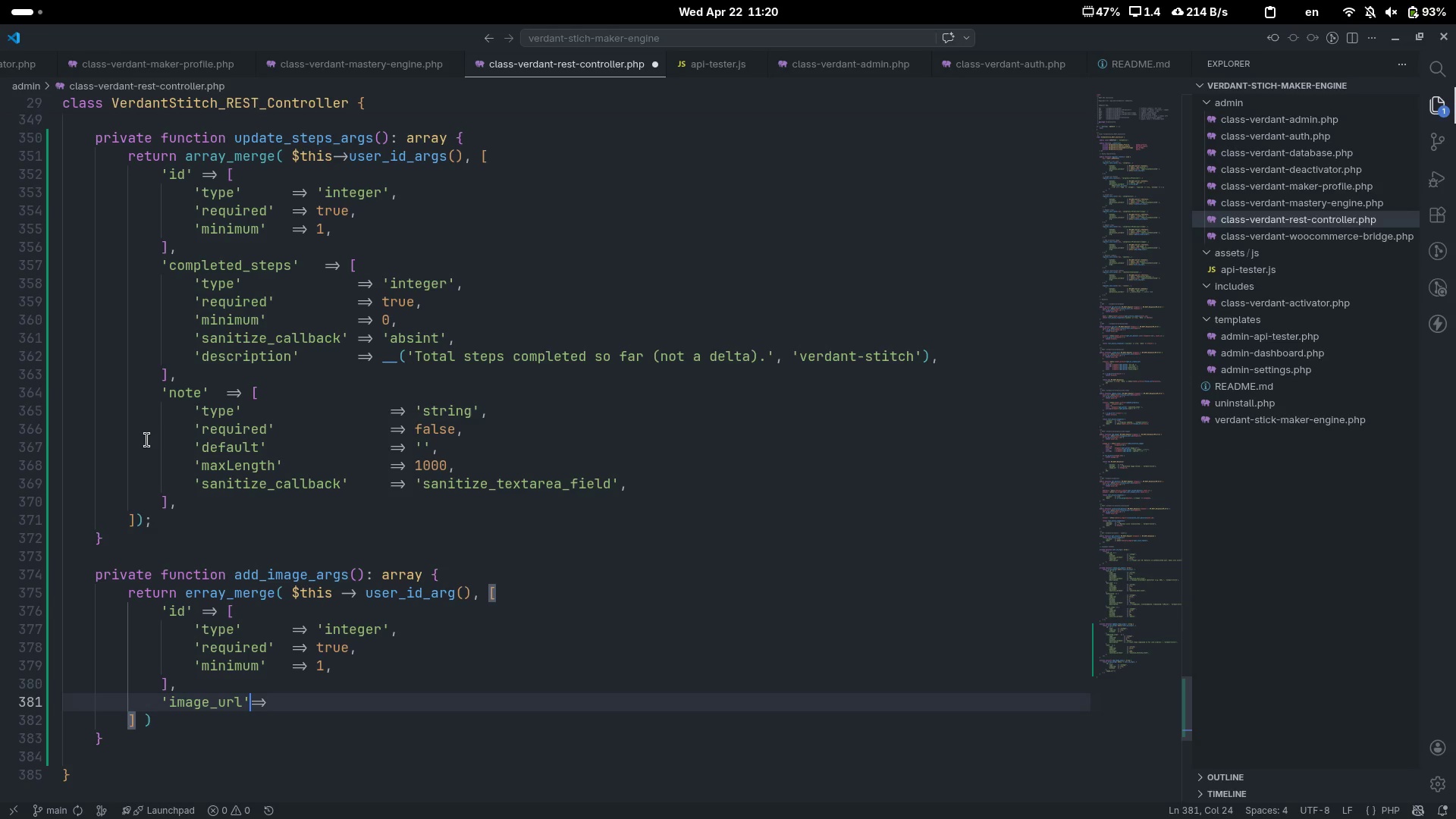 
key(Space)
 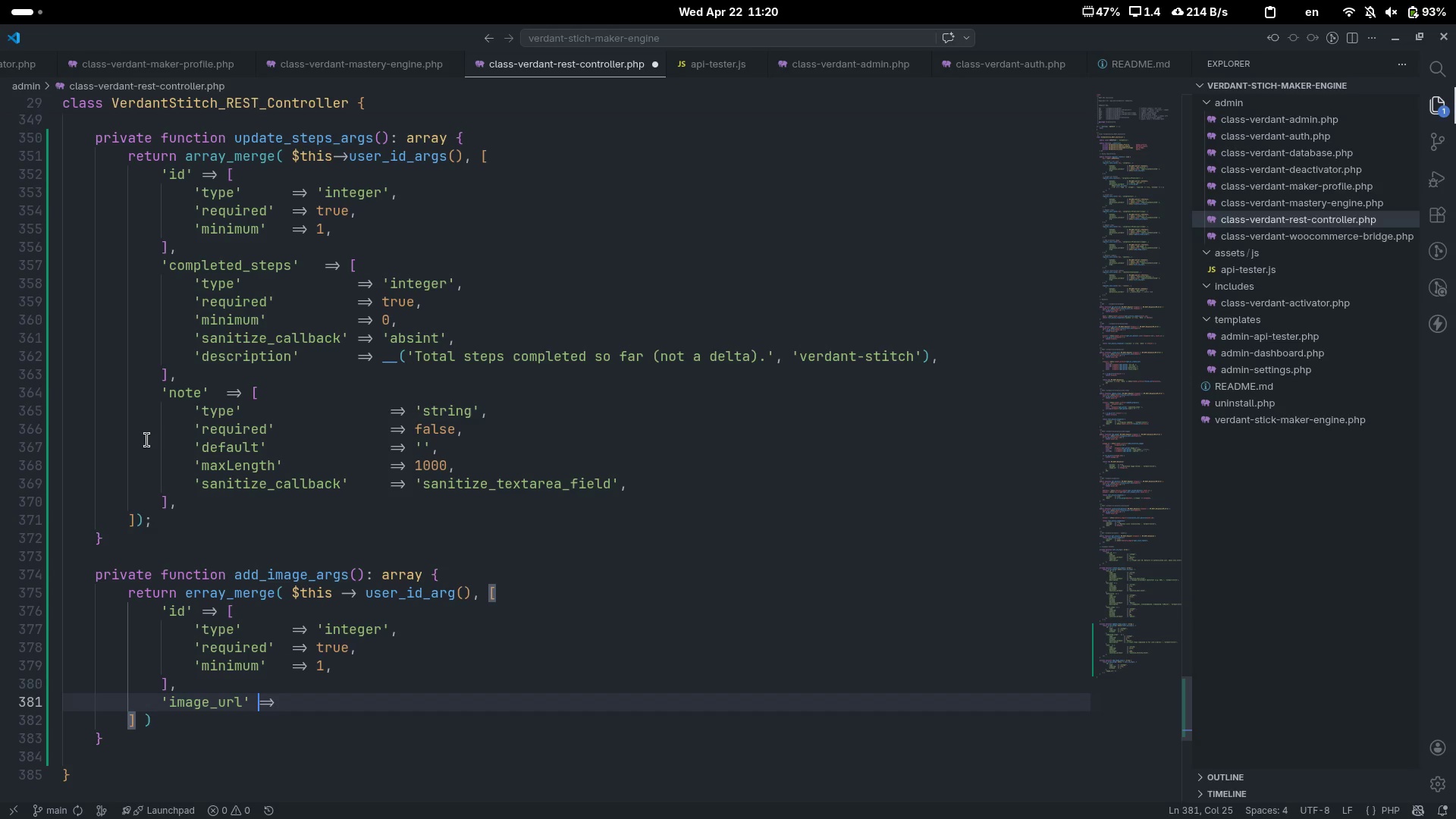 
key(ArrowRight)
 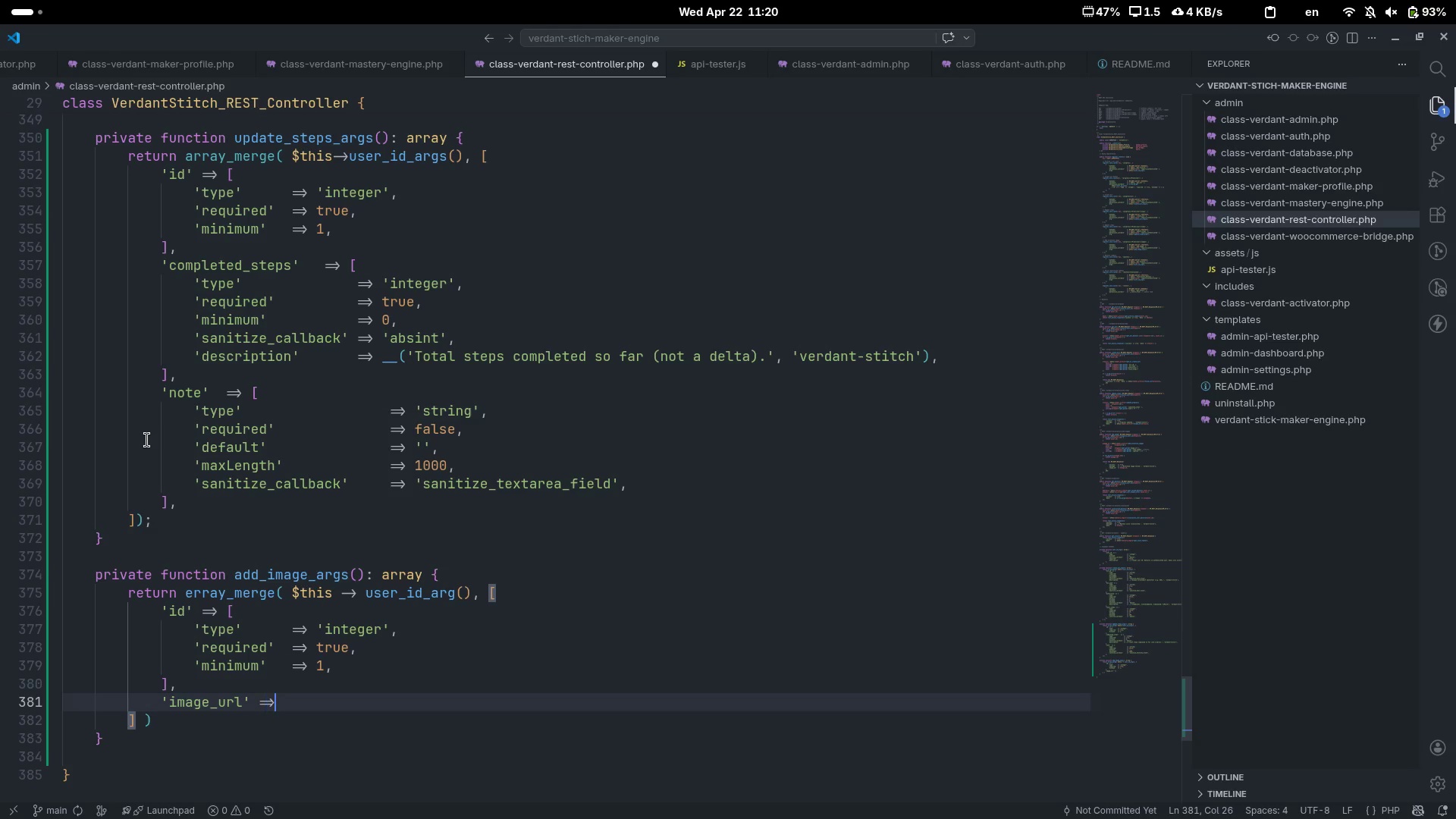 
key(ArrowRight)
 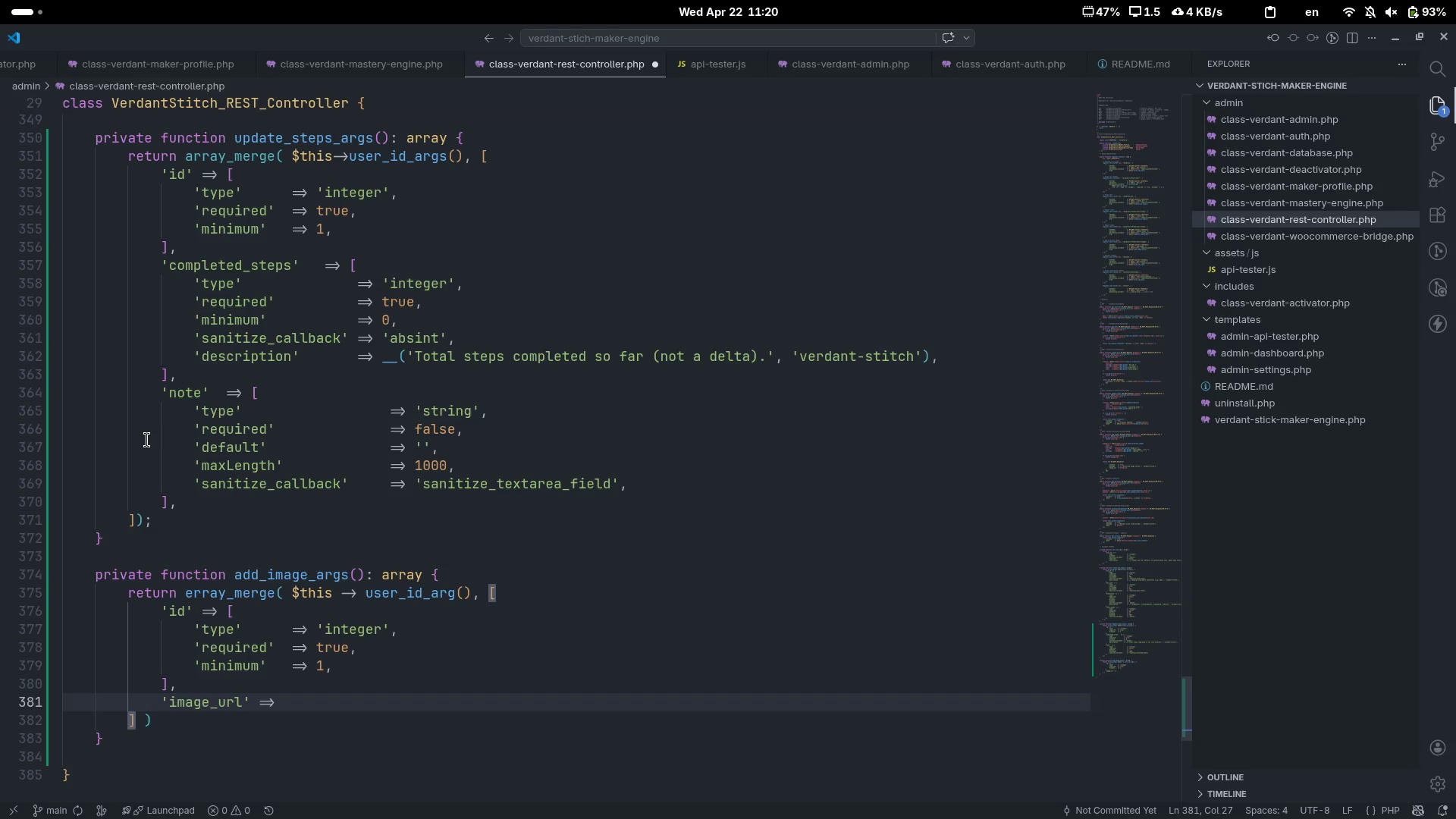 
key(Space)
 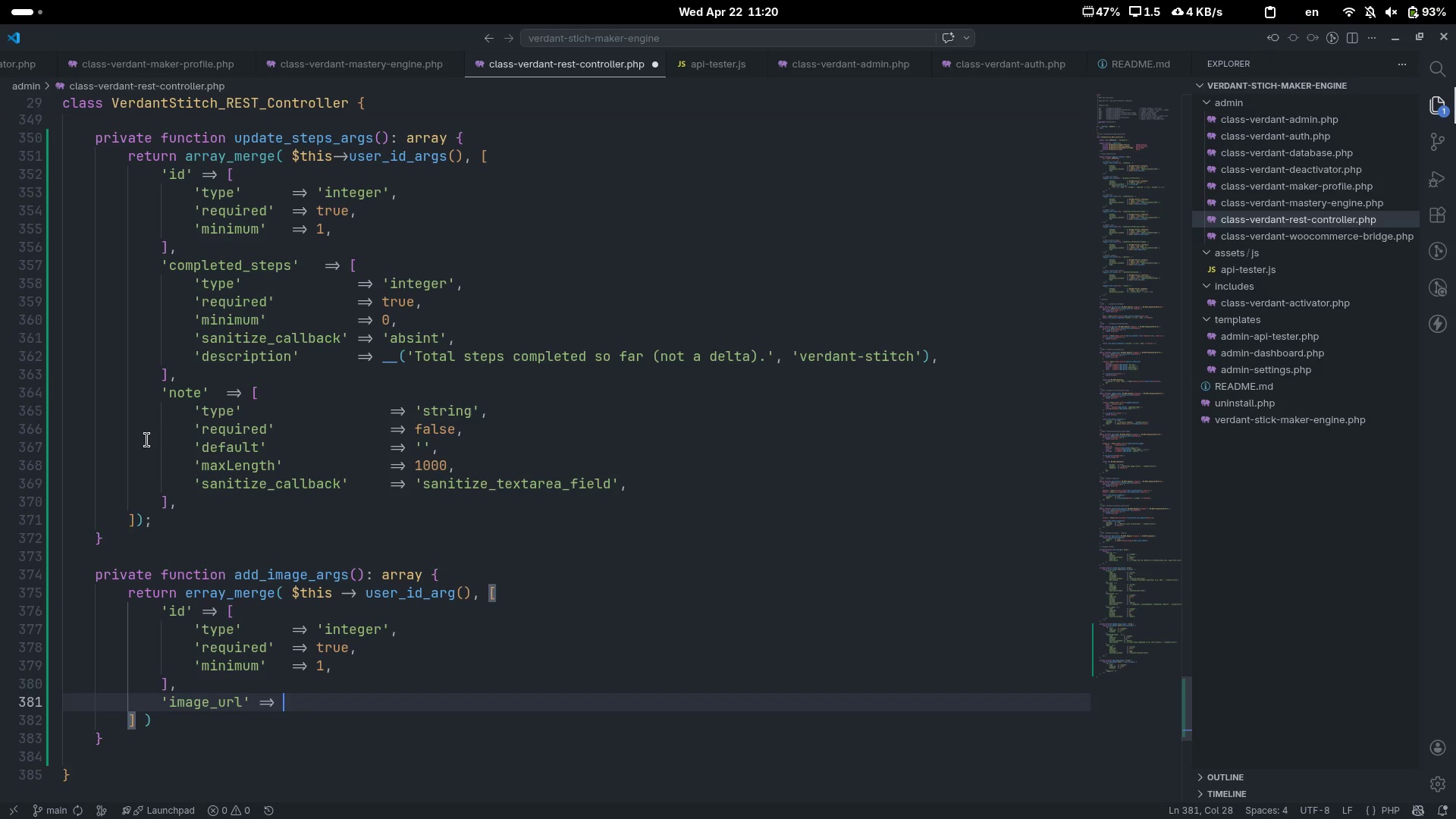 
key(BracketLeft)
 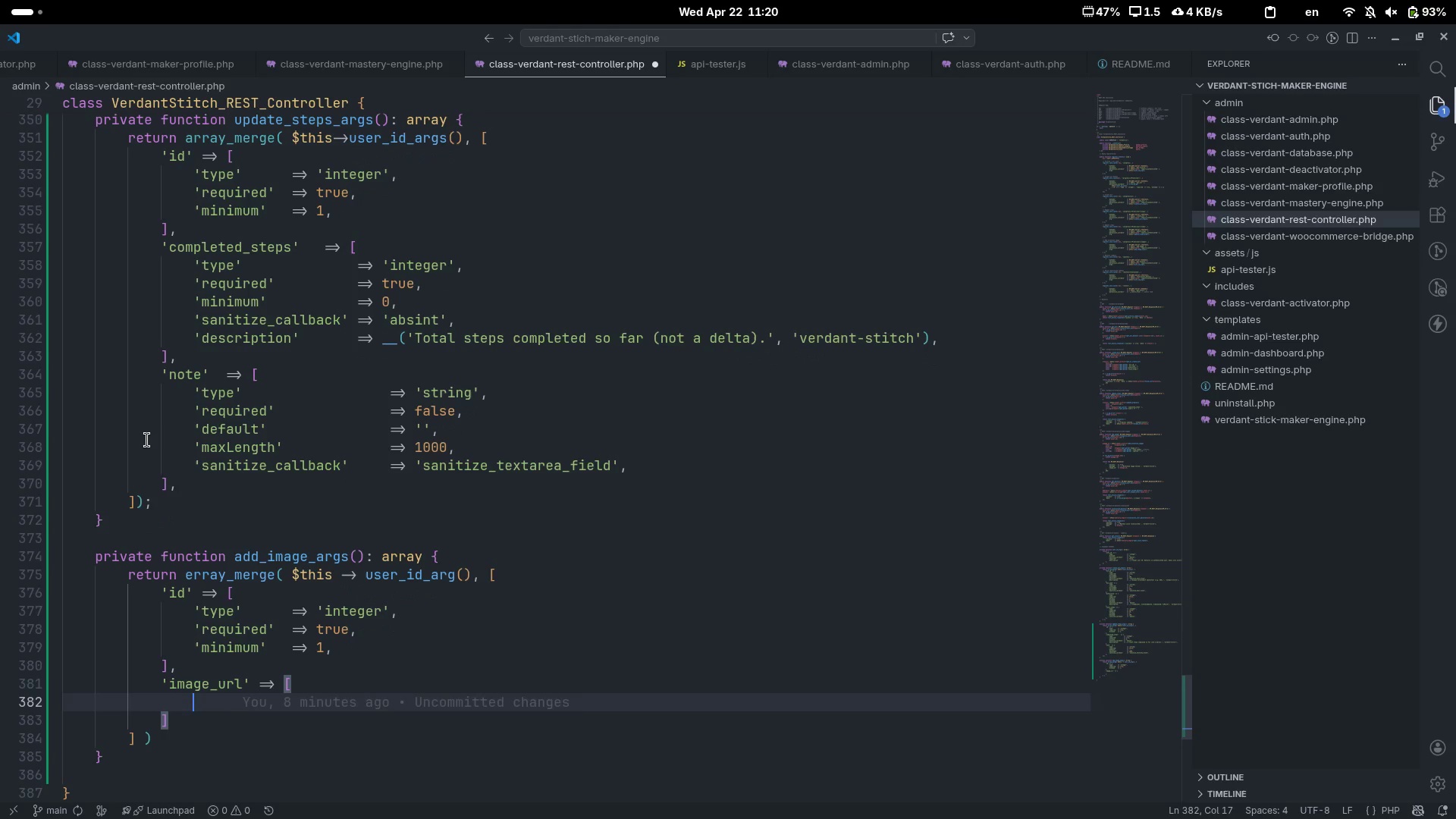 
key(Enter)
 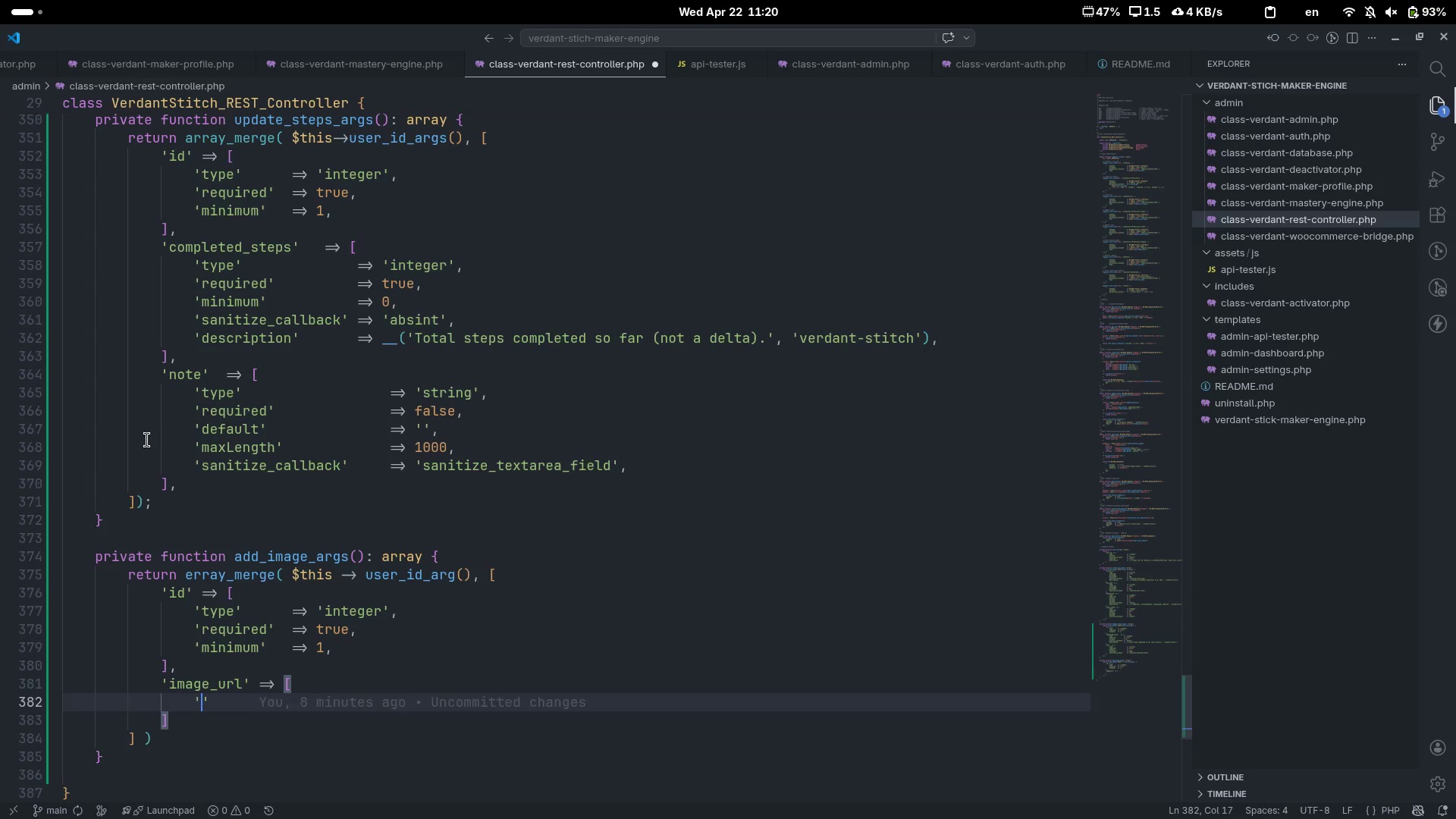 
type('type)
 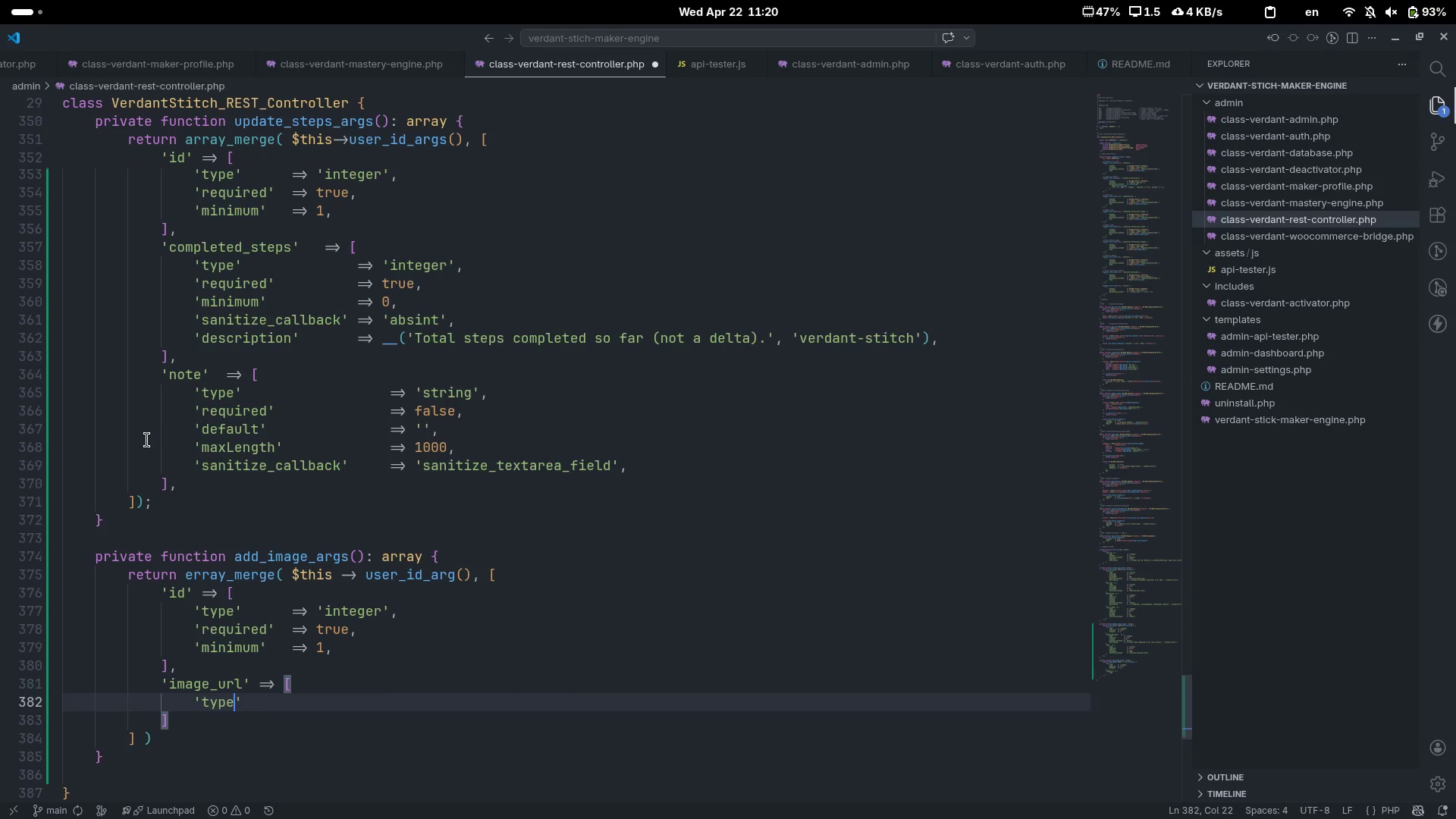 
key(ArrowRight)
 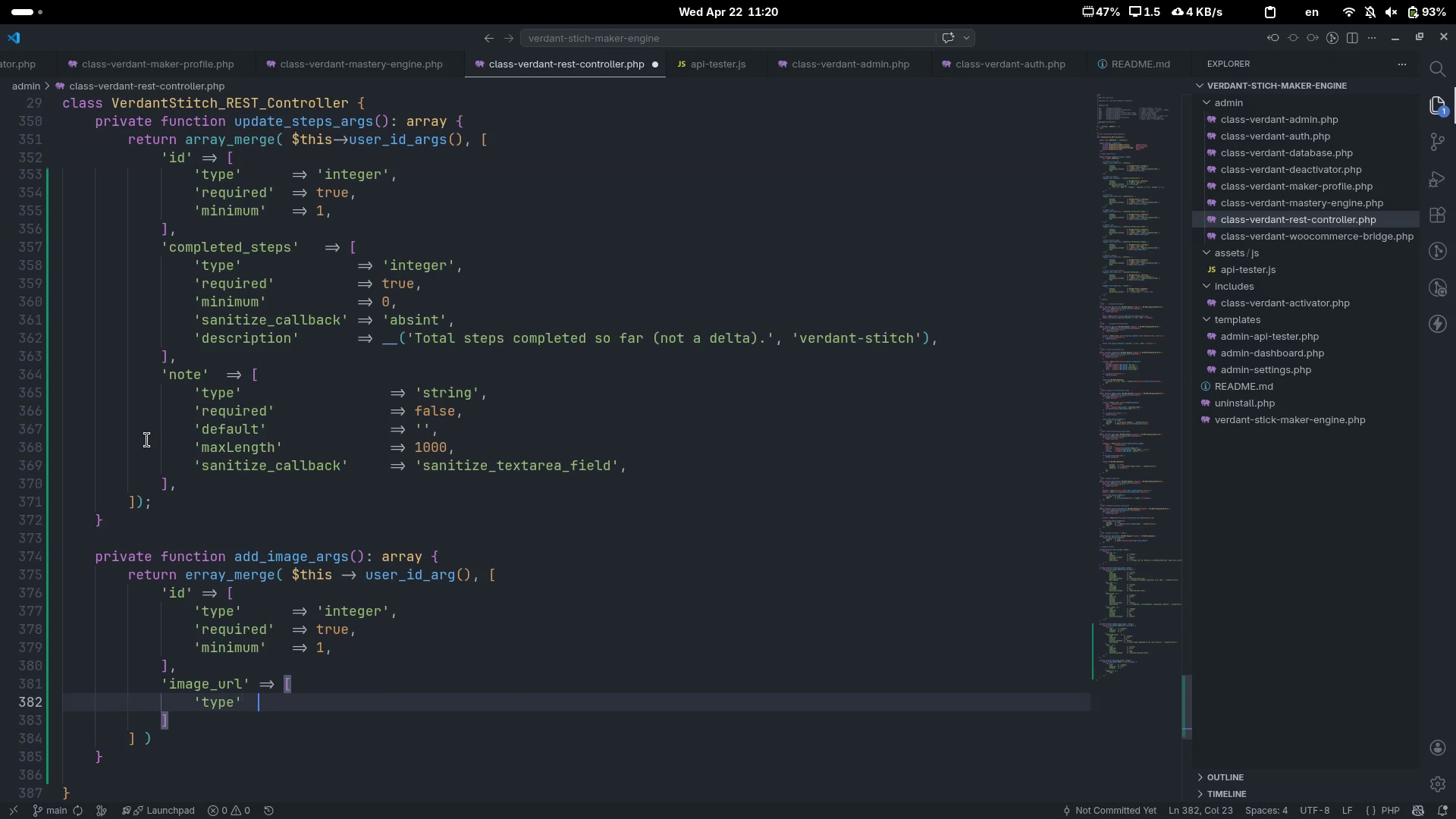 
key(Tab)
 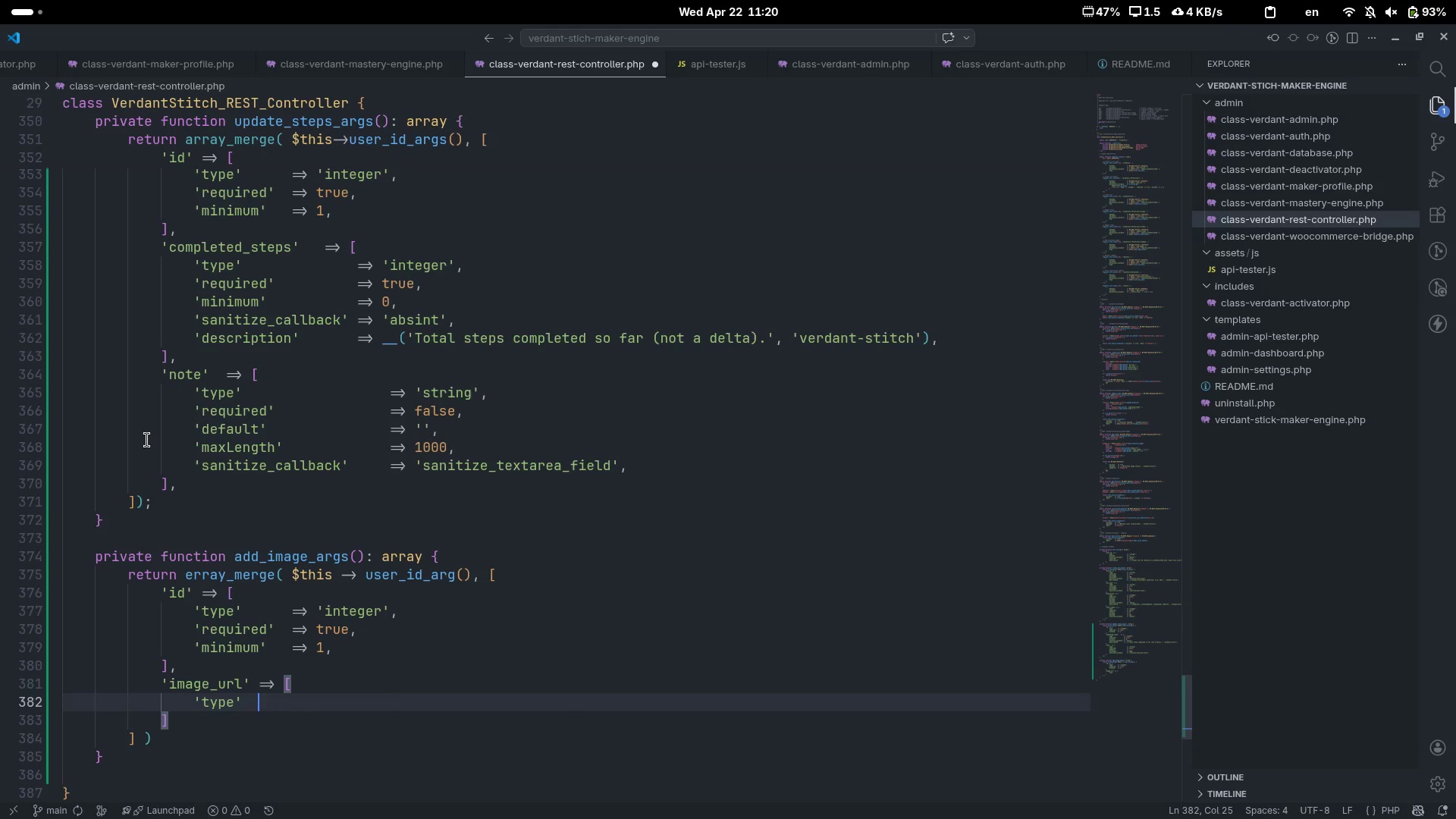 
key(Tab)
 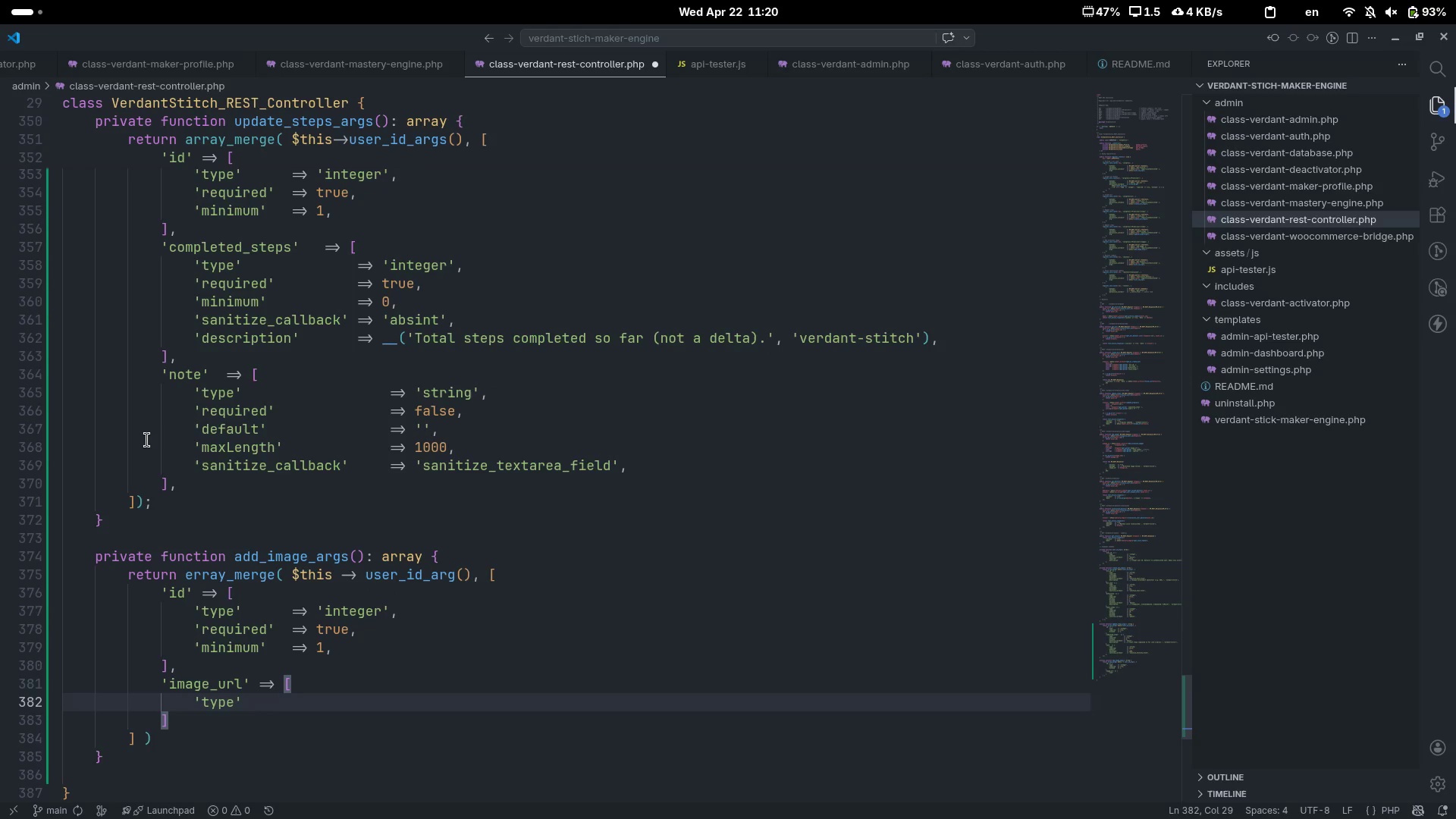 
key(Equal)
 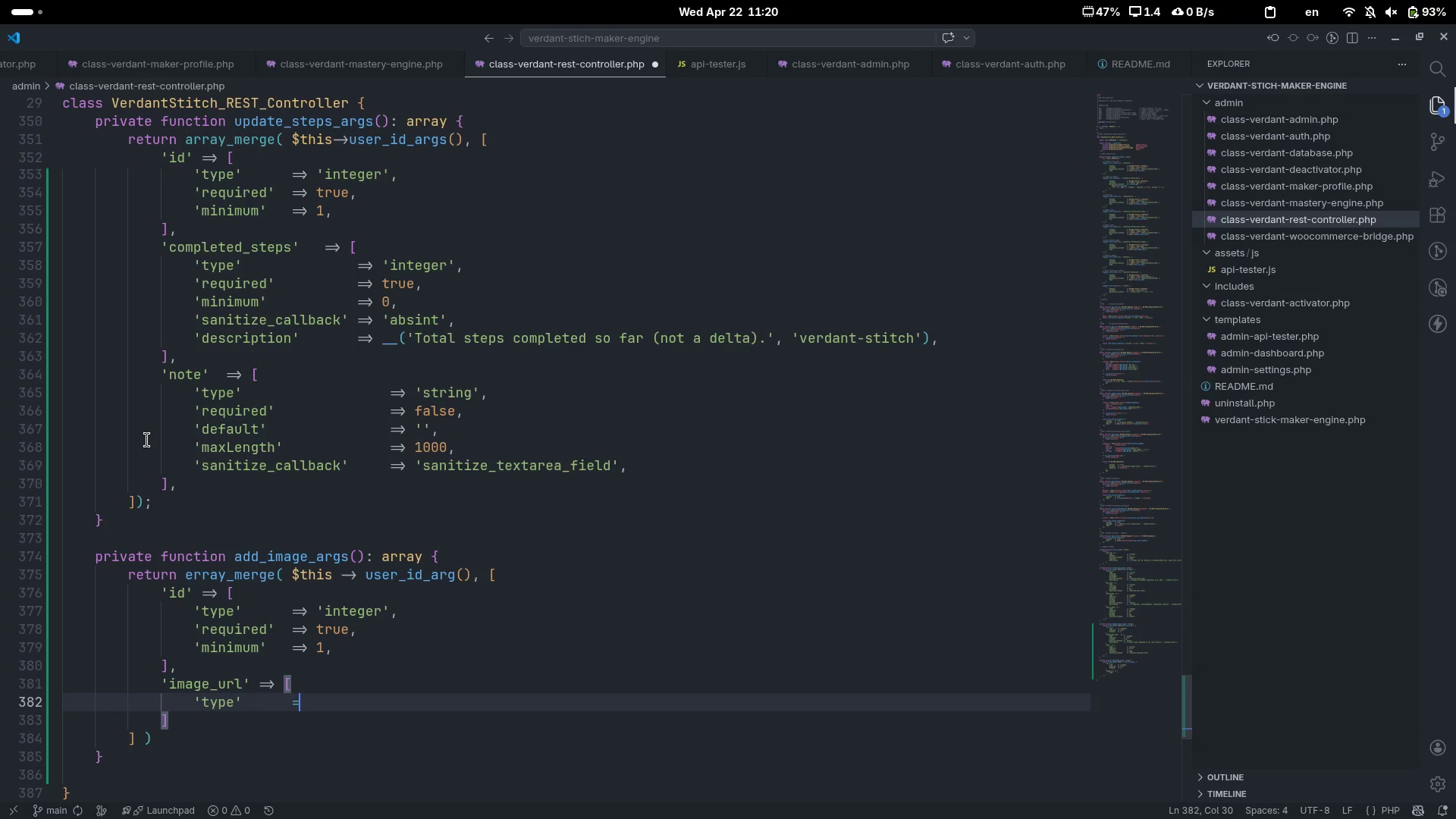 
key(Shift+Period)
 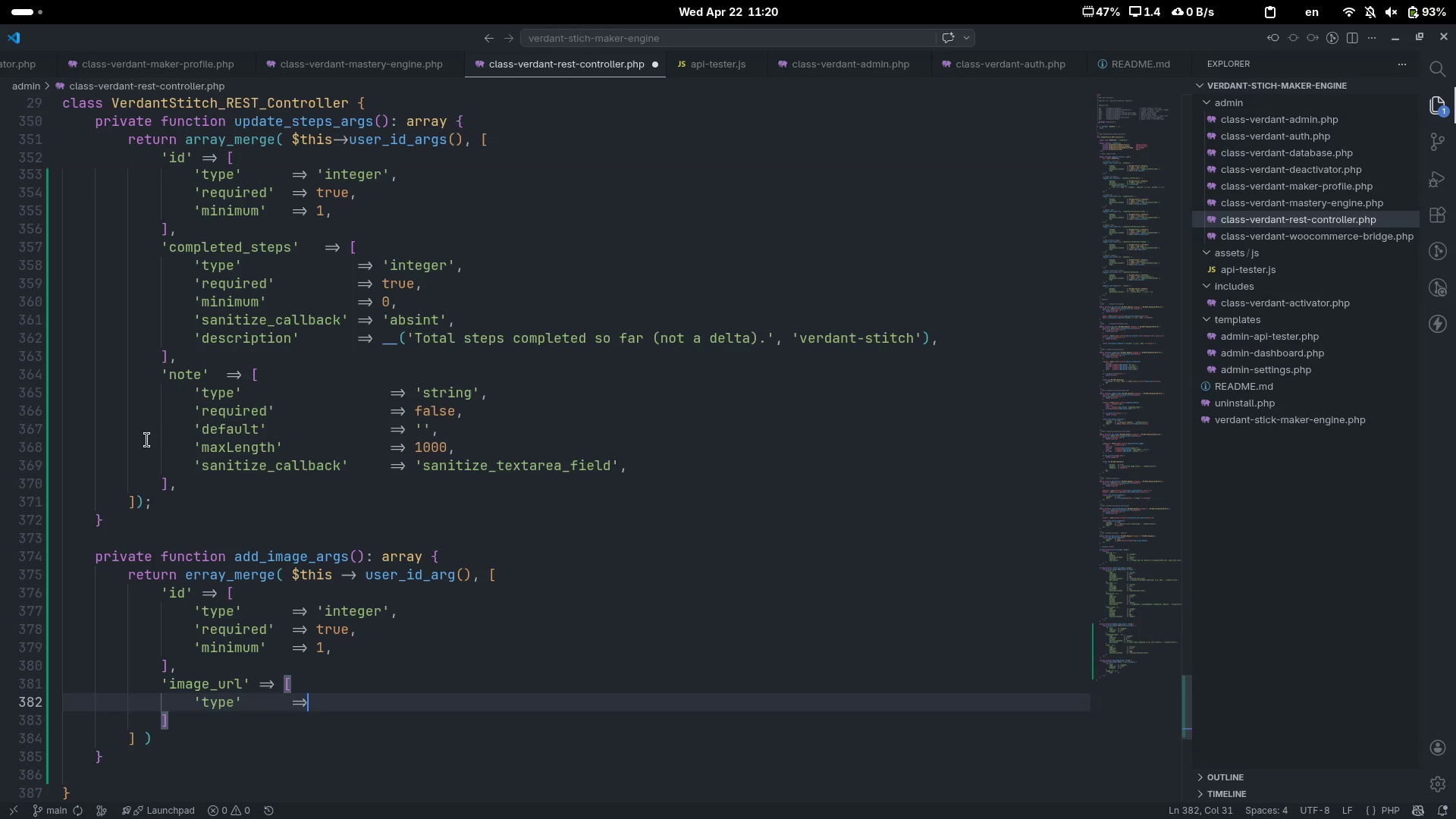 
key(Shift+Space)
 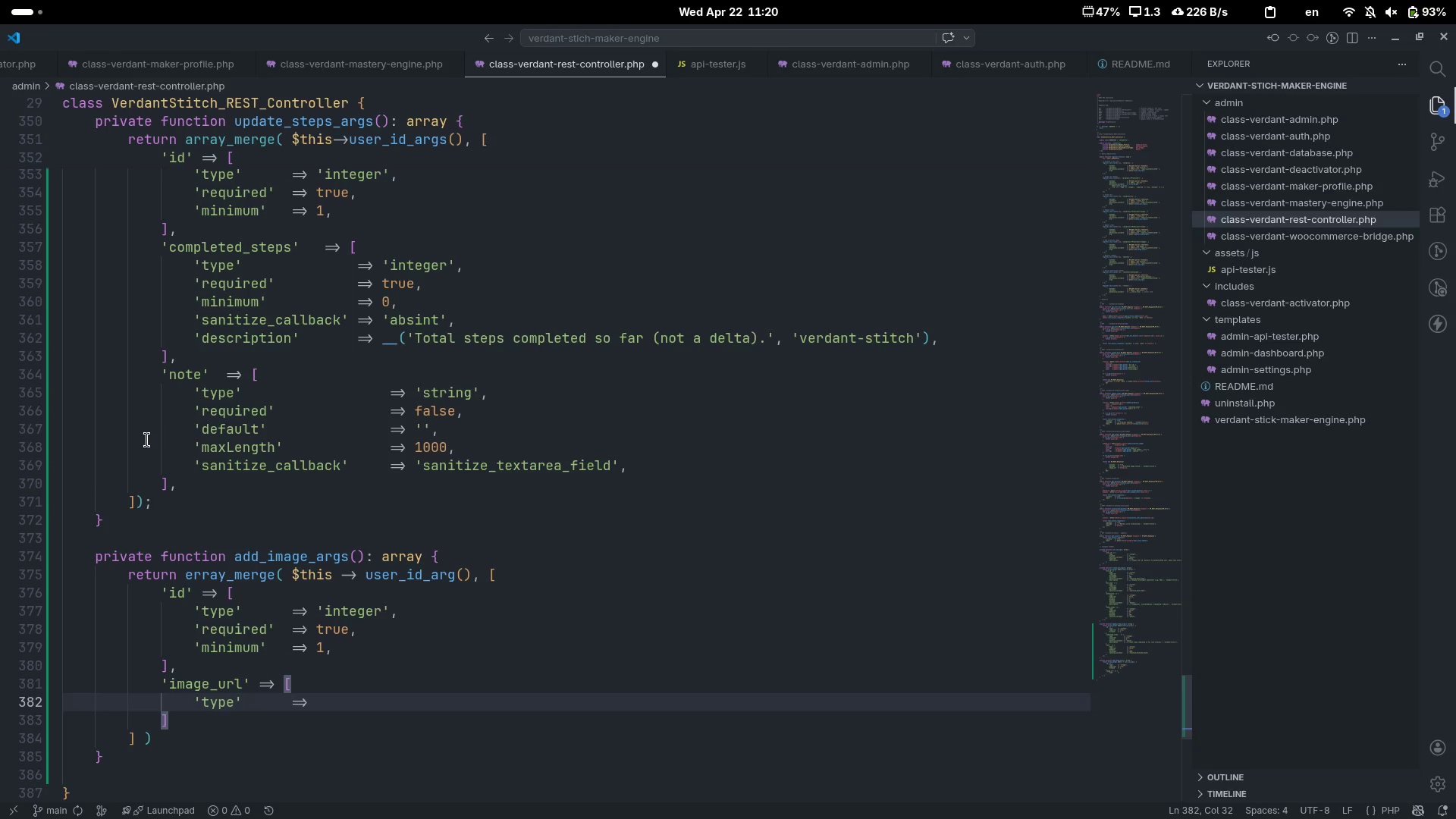 
wait(10.78)
 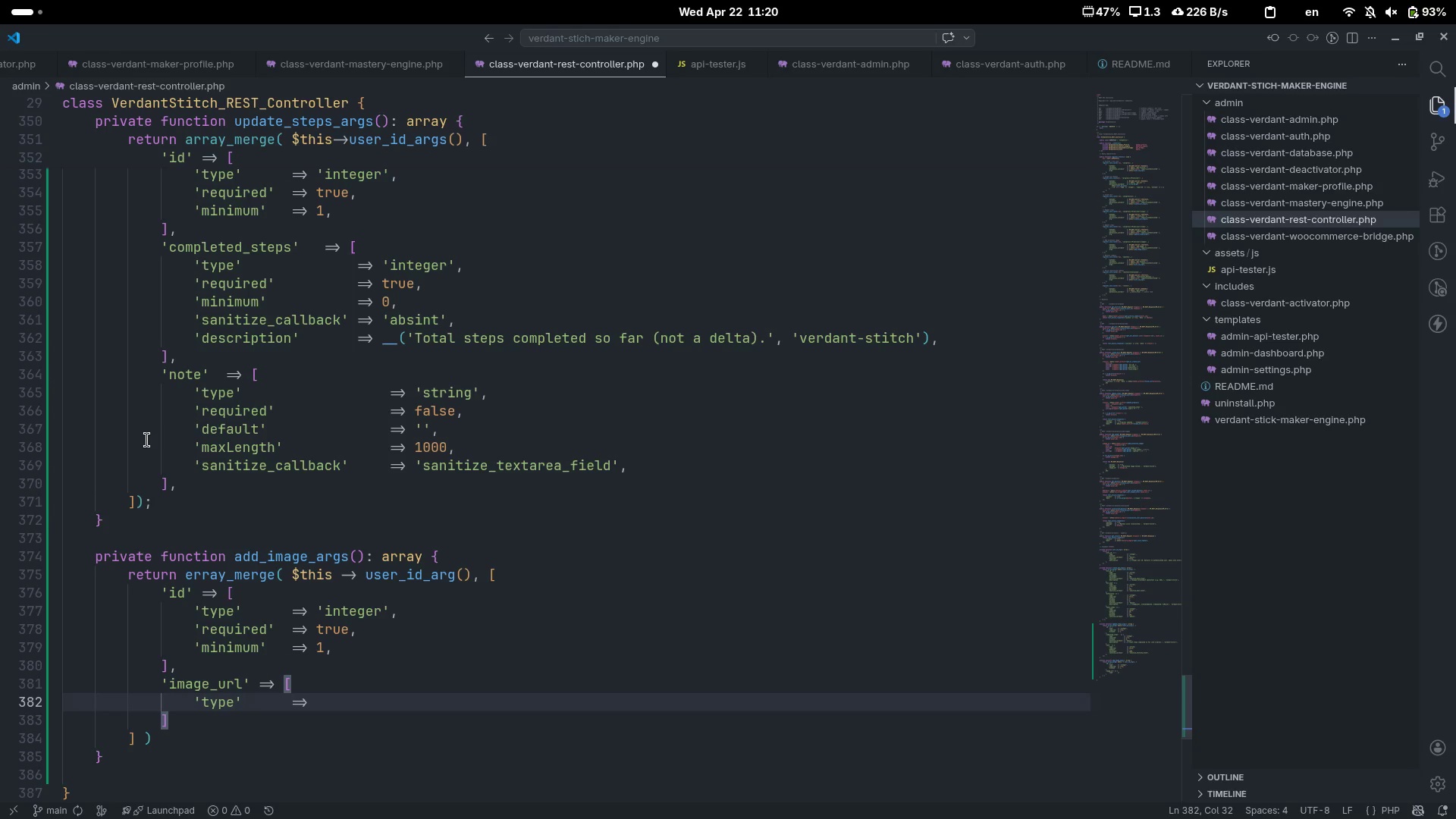 
type('string)
 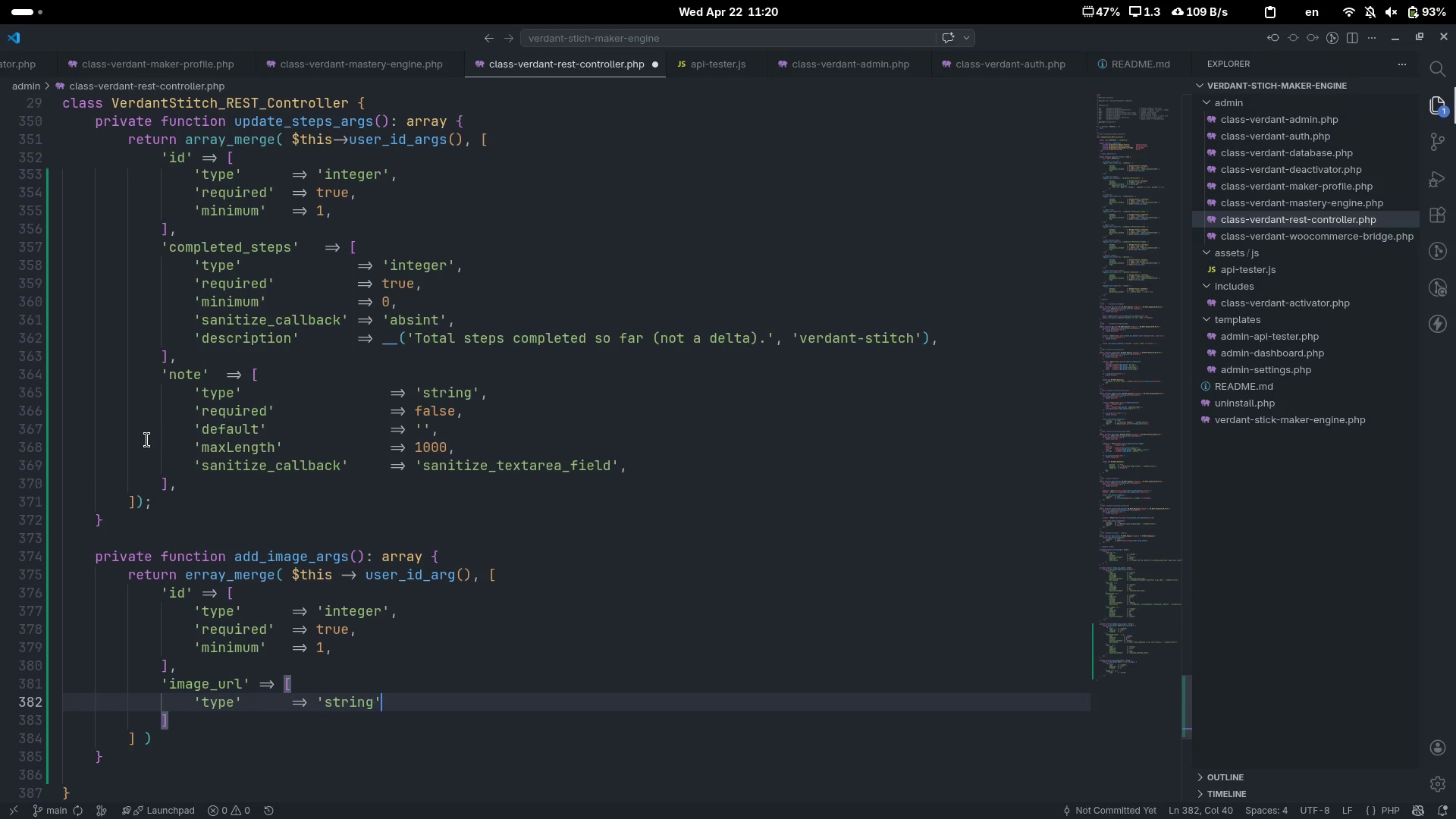 
key(Control+ControlLeft)
 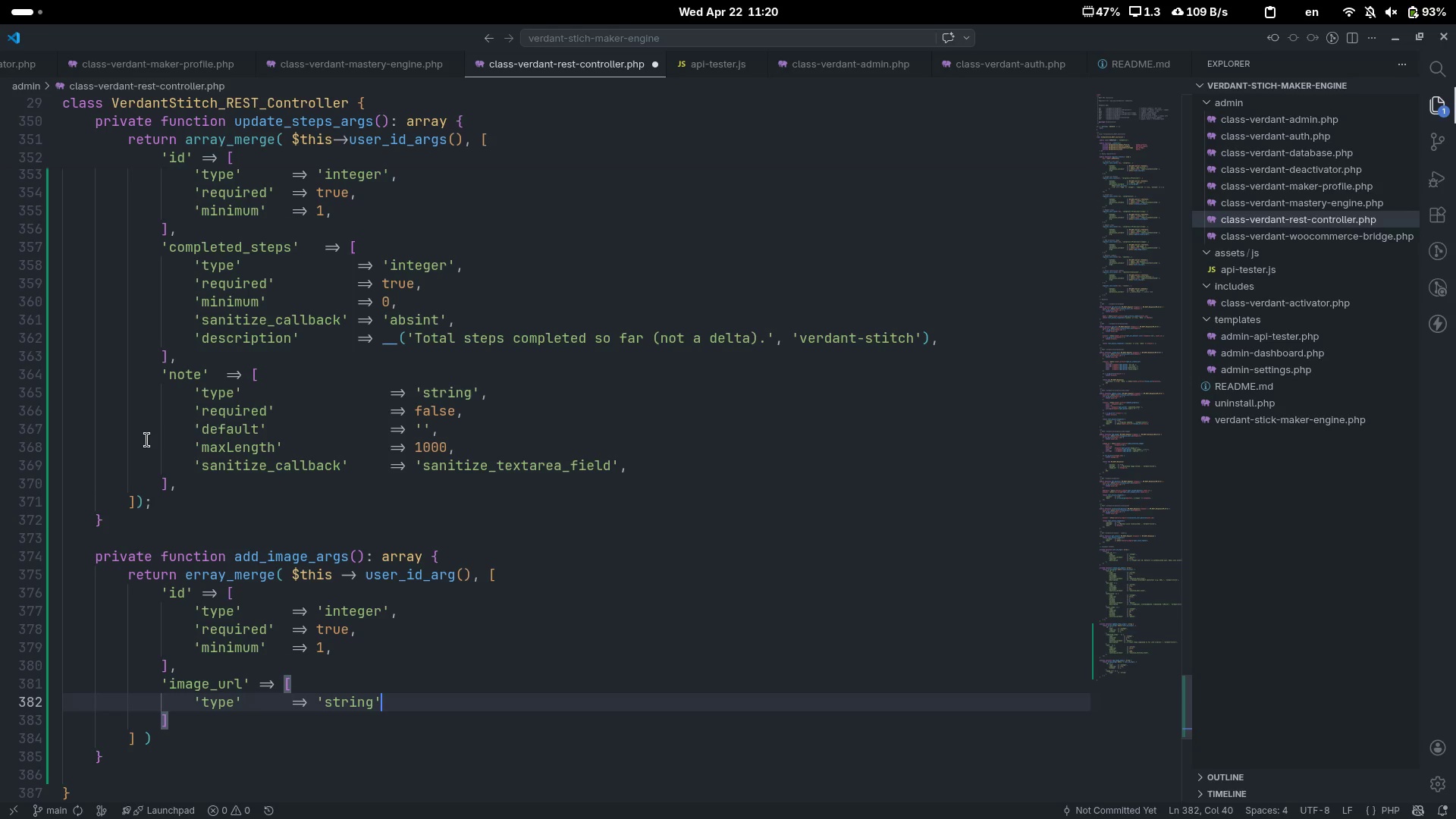 
key(Control+ArrowRight)
 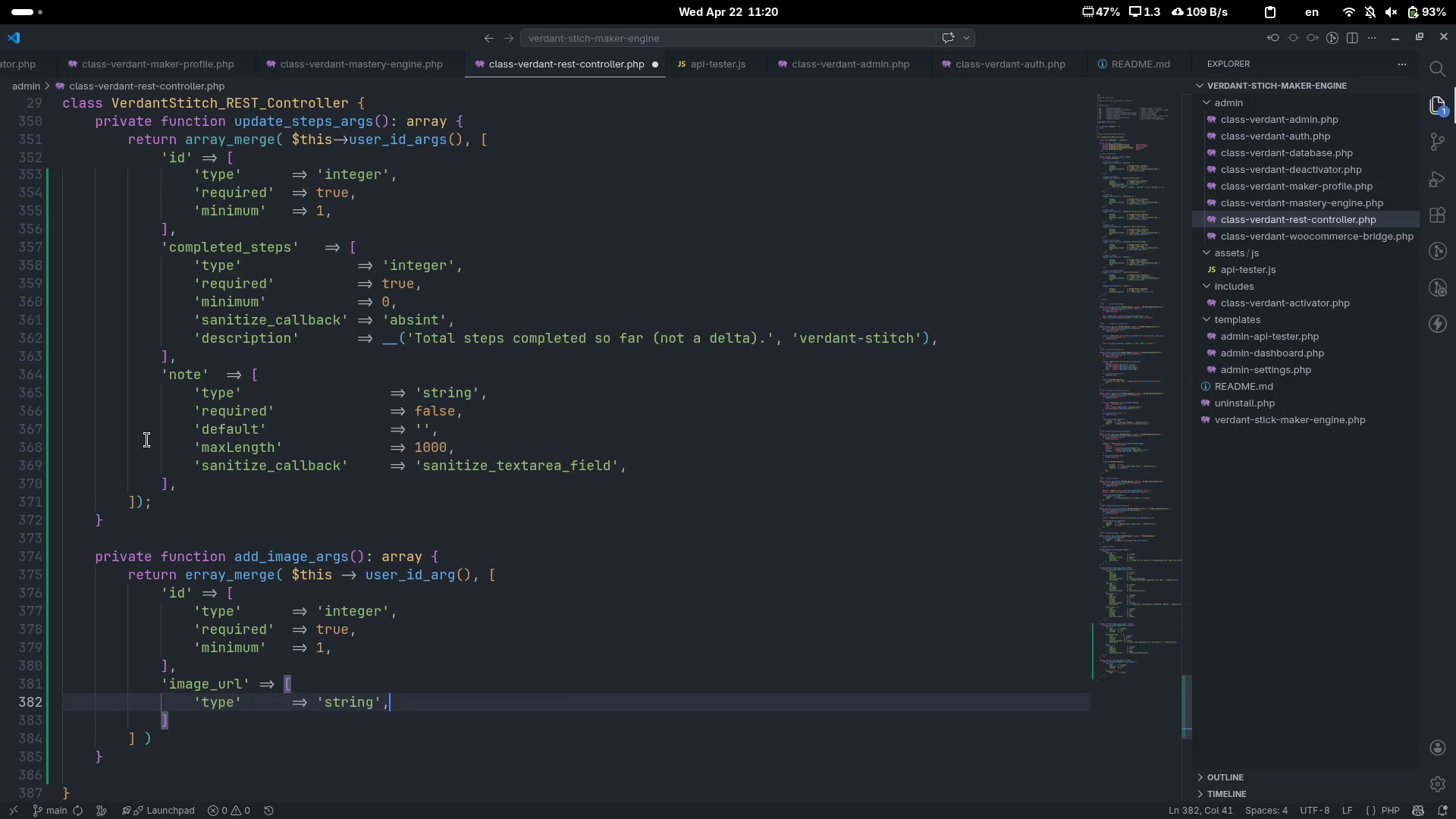 
key(Comma)
 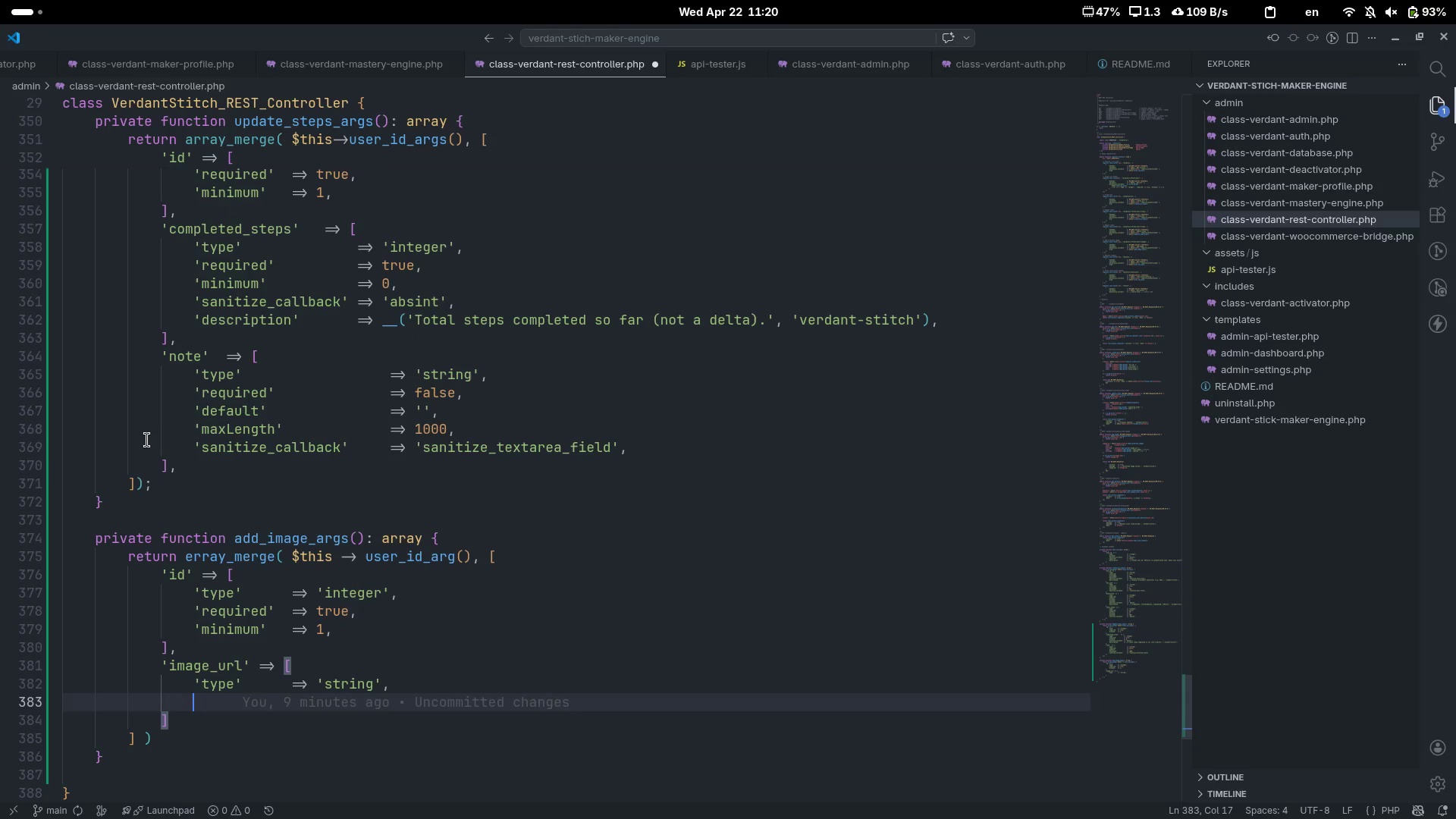 
key(Enter)
 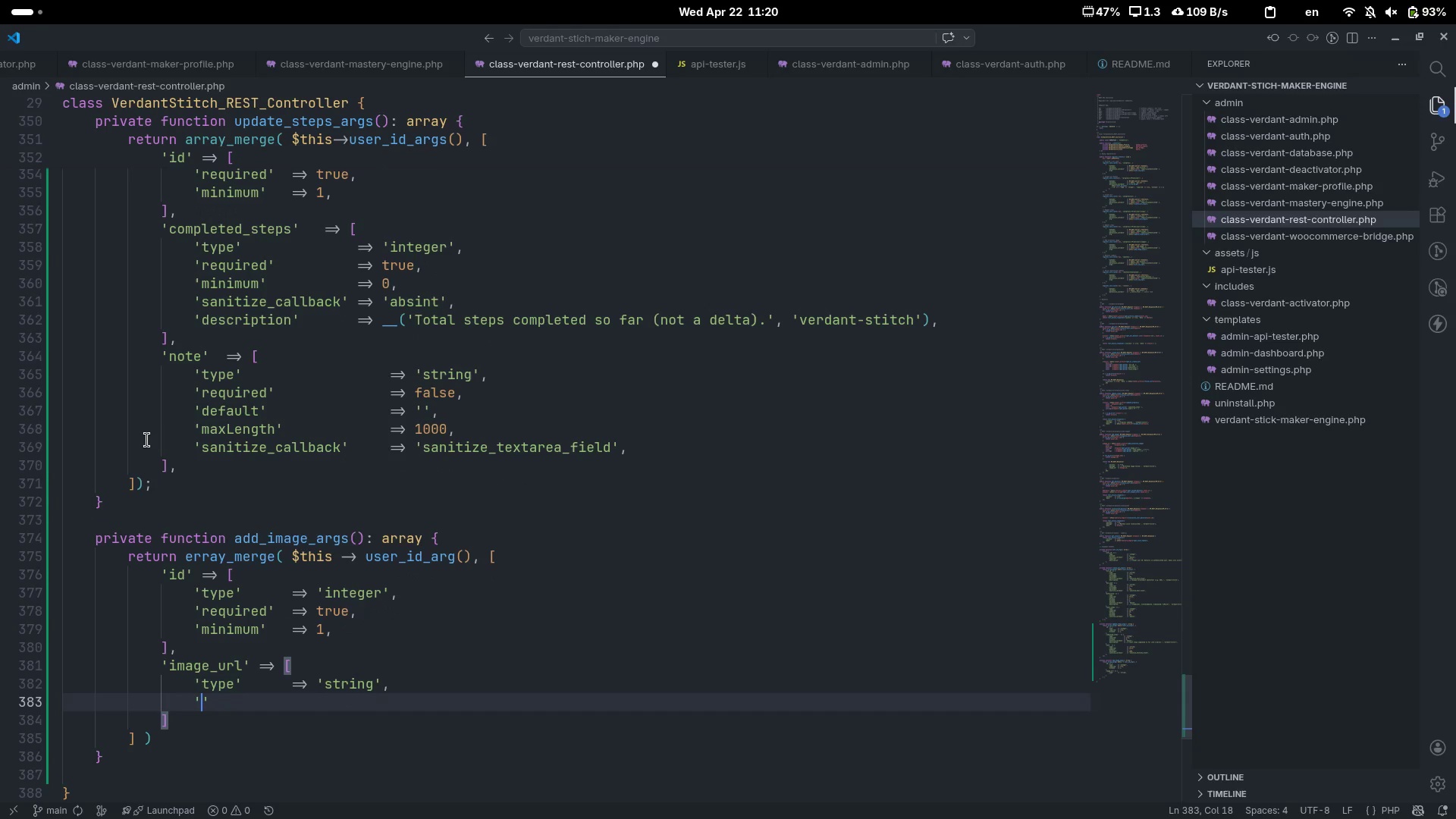 
type('required)
 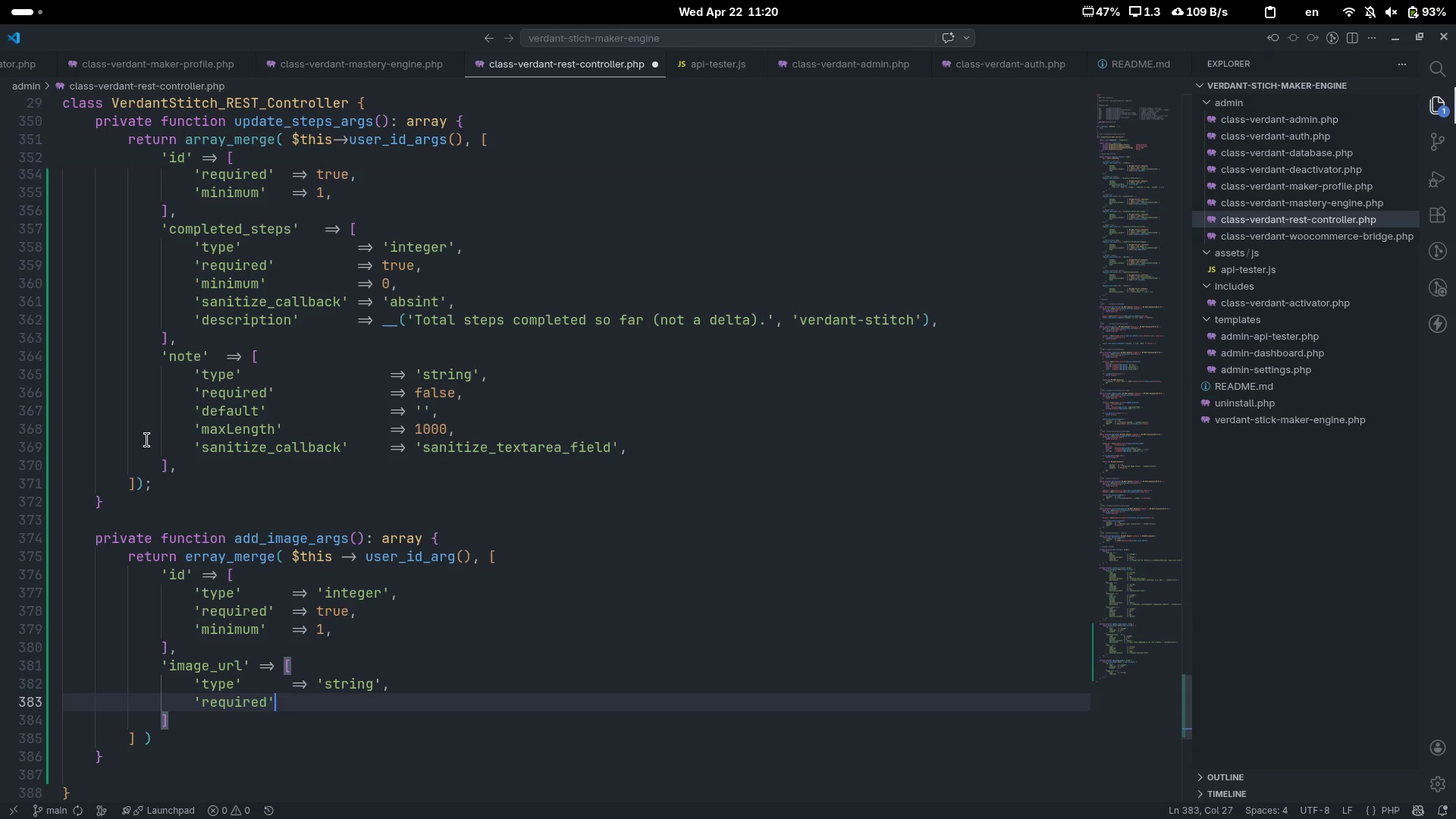 
key(ArrowRight)
 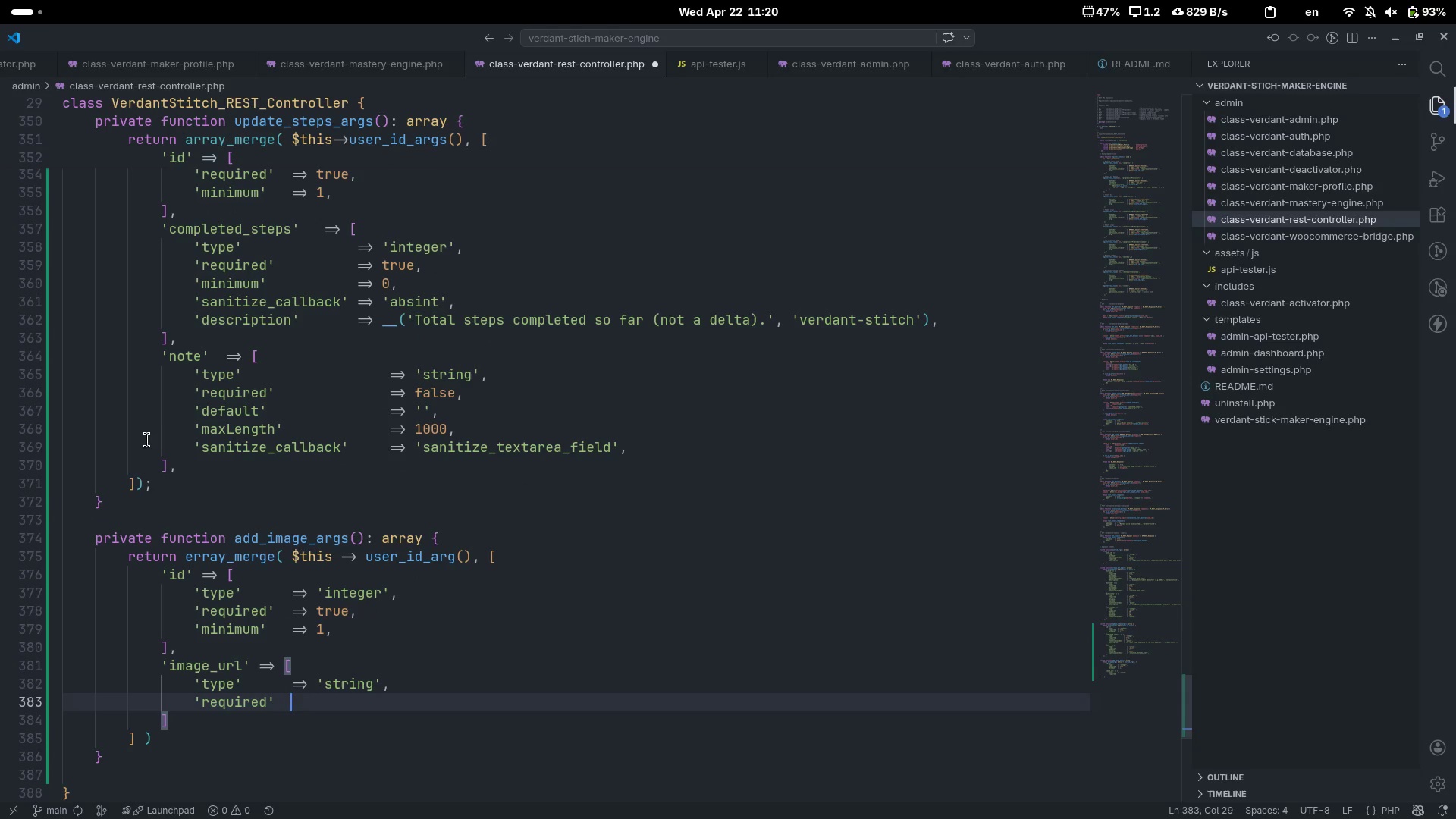 
key(Tab)
type(=> truen)
key(Backspace)
type(,)
 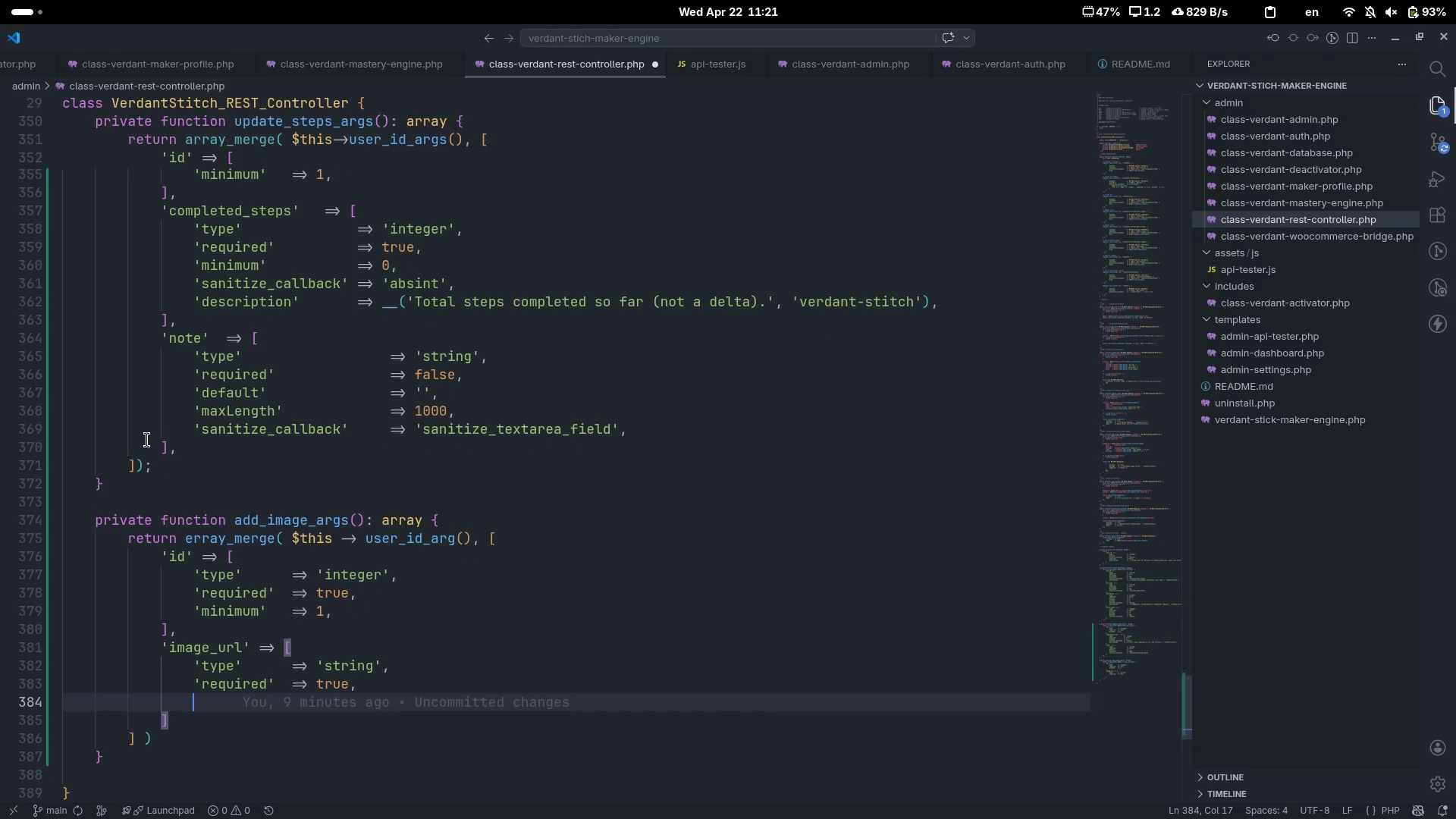 
key(Enter)
 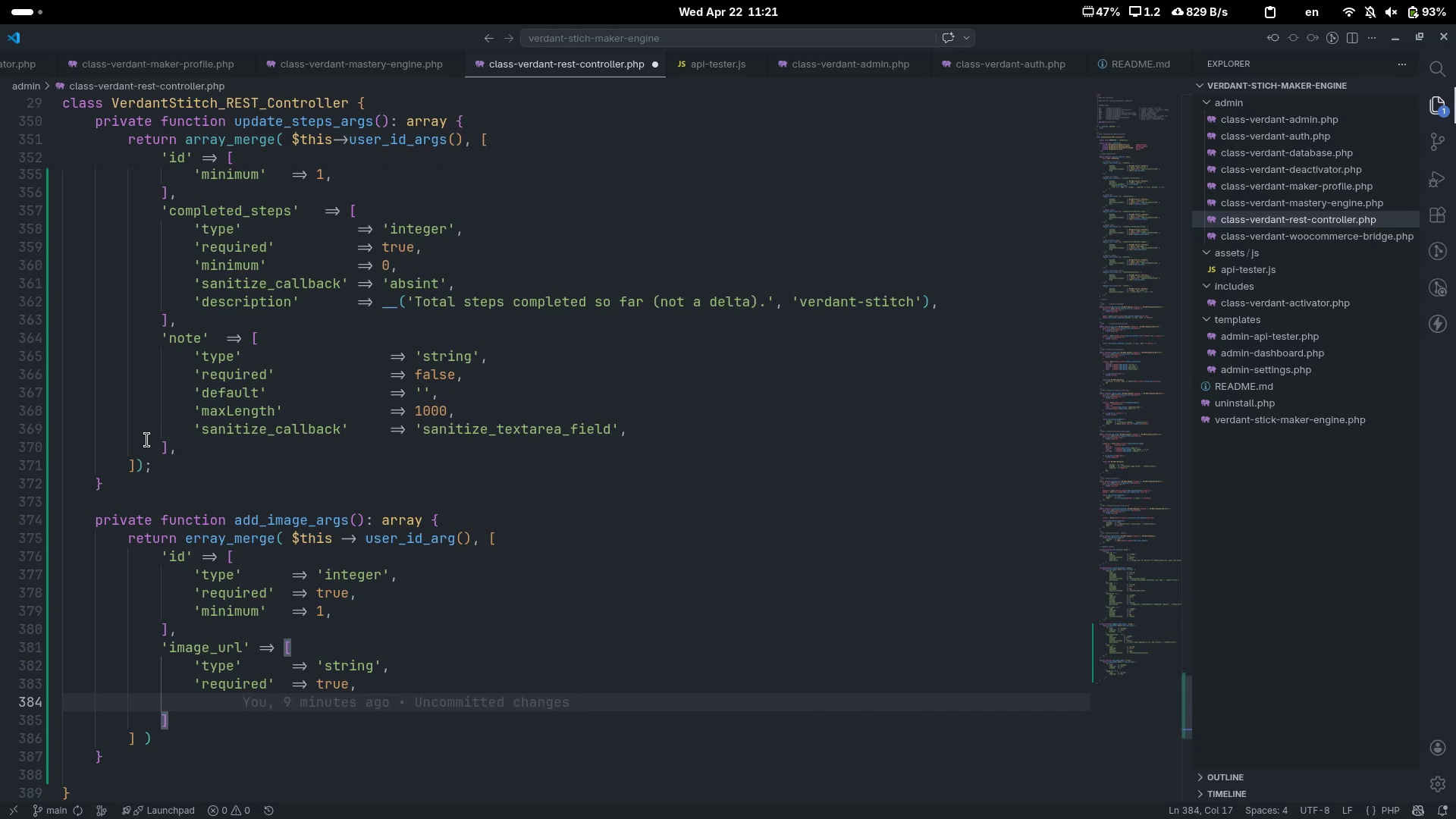 
type('format)
 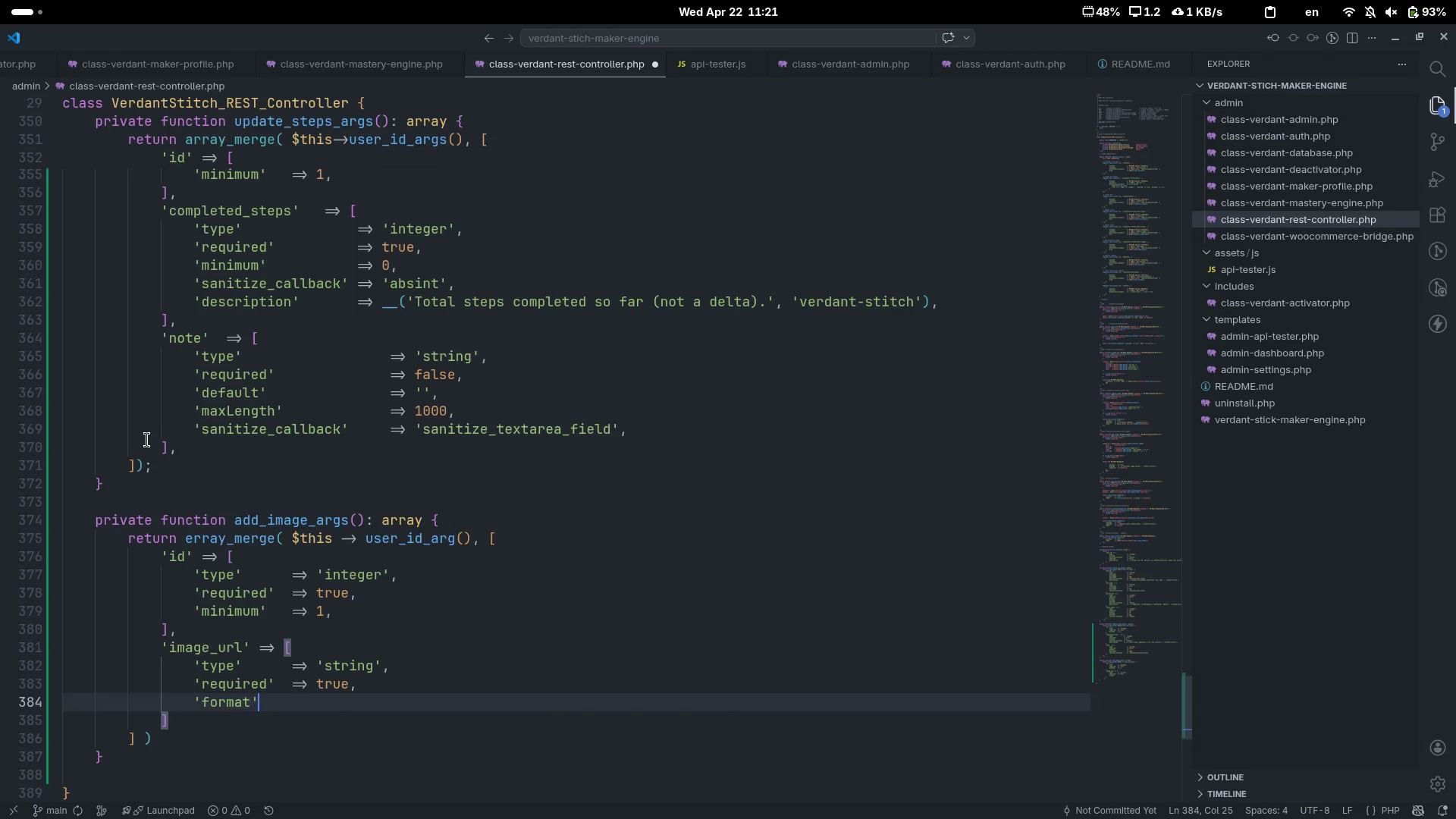 
key(ArrowRight)
 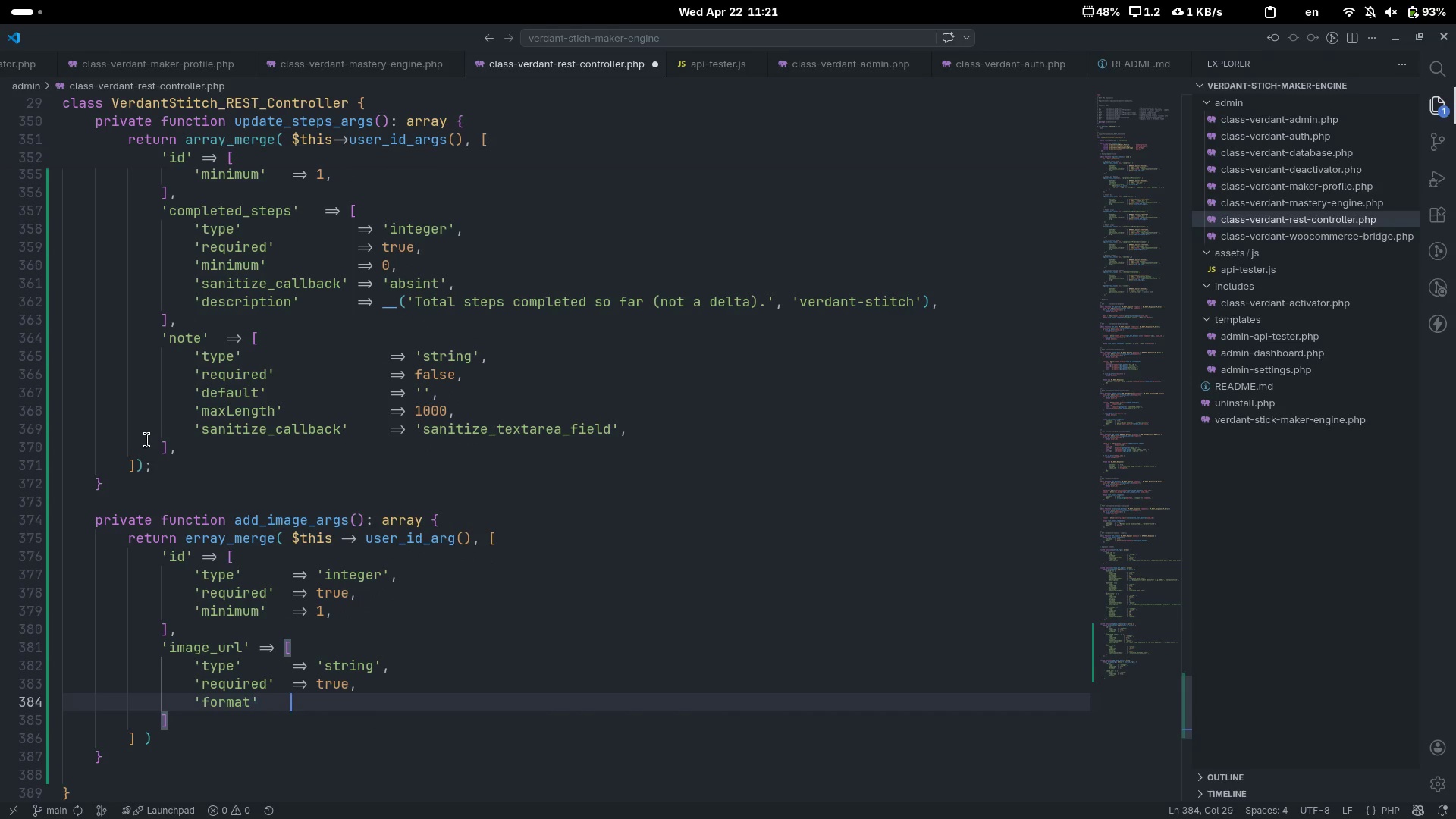 
key(Tab)
type(=> 'uri)
 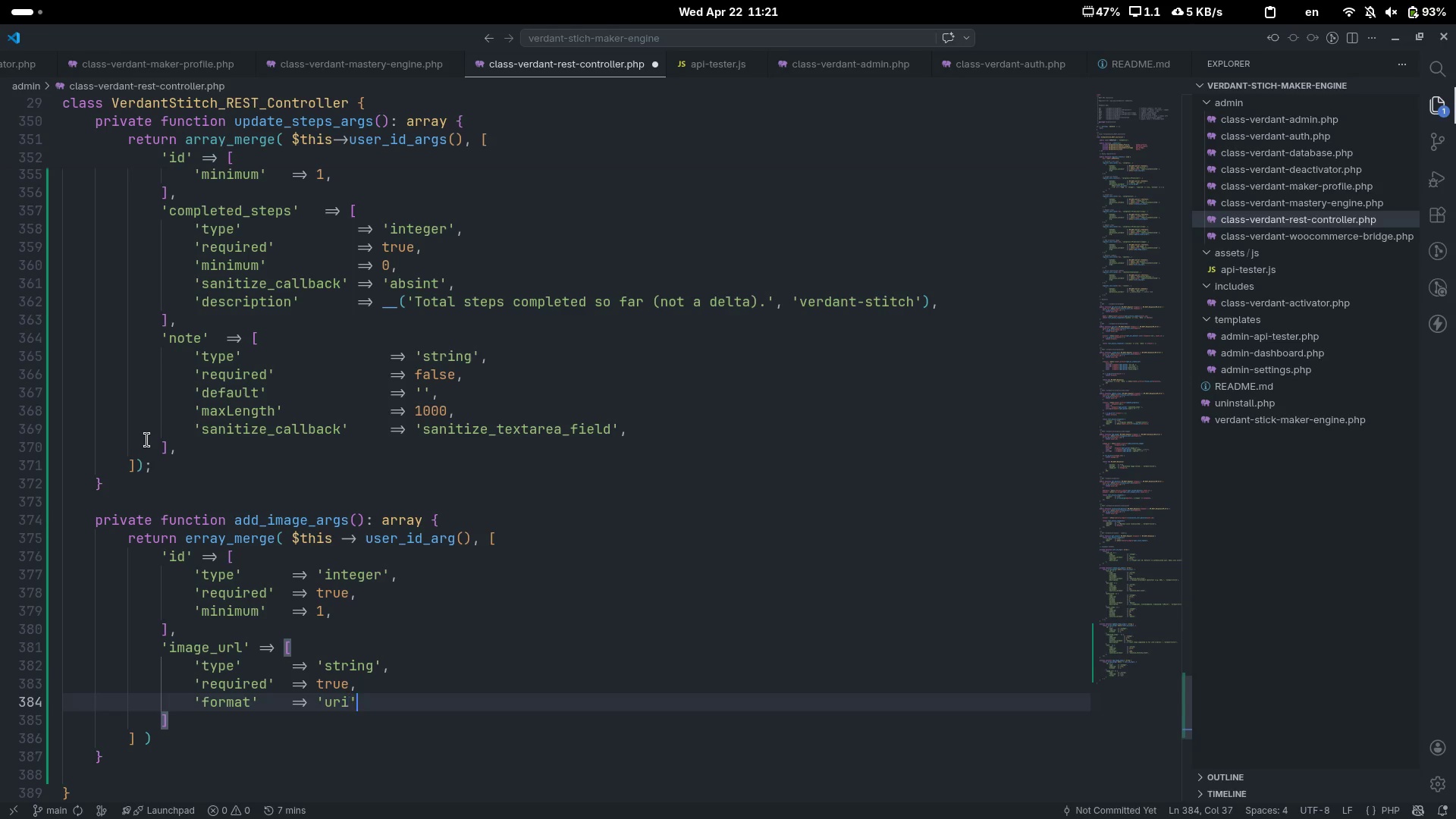 
key(ArrowRight)
 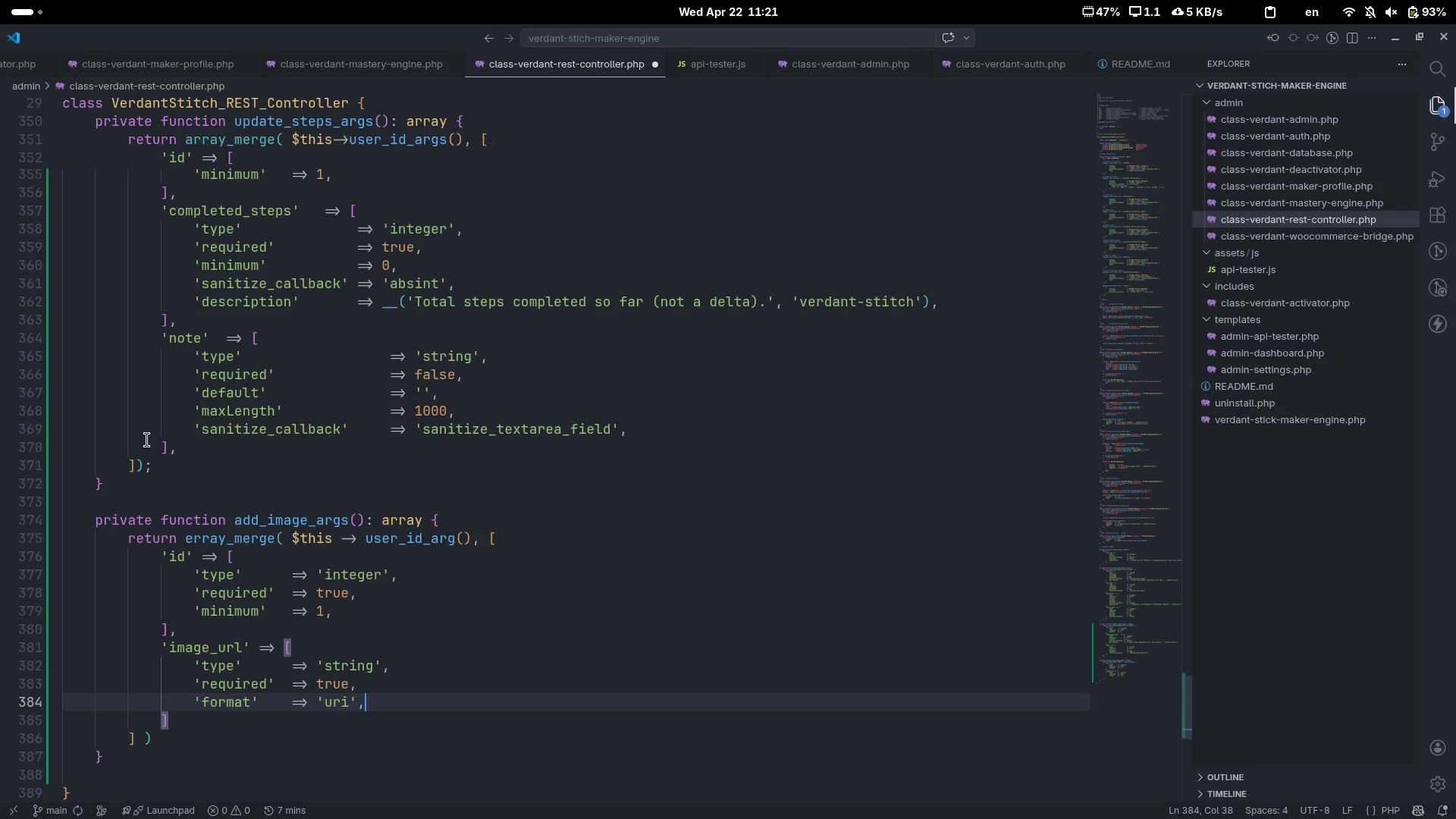 
key(Comma)
 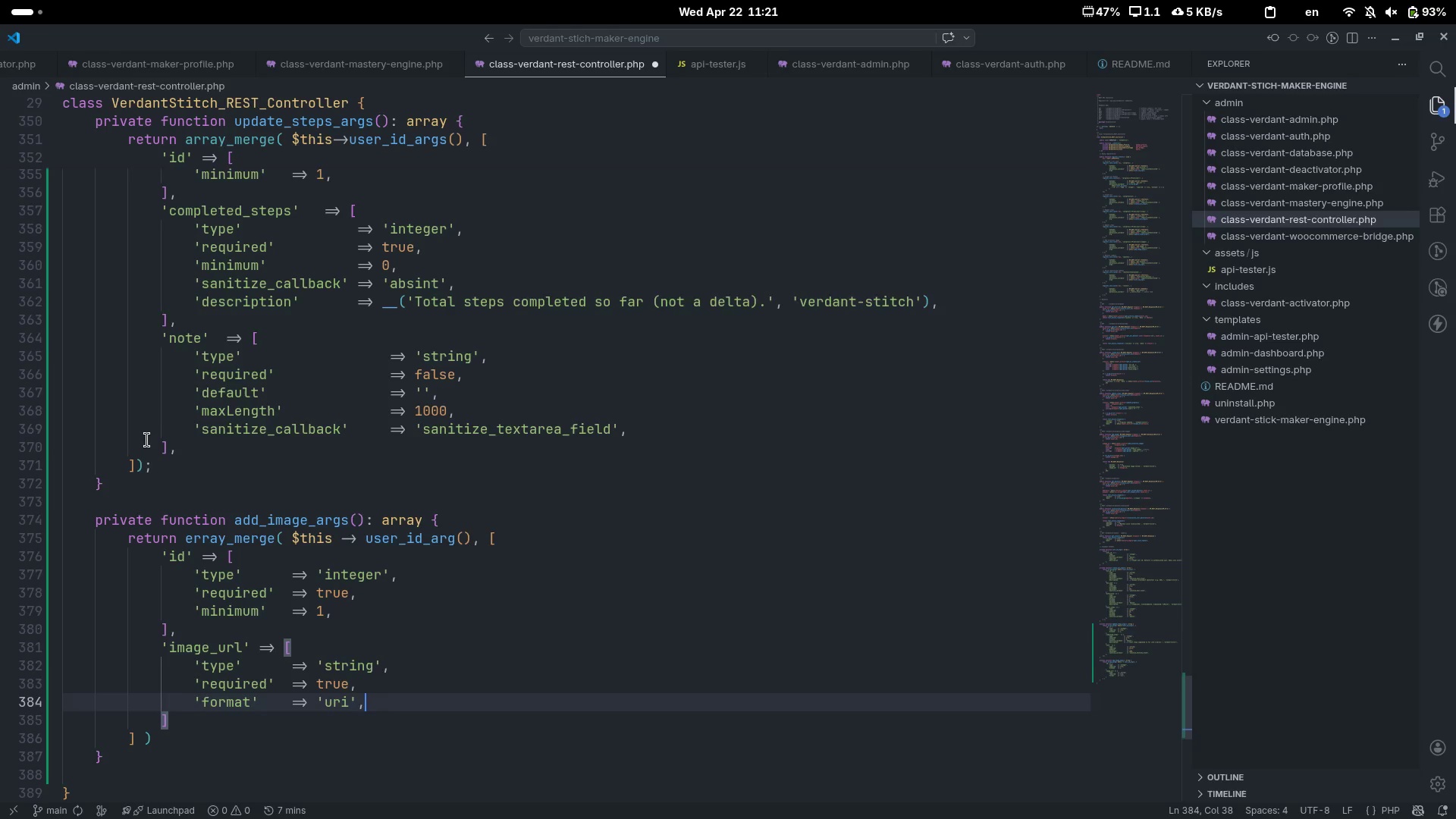 
key(Enter)
 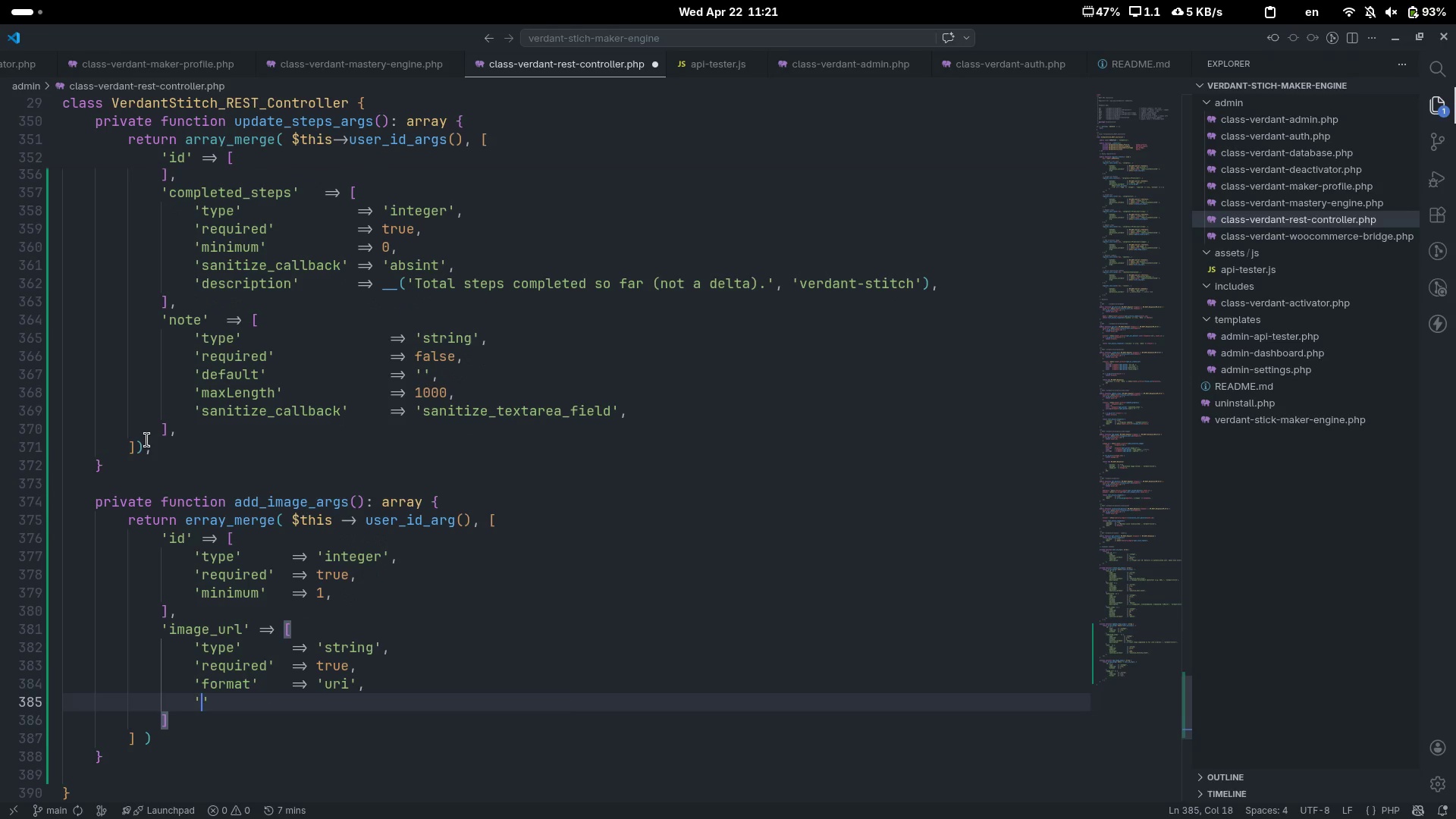 
type('sanii)
key(Backspace)
type(tize_format)
 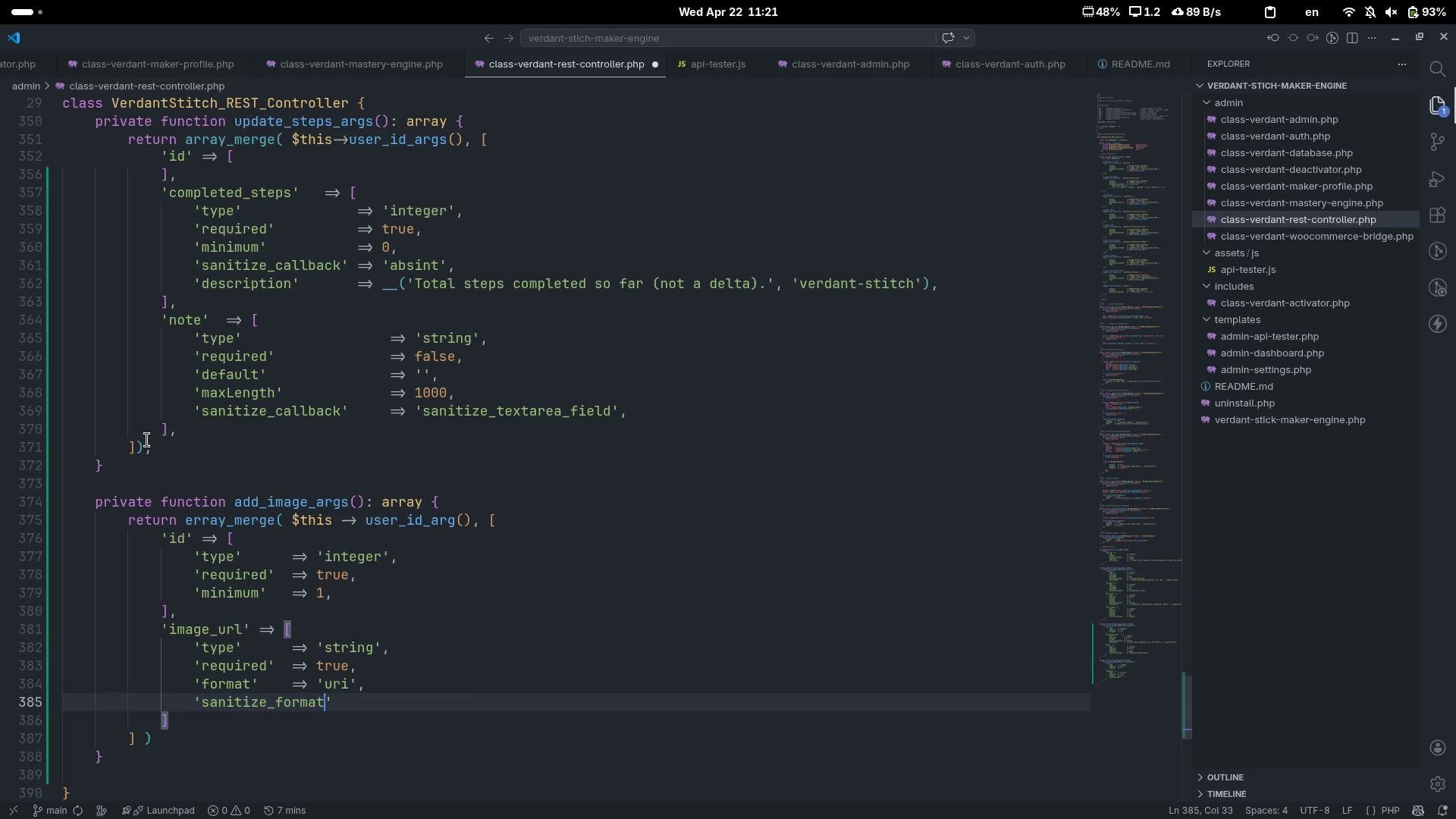 
key(ArrowUp)
 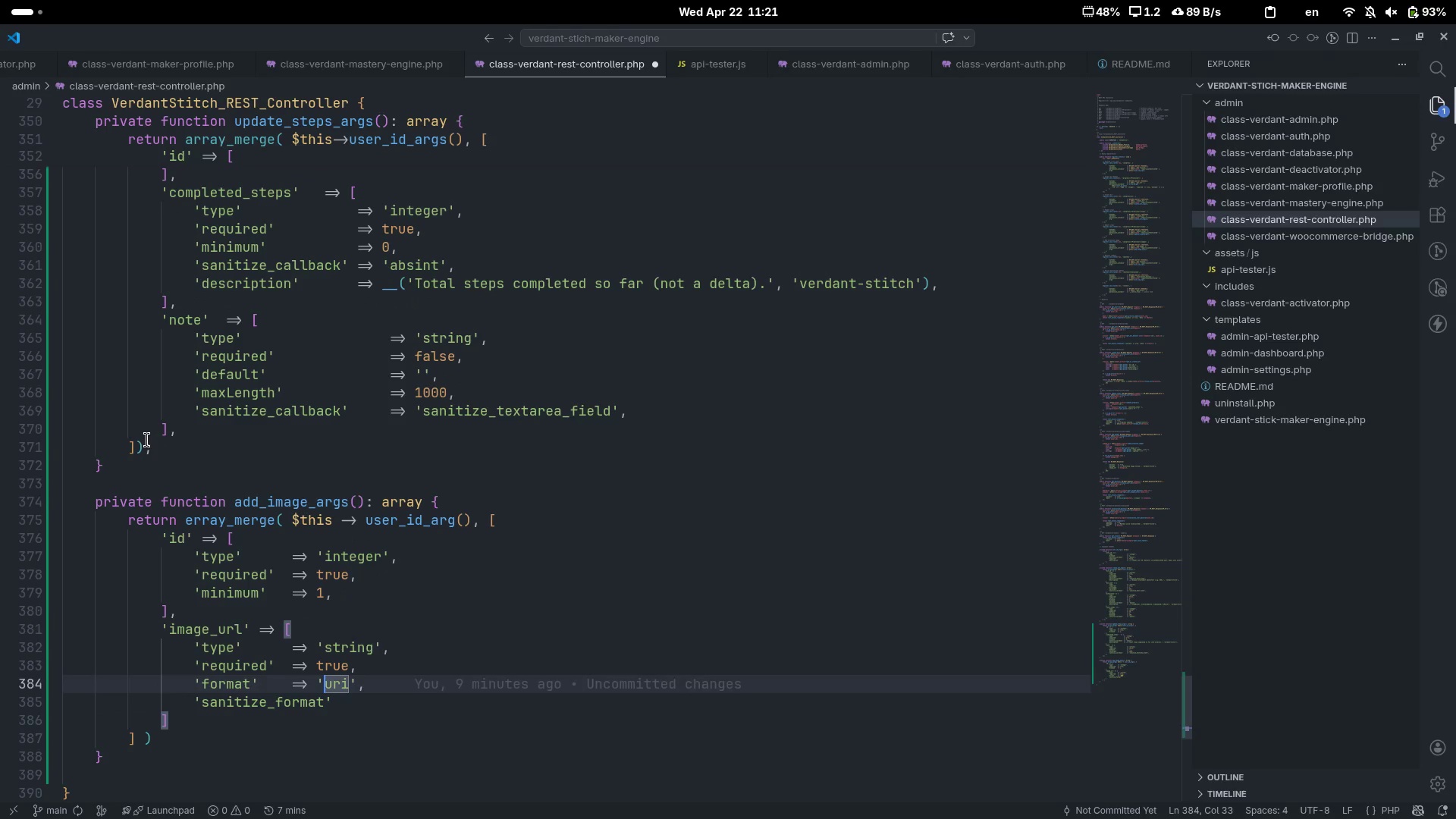 
key(Control+ArrowLeft)
 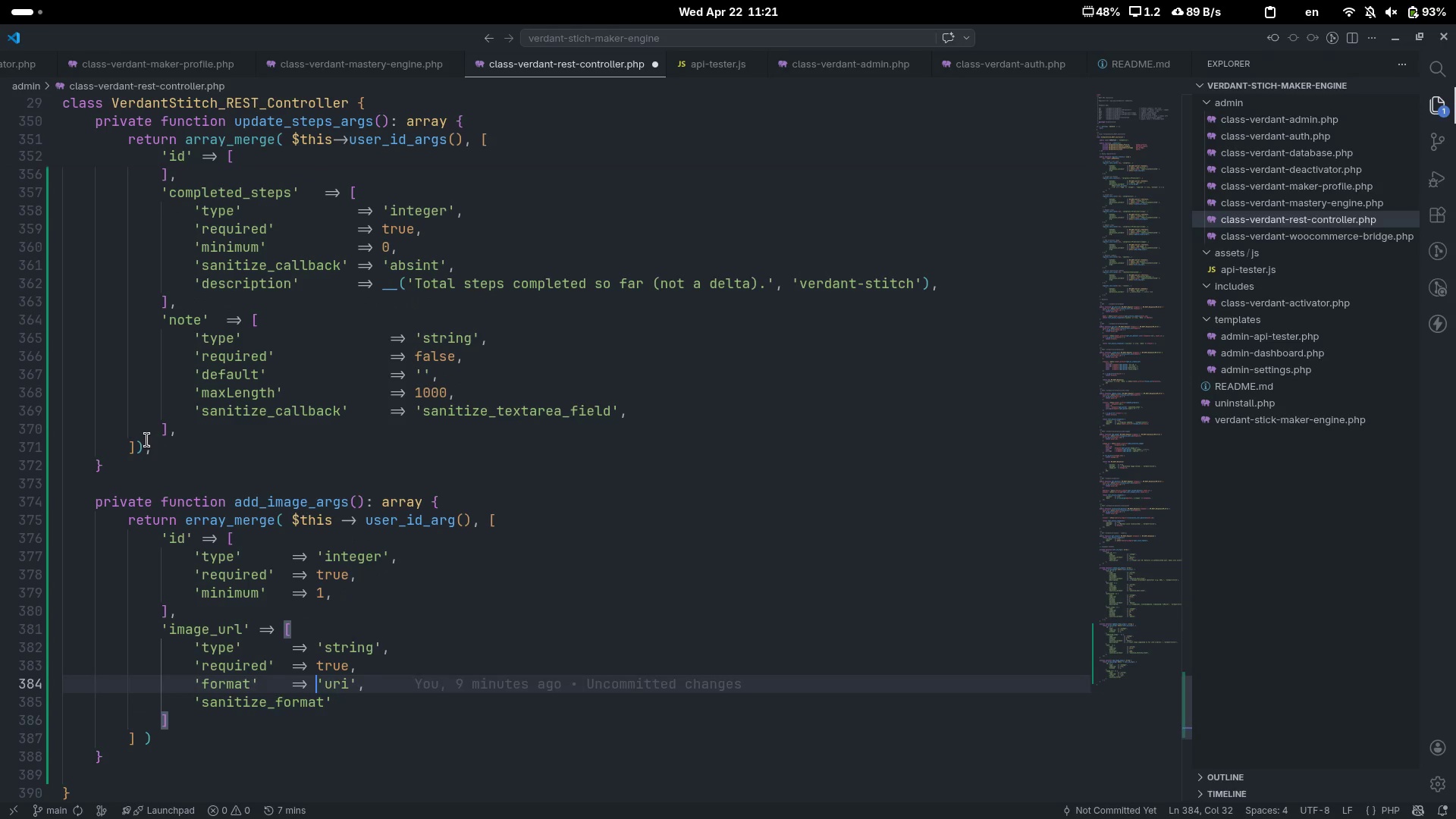 
key(ArrowDown)
 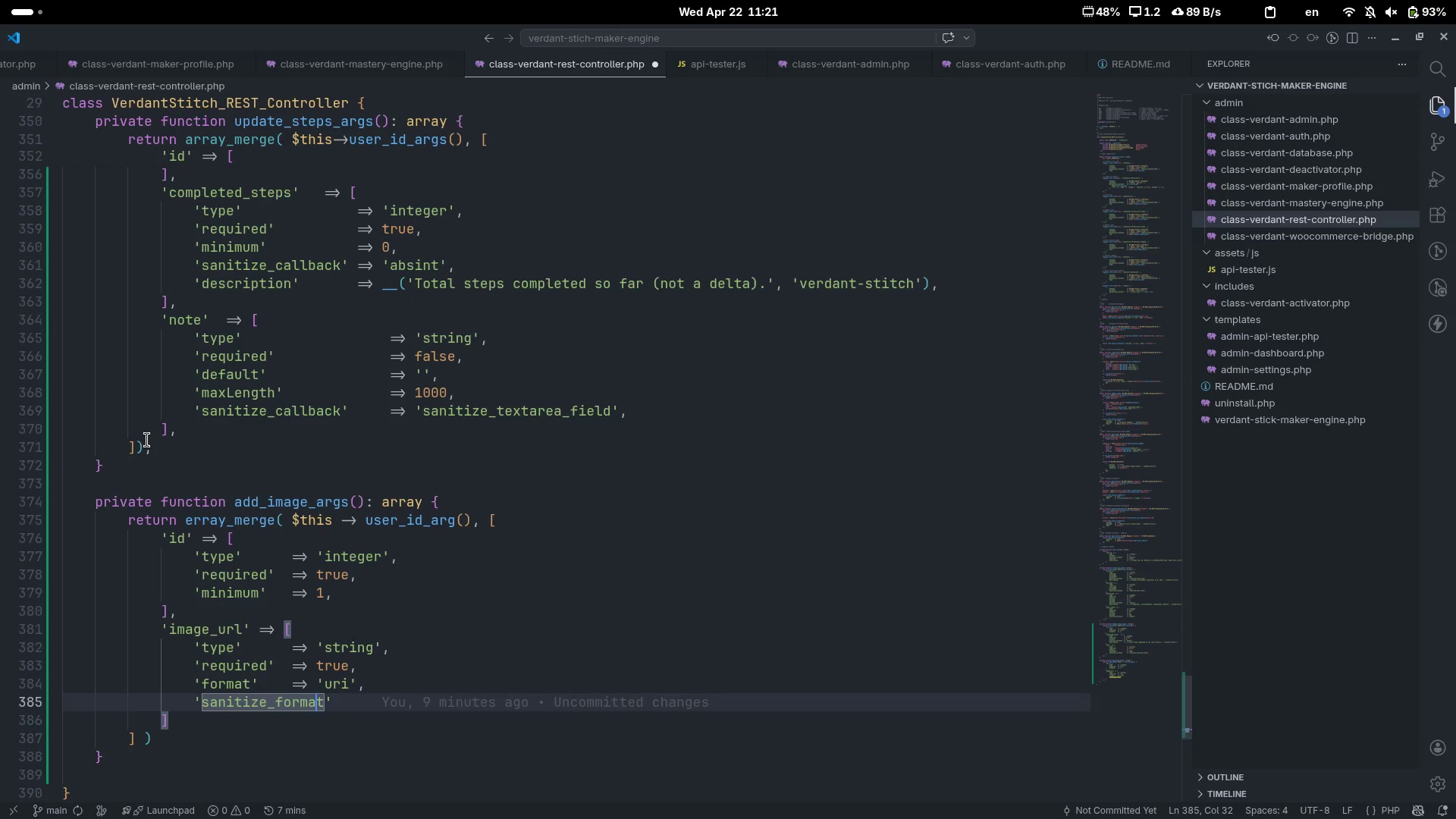 
key(ArrowRight)
 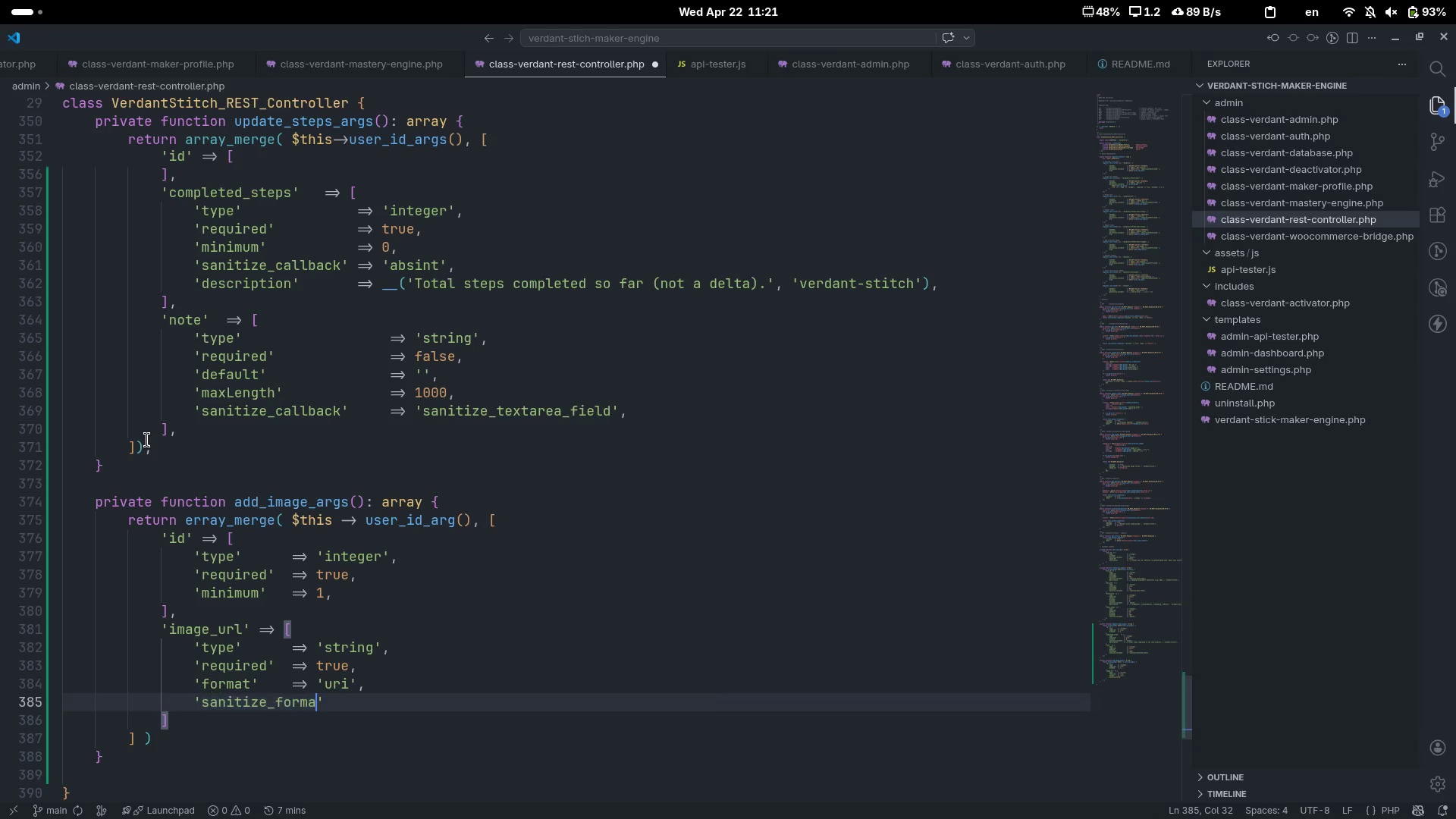 
hold_key(key=Backspace, duration=0.58)
 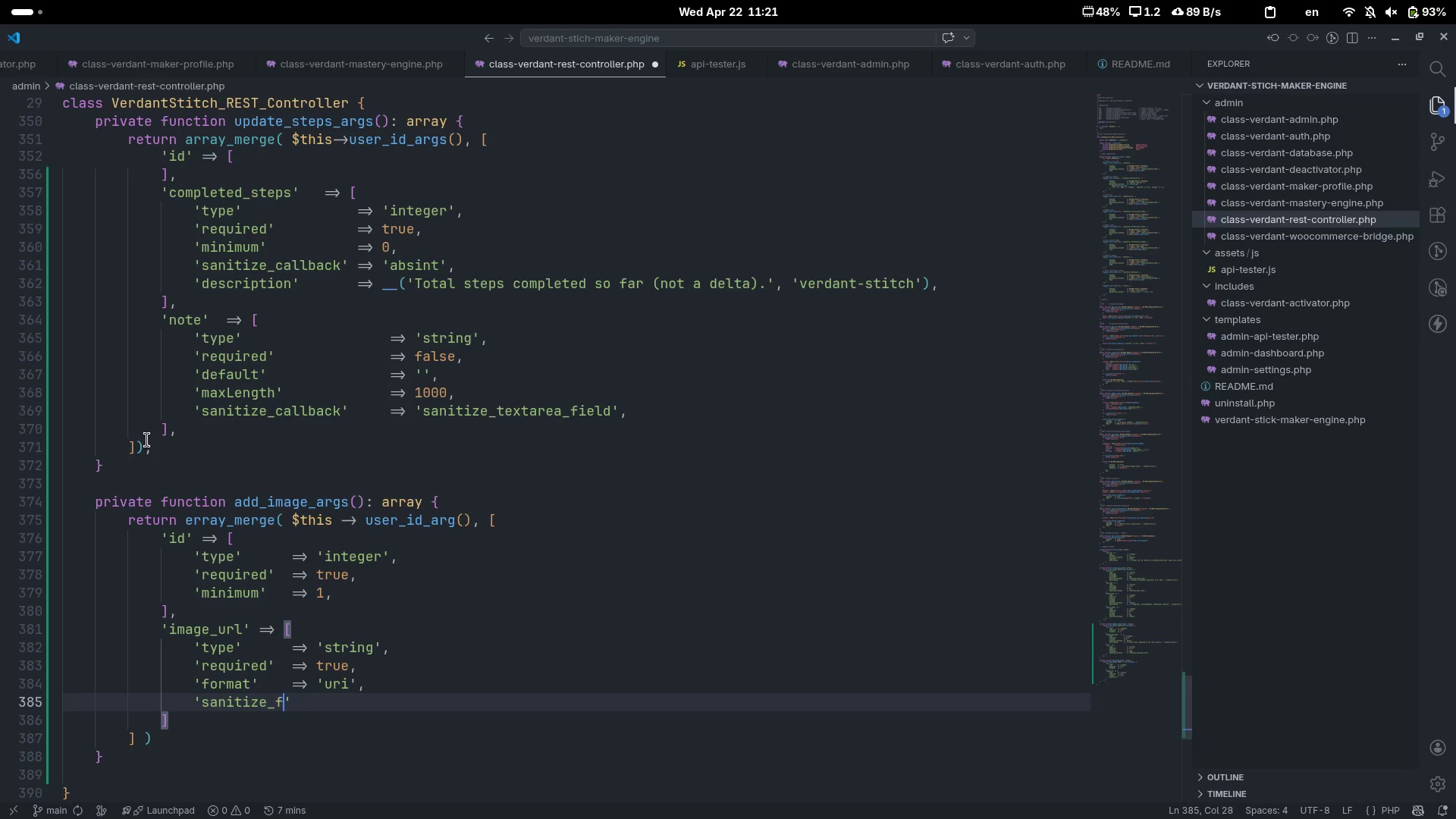 
key(Backspace)
key(Backspace)
type(callback)
 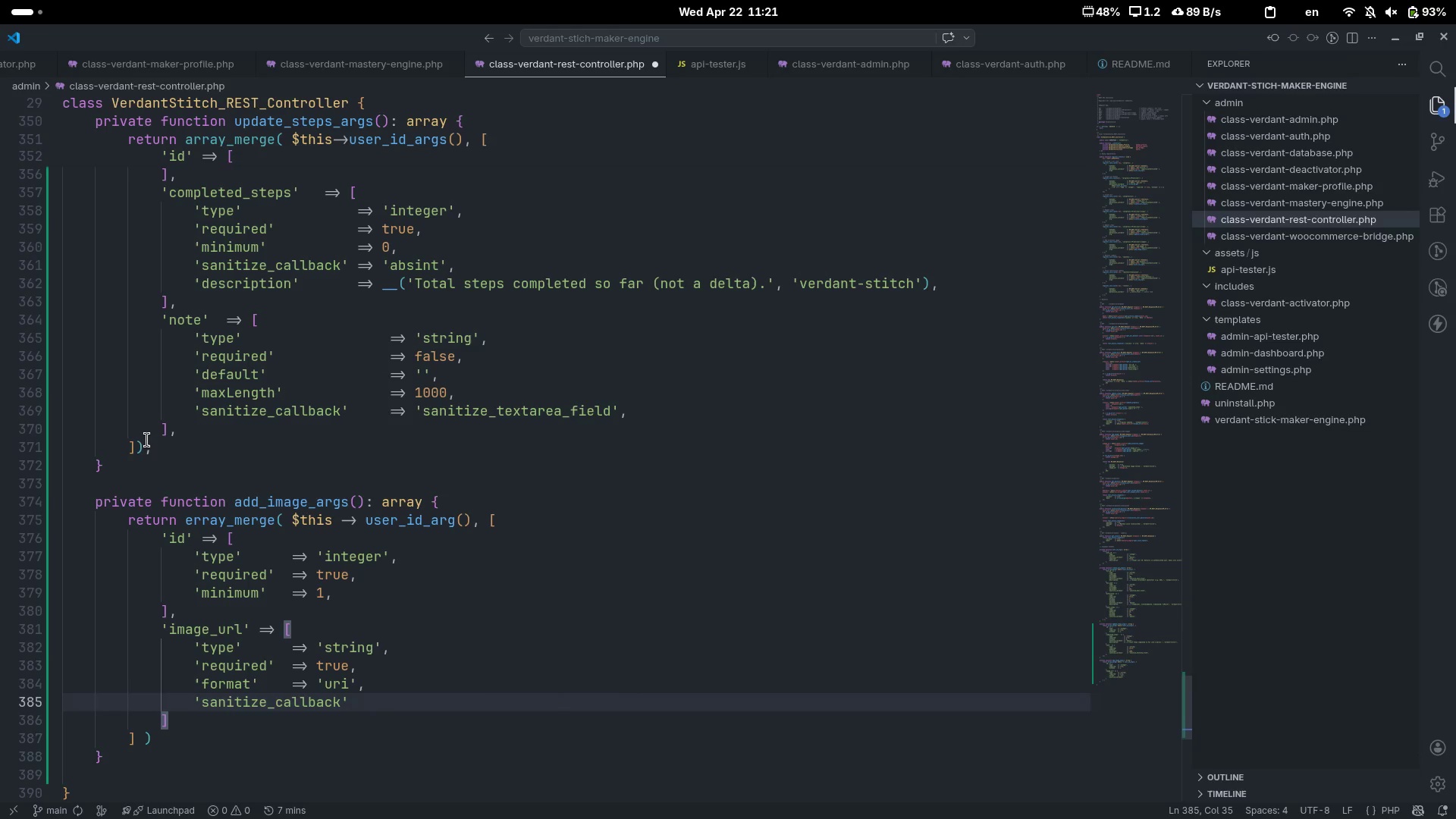 
key(ArrowUp)
 